 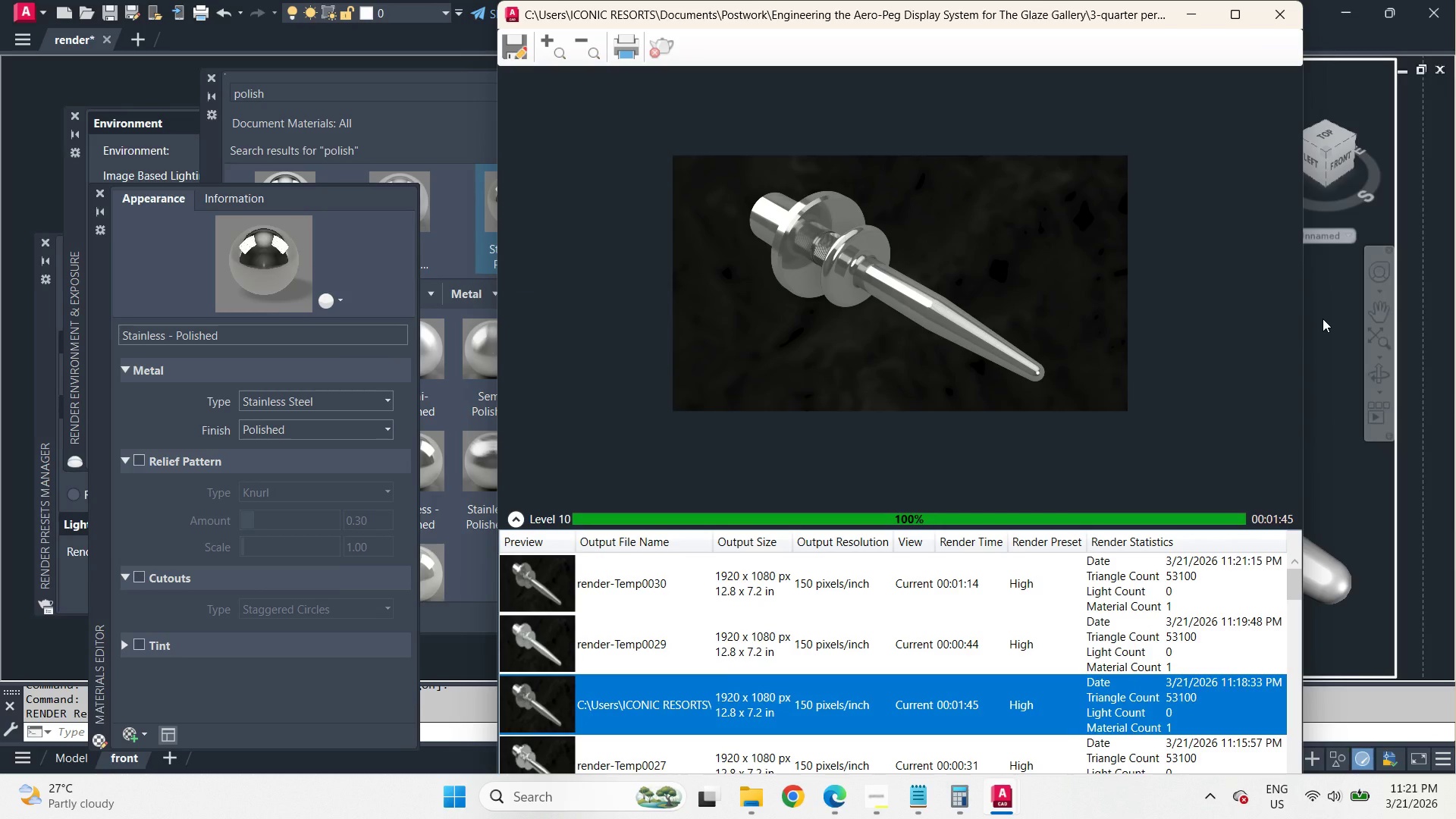 
left_click([105, 194])
 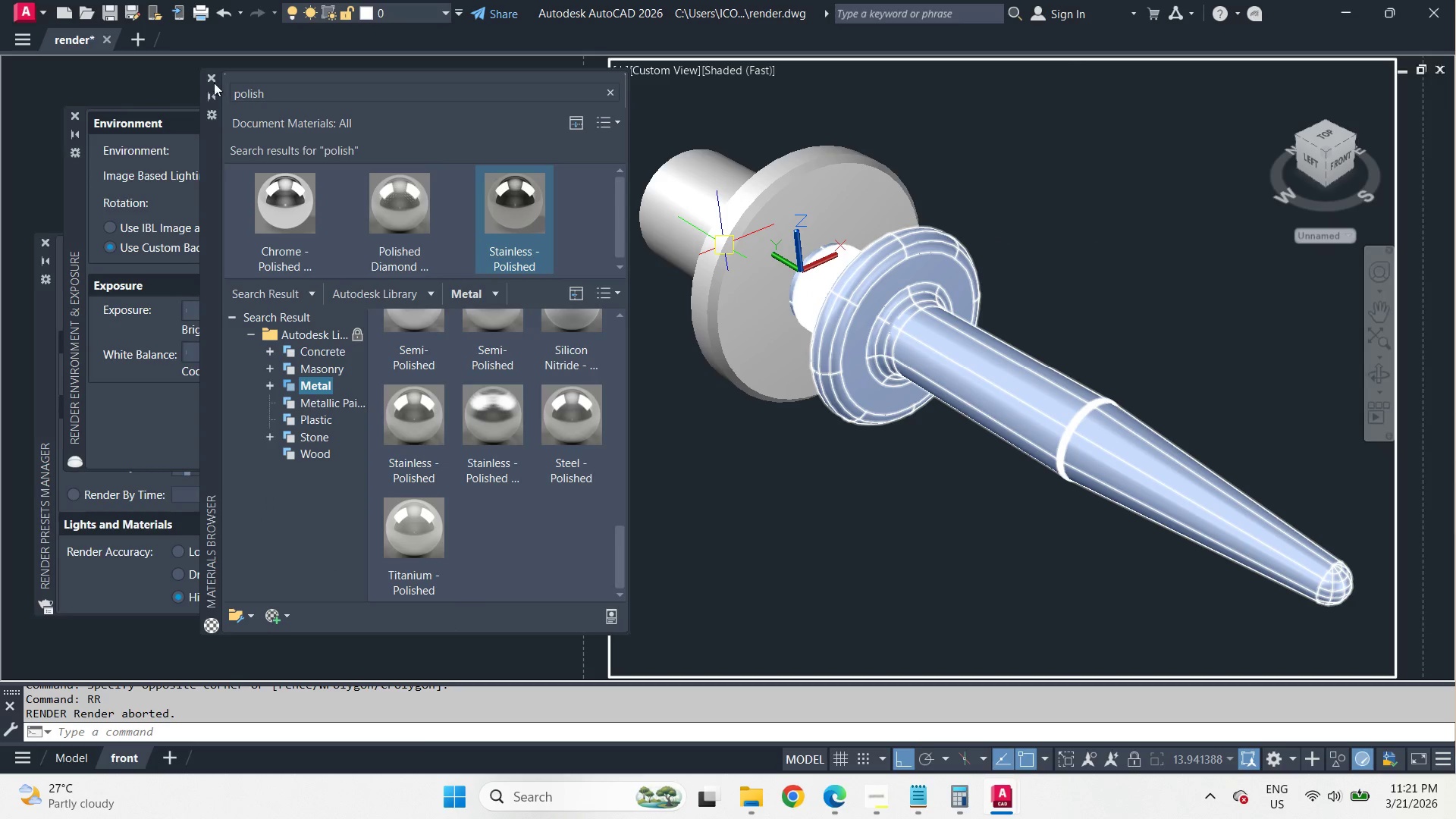 
left_click([212, 78])
 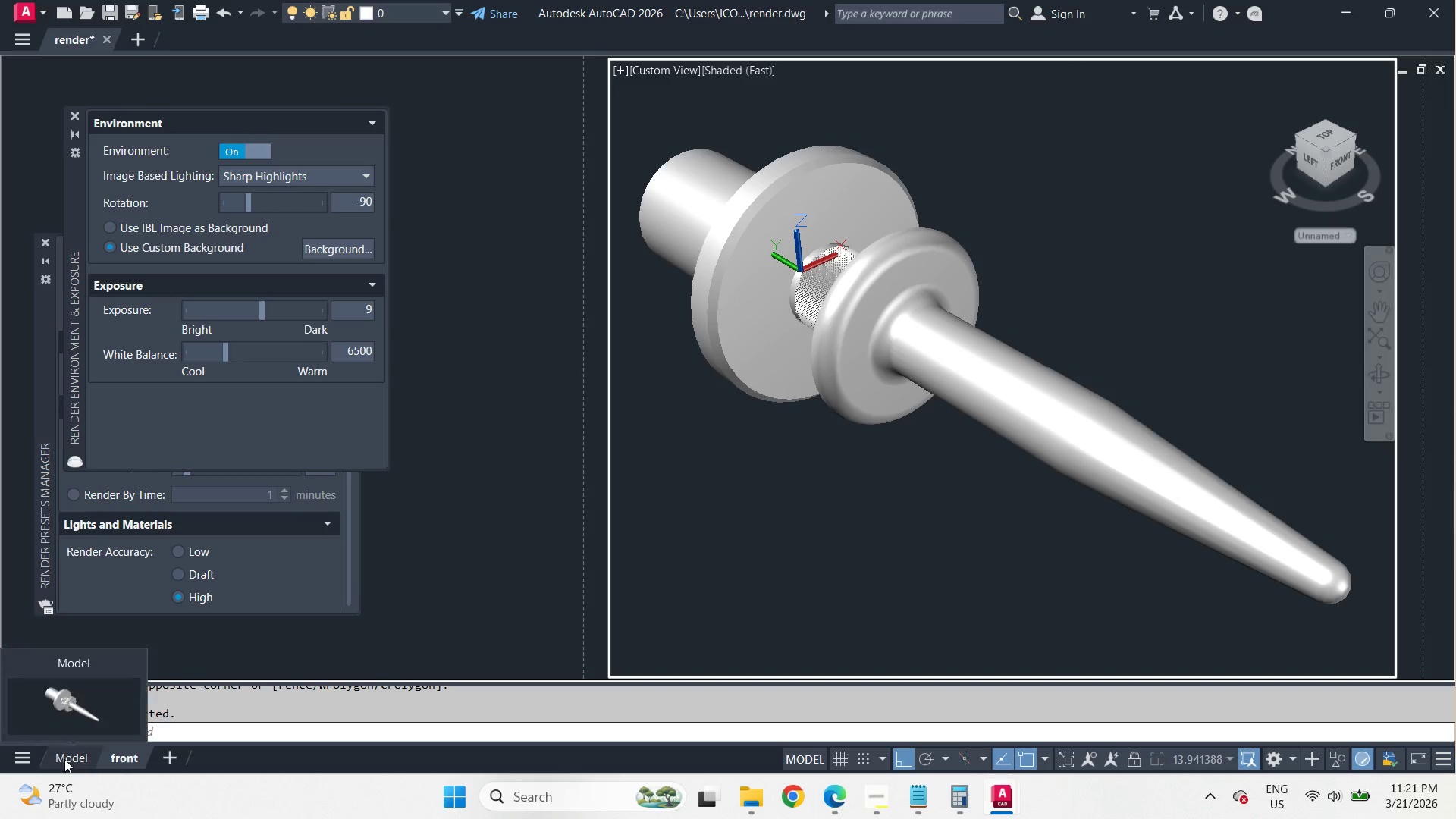 
wait(5.48)
 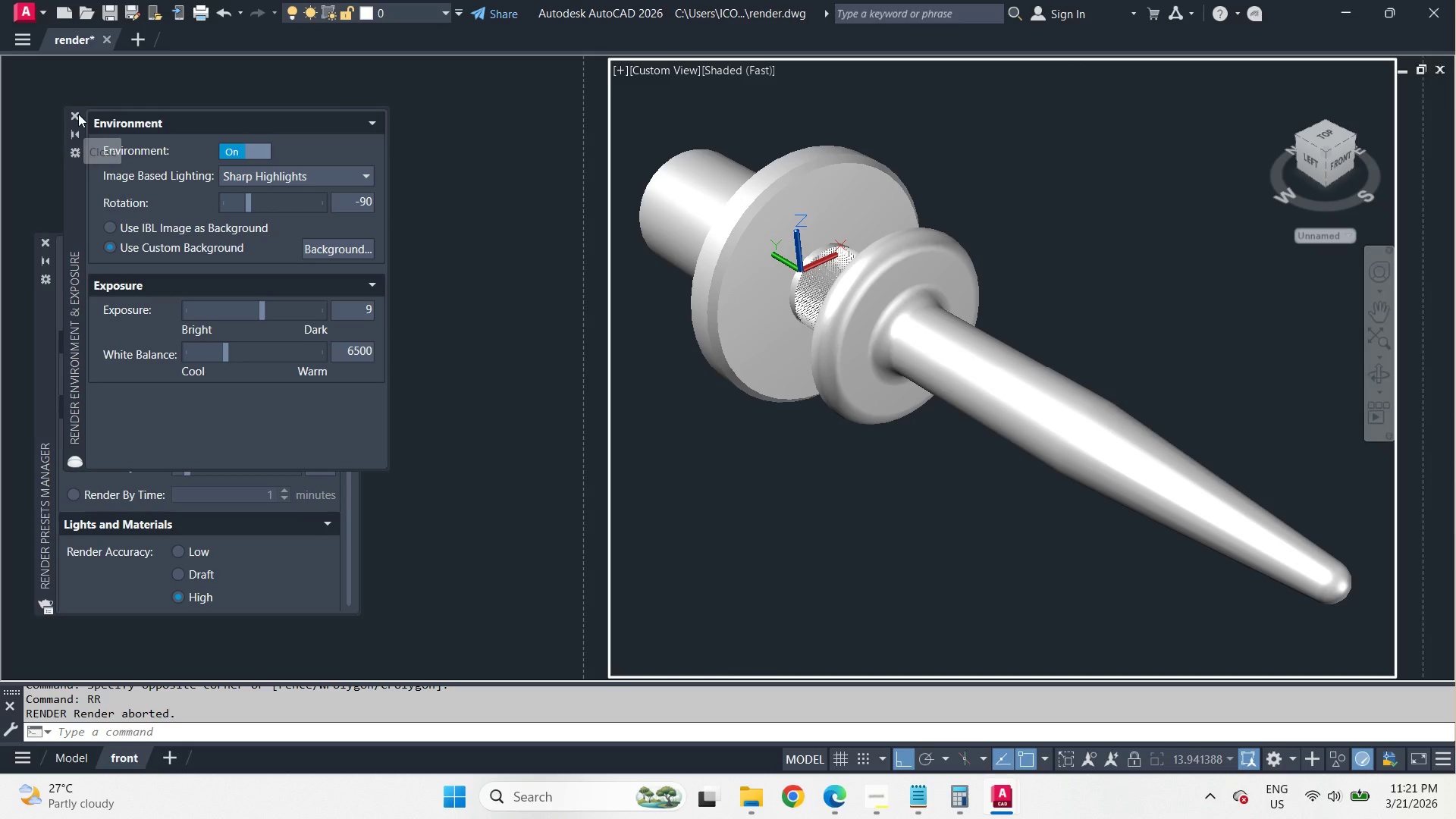 
scroll: coordinate [874, 219], scroll_direction: down, amount: 3.0
 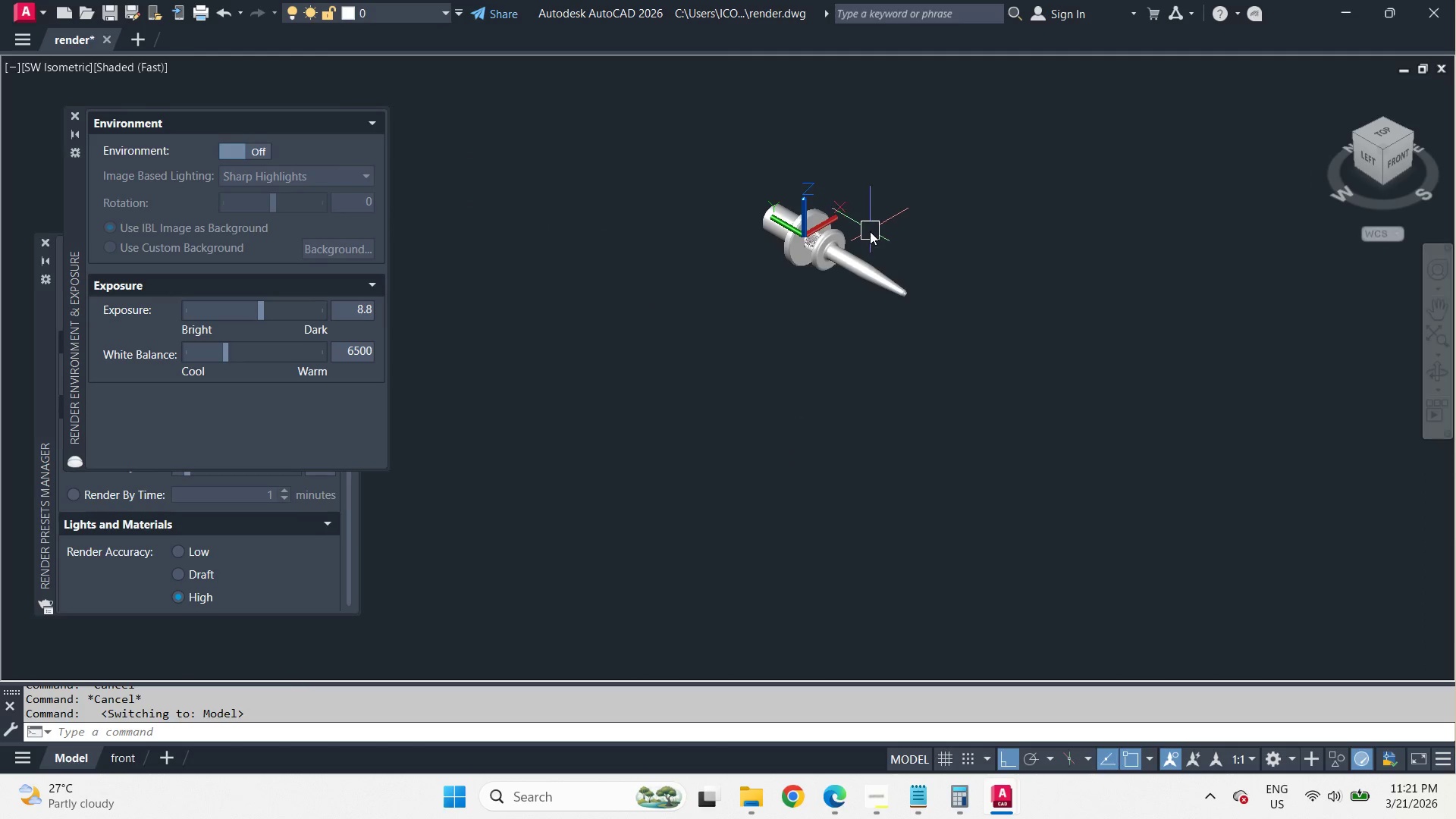 
scroll: coordinate [870, 231], scroll_direction: up, amount: 1.0
 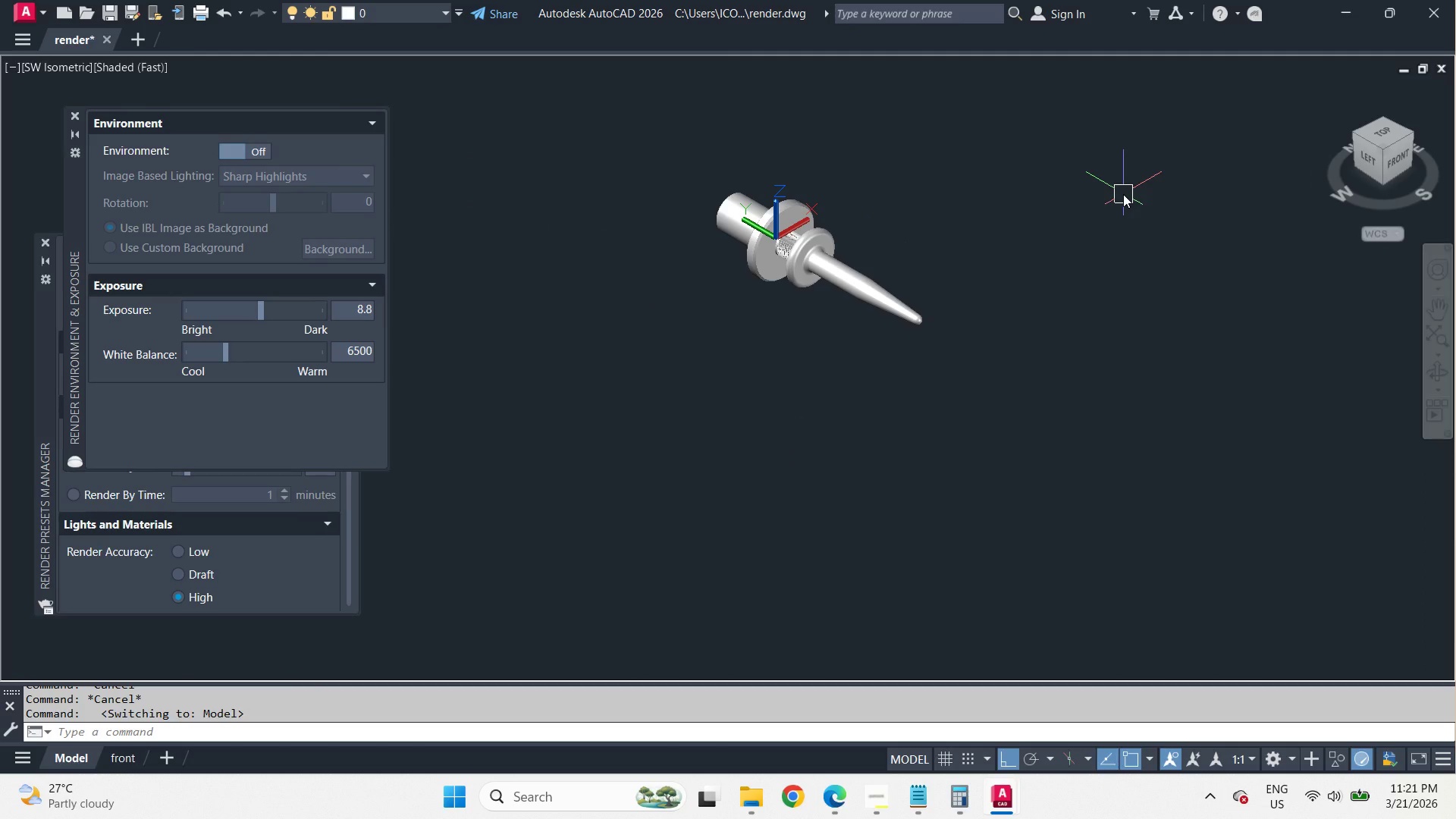 
key(Minus)
 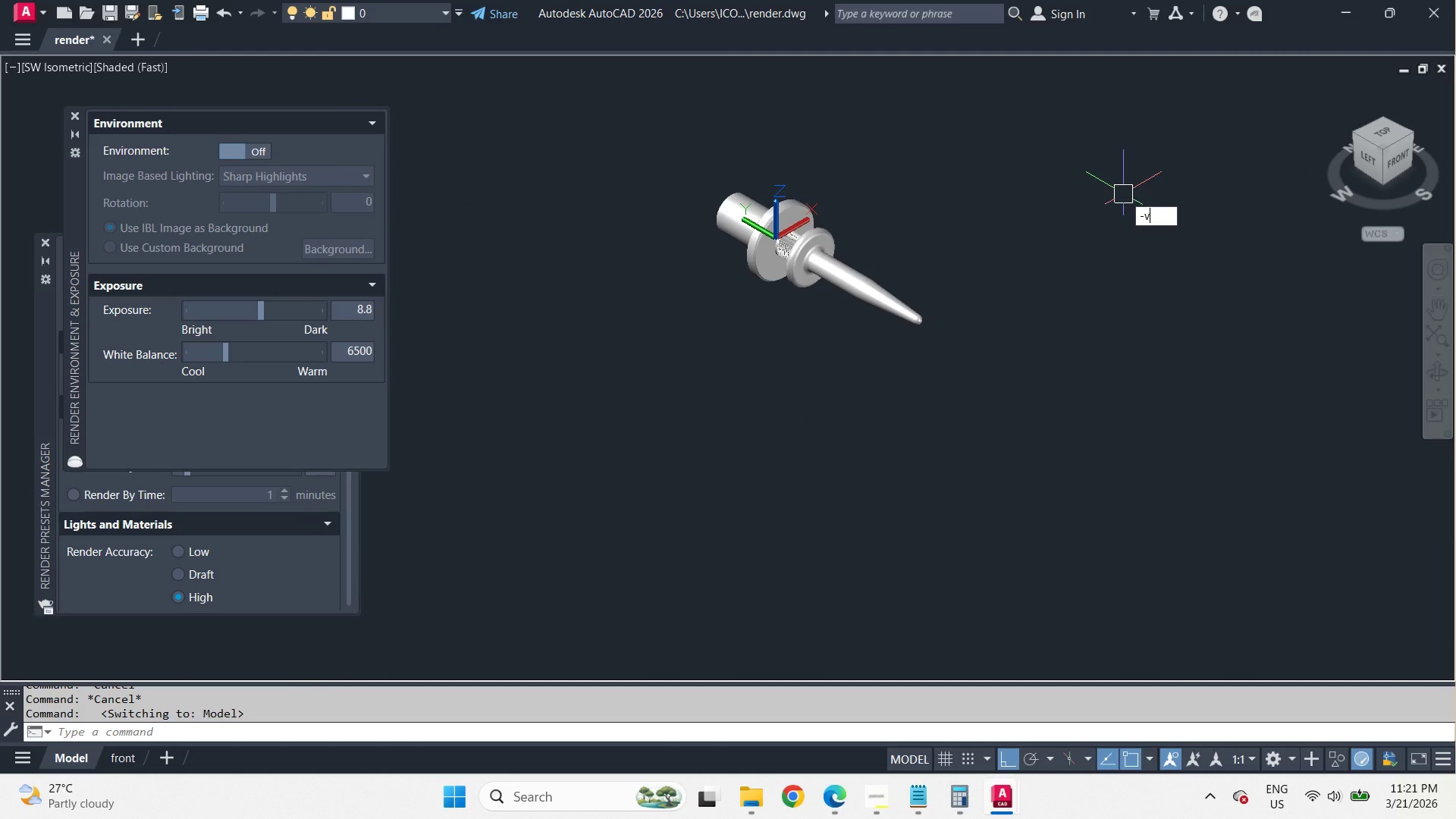 
key(V)
 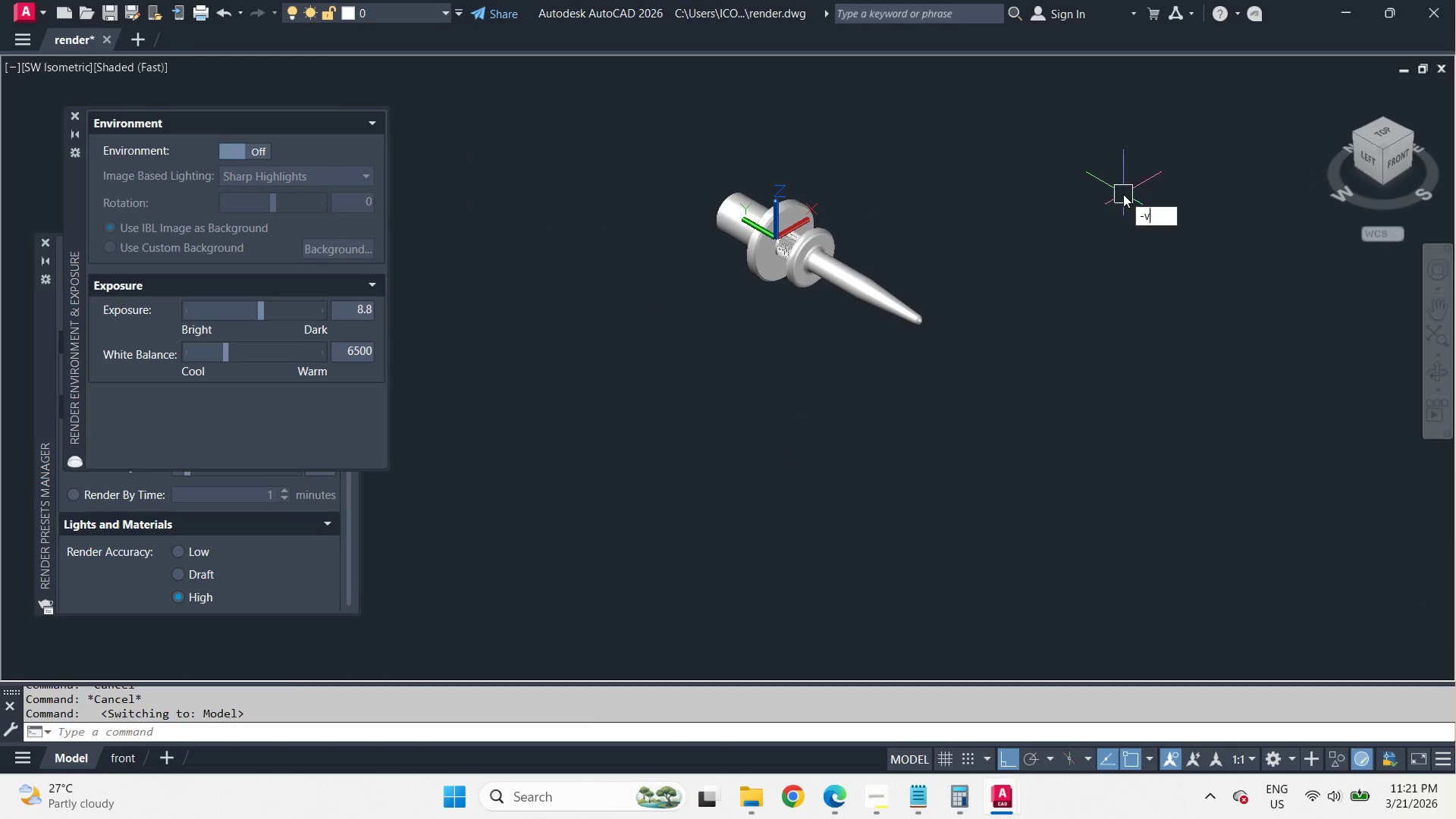 
key(Space)
 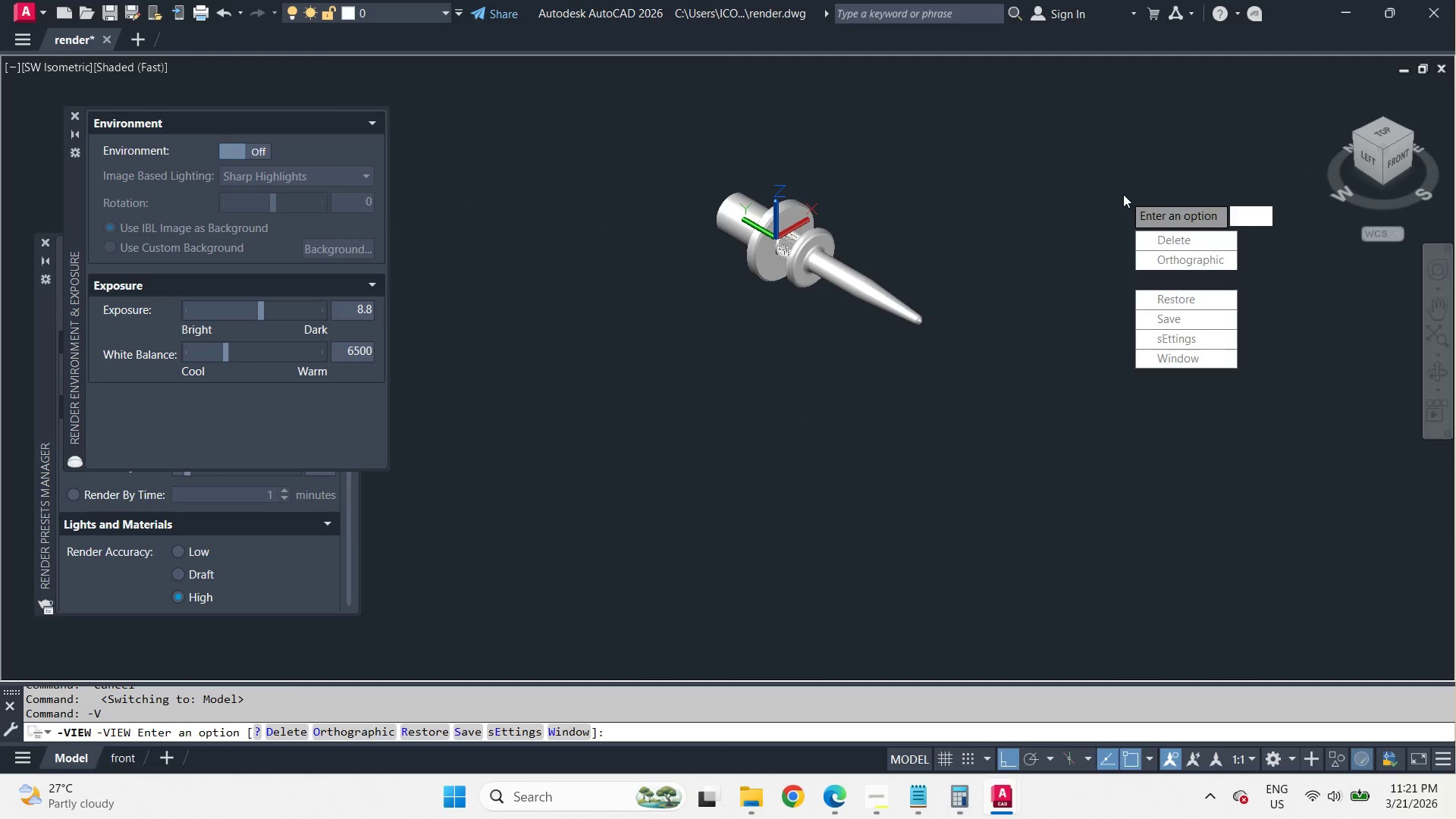 
key(T)
 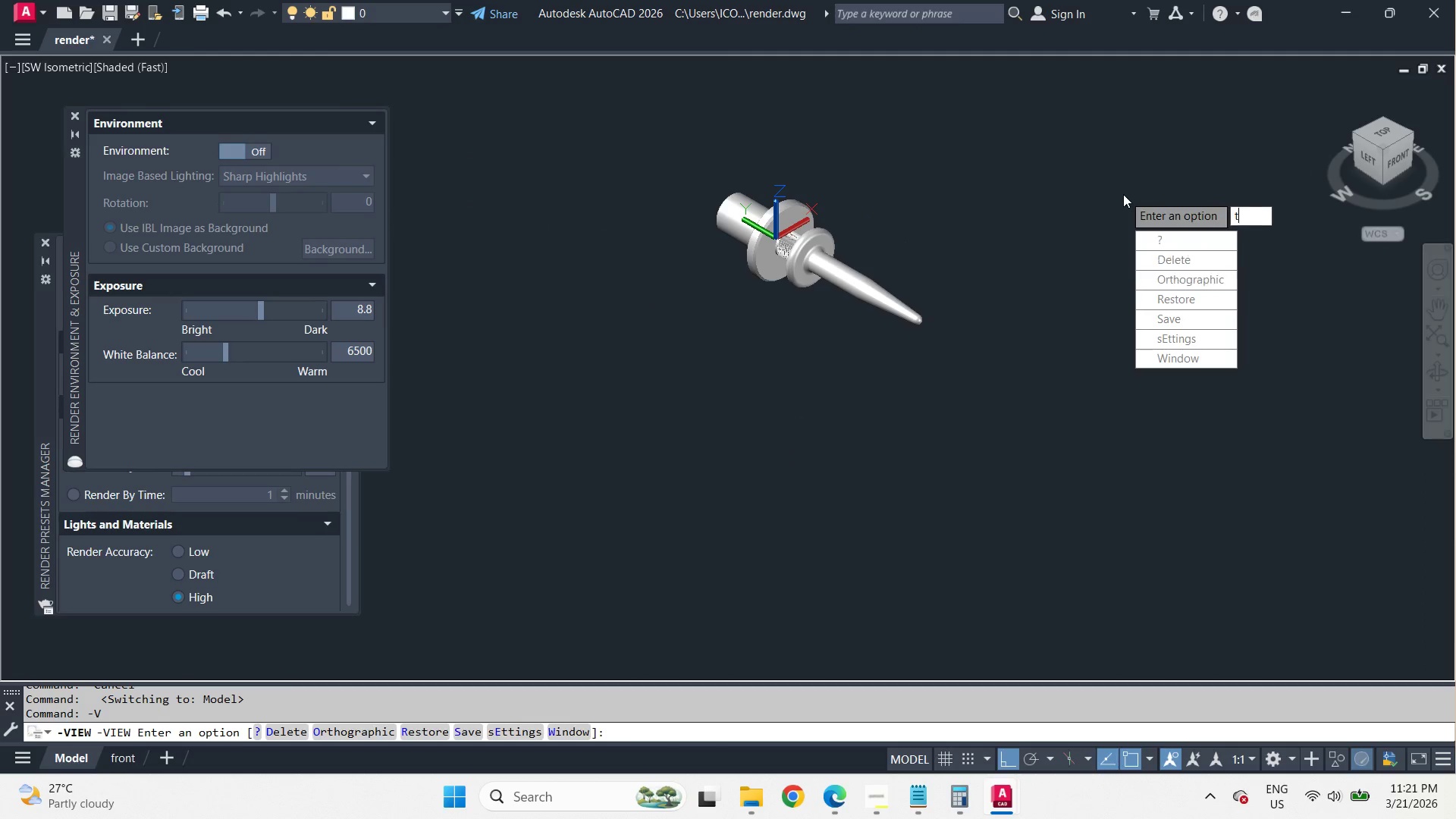 
key(Space)
 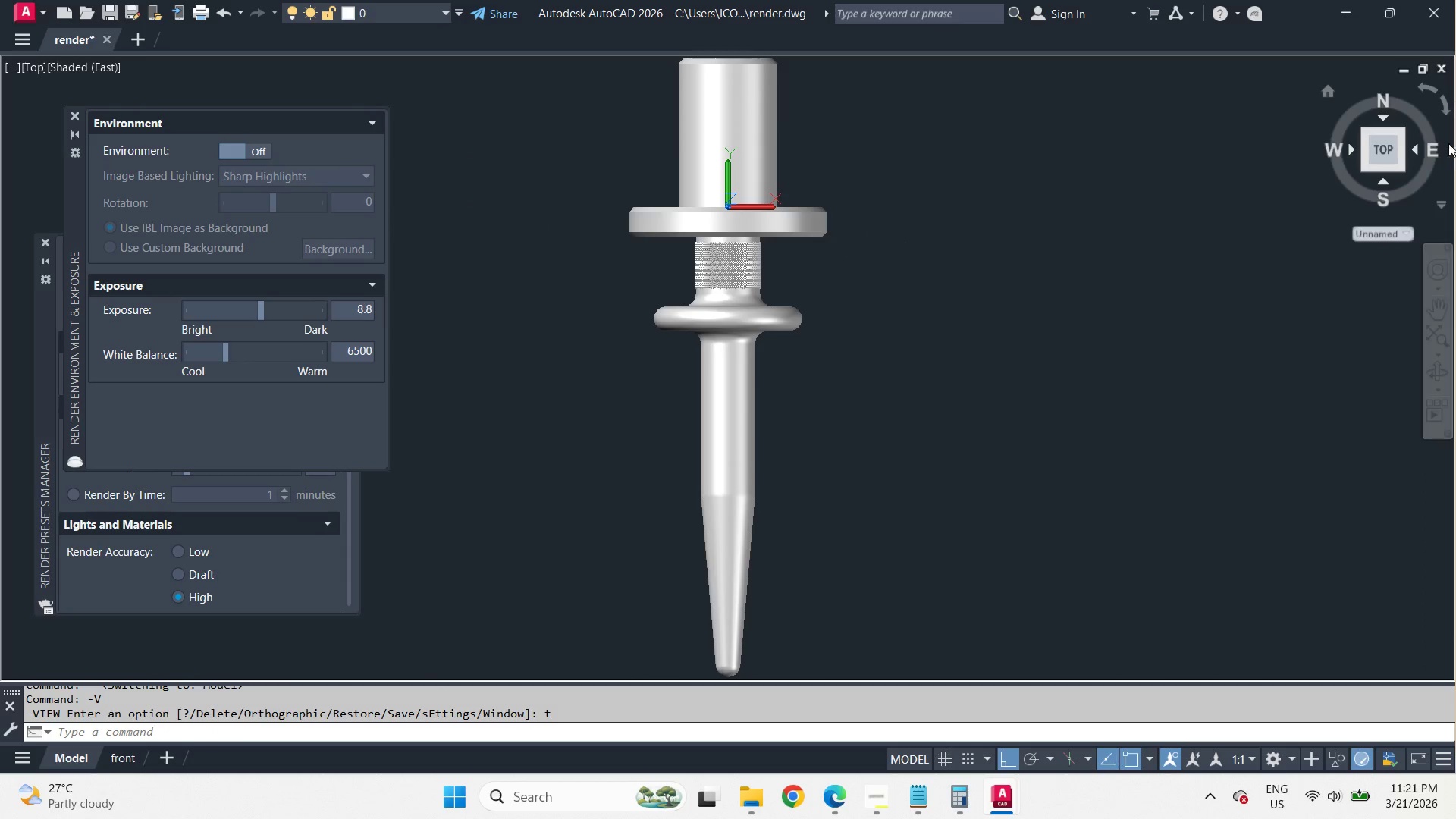 
right_click([1385, 155])
 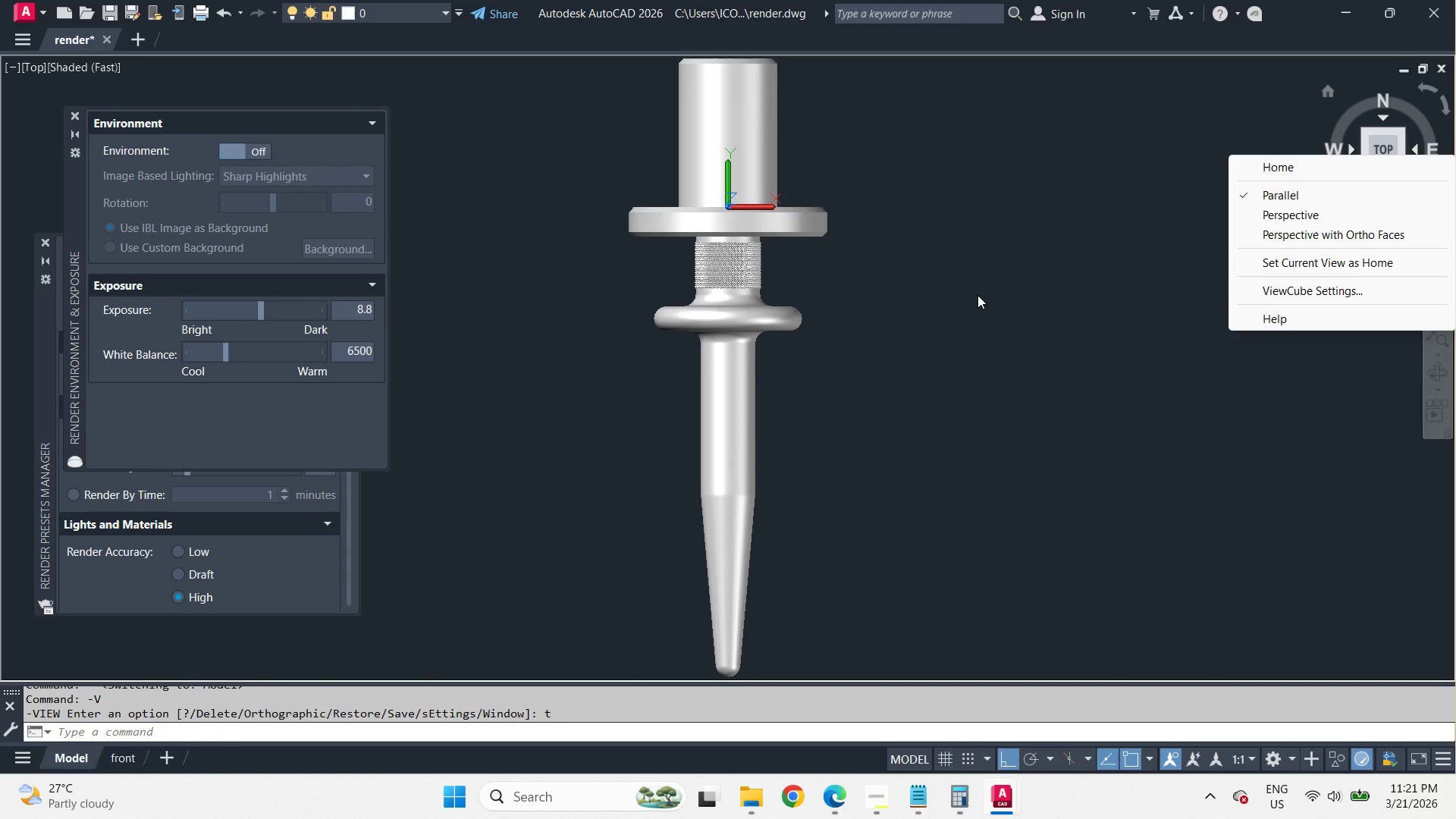 
left_click_drag(start_coordinate=[976, 300], to_coordinate=[965, 312])
 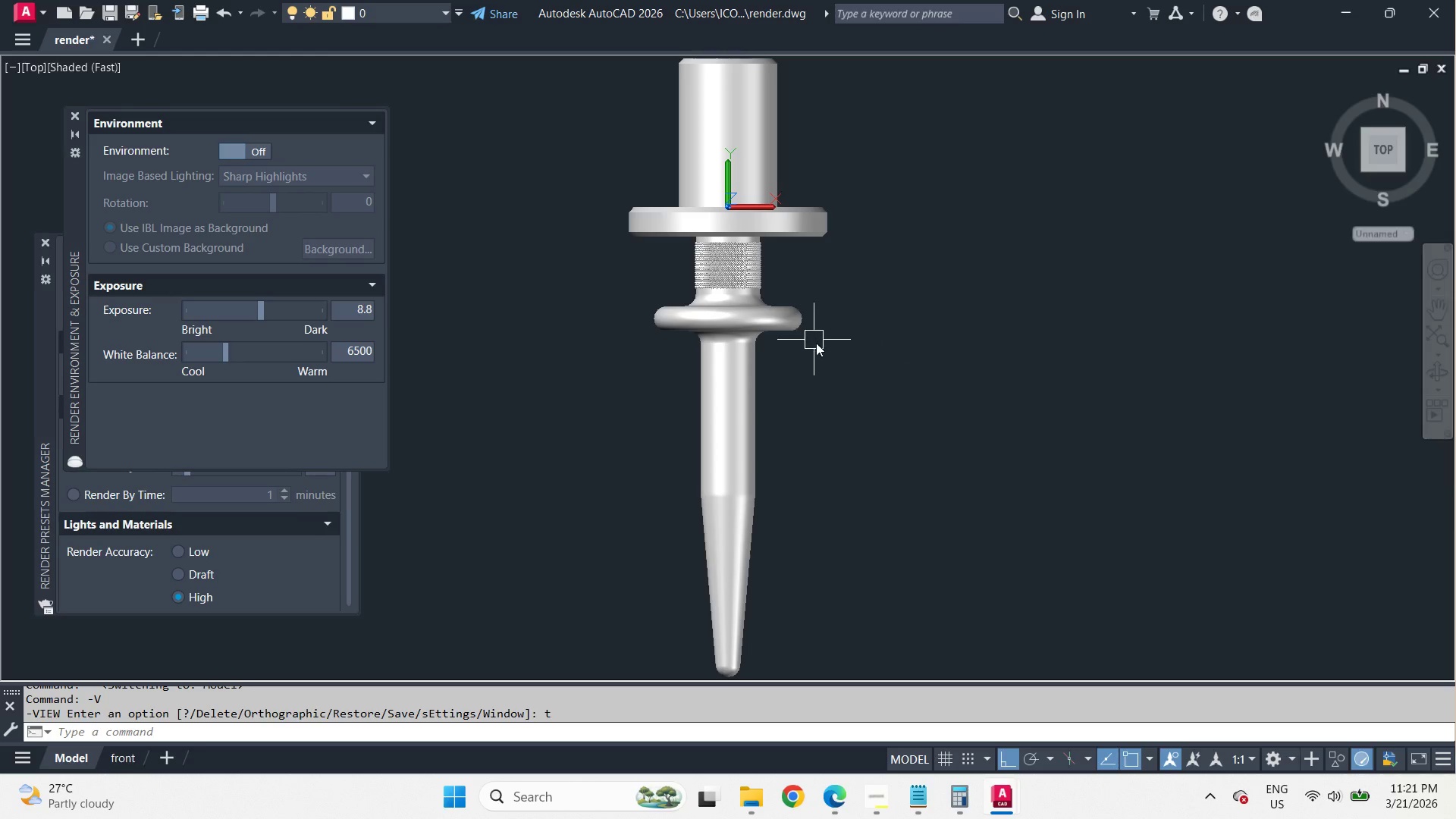 
scroll: coordinate [830, 366], scroll_direction: down, amount: 1.0
 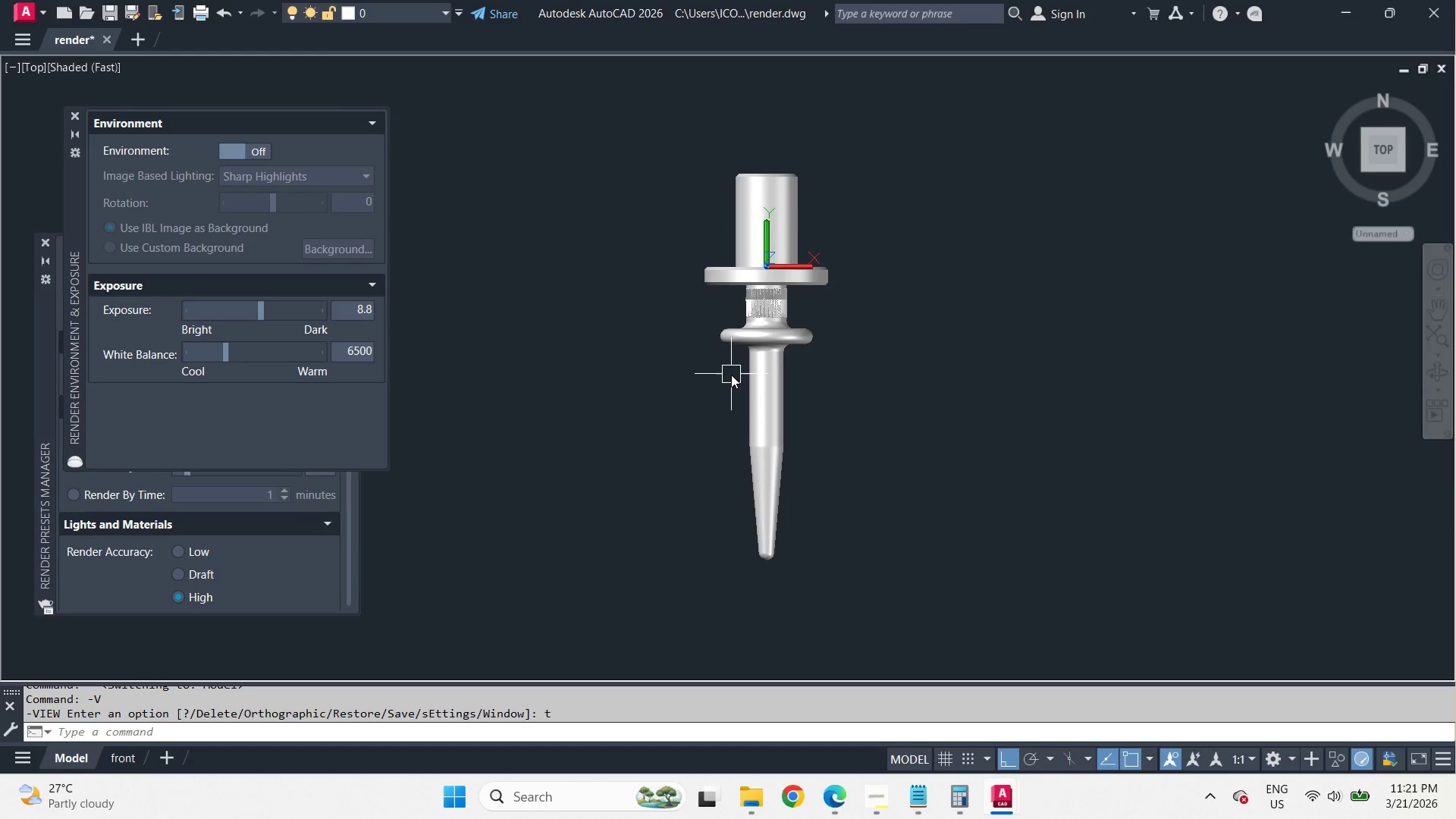 
left_click_drag(start_coordinate=[731, 375], to_coordinate=[723, 333])
 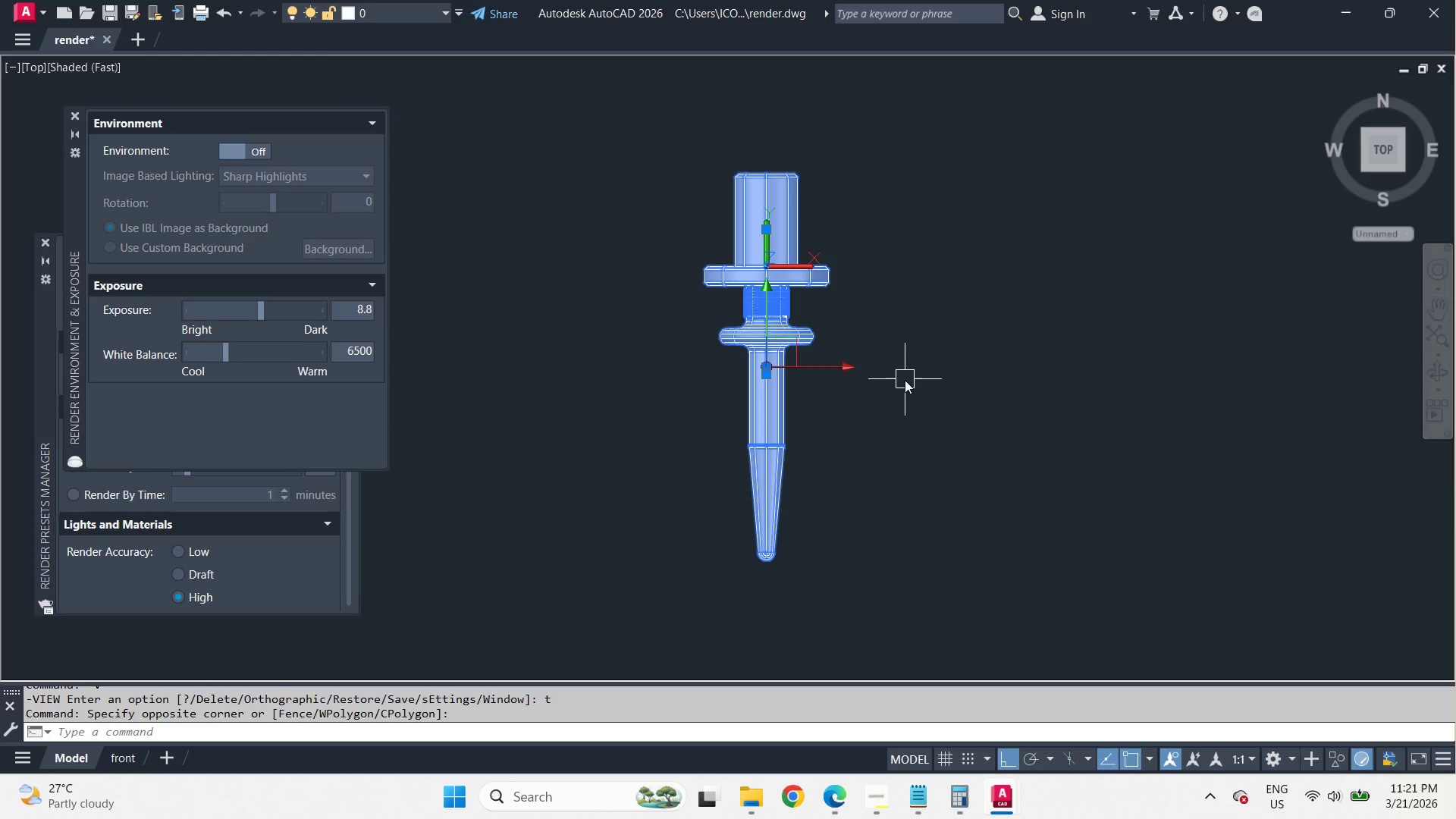 
key(C)
 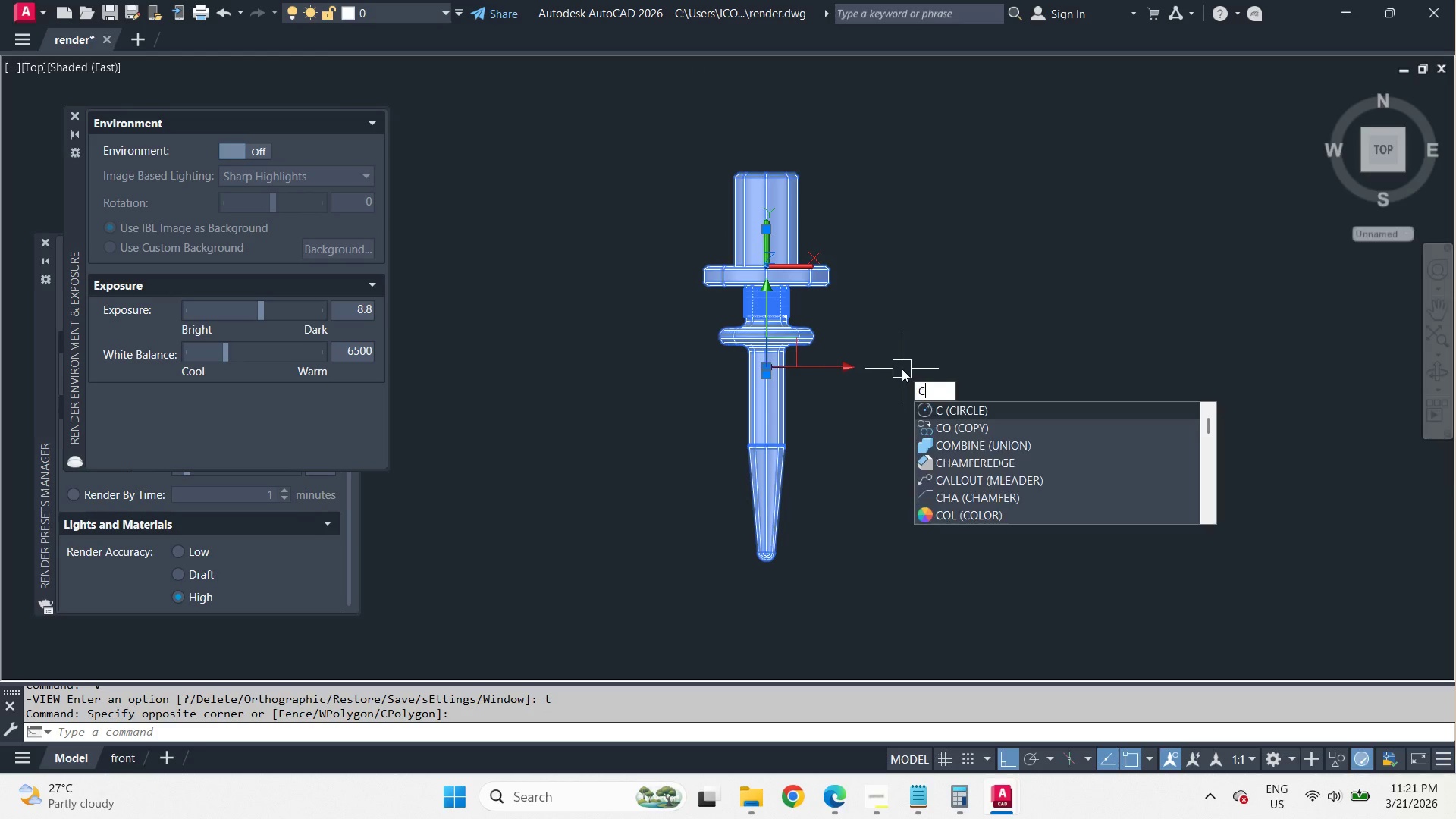 
key(O)
 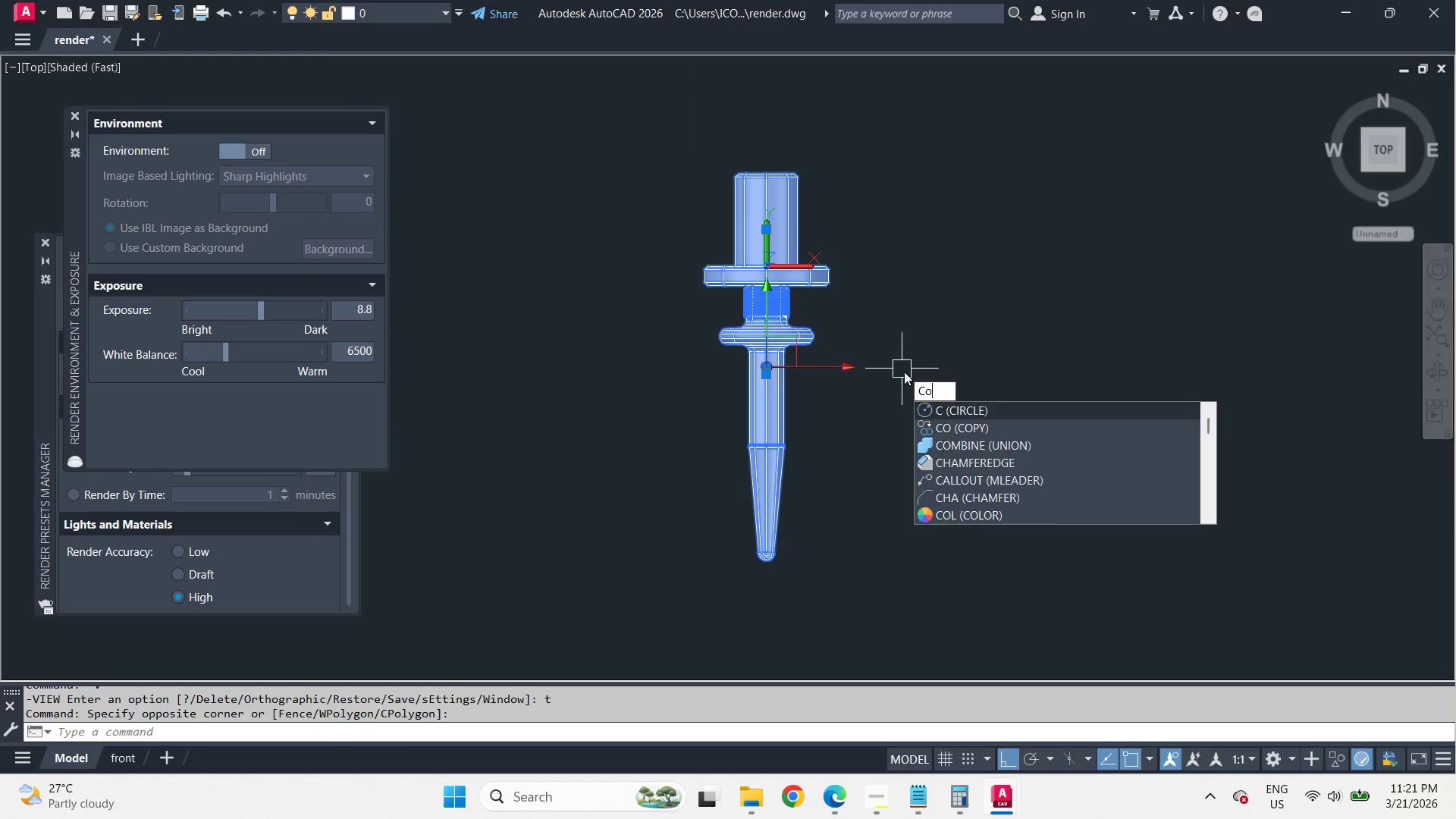 
key(Space)
 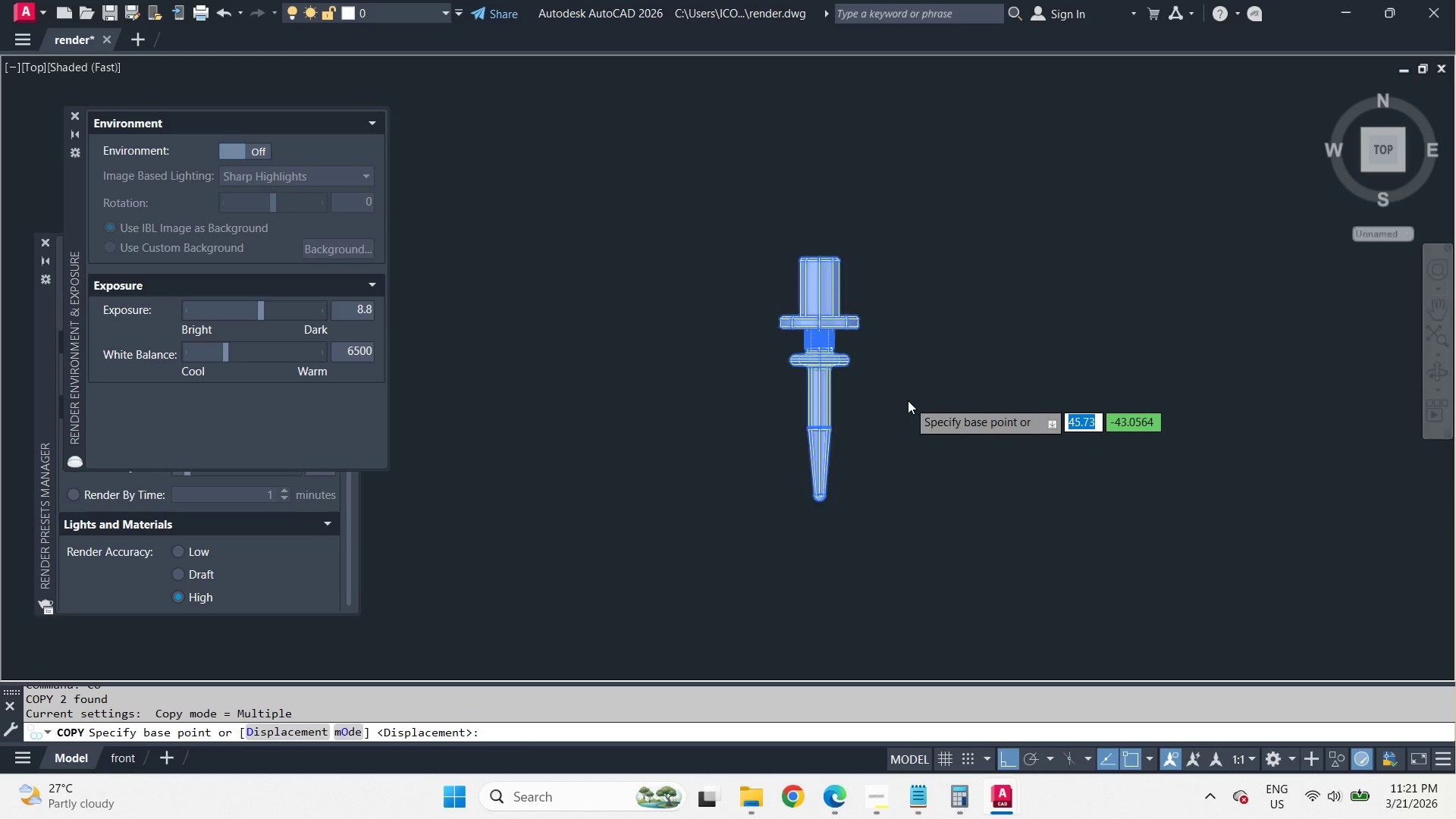 
scroll: coordinate [908, 400], scroll_direction: down, amount: 2.0
 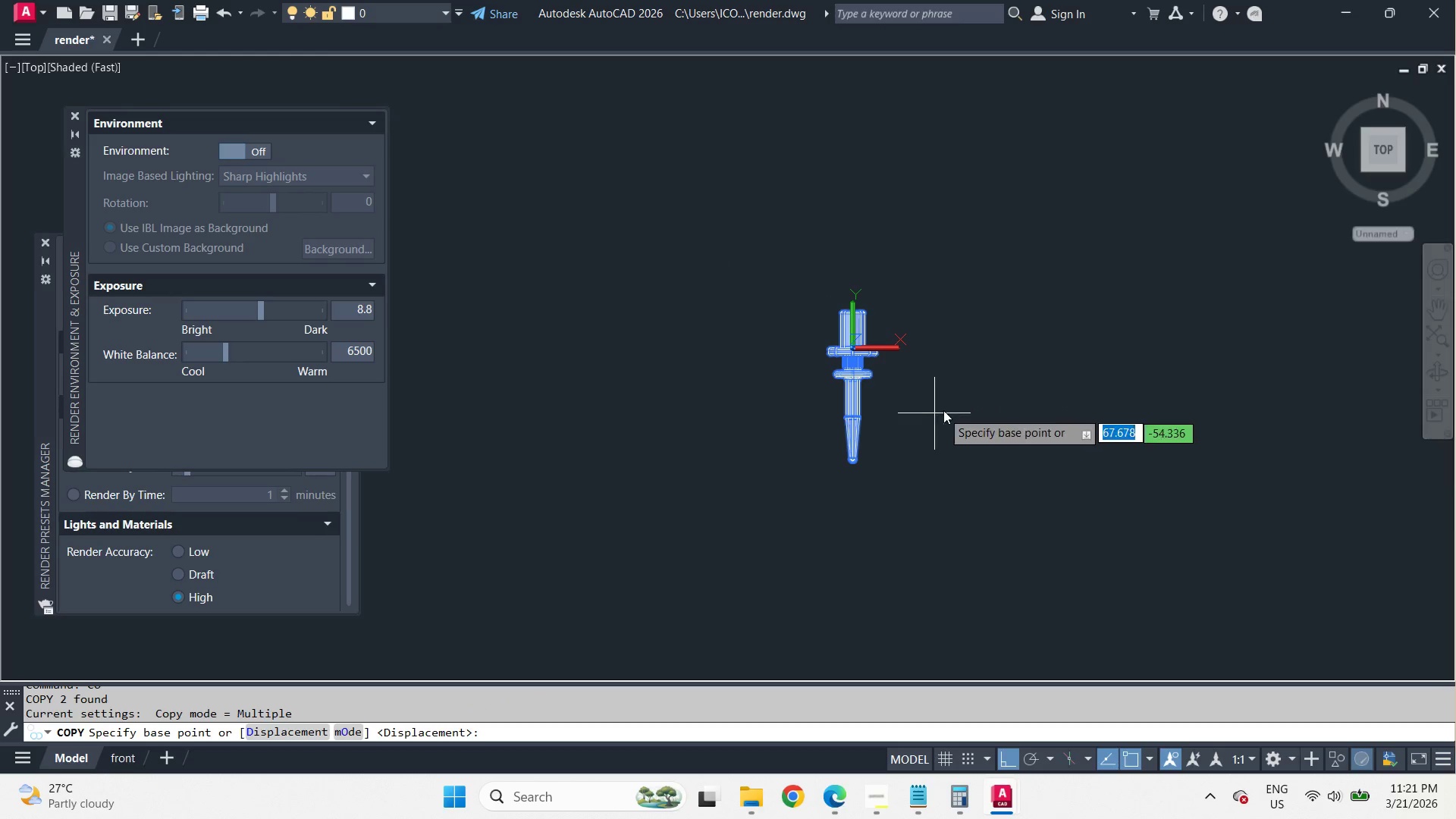 
left_click_drag(start_coordinate=[952, 405], to_coordinate=[953, 400])
 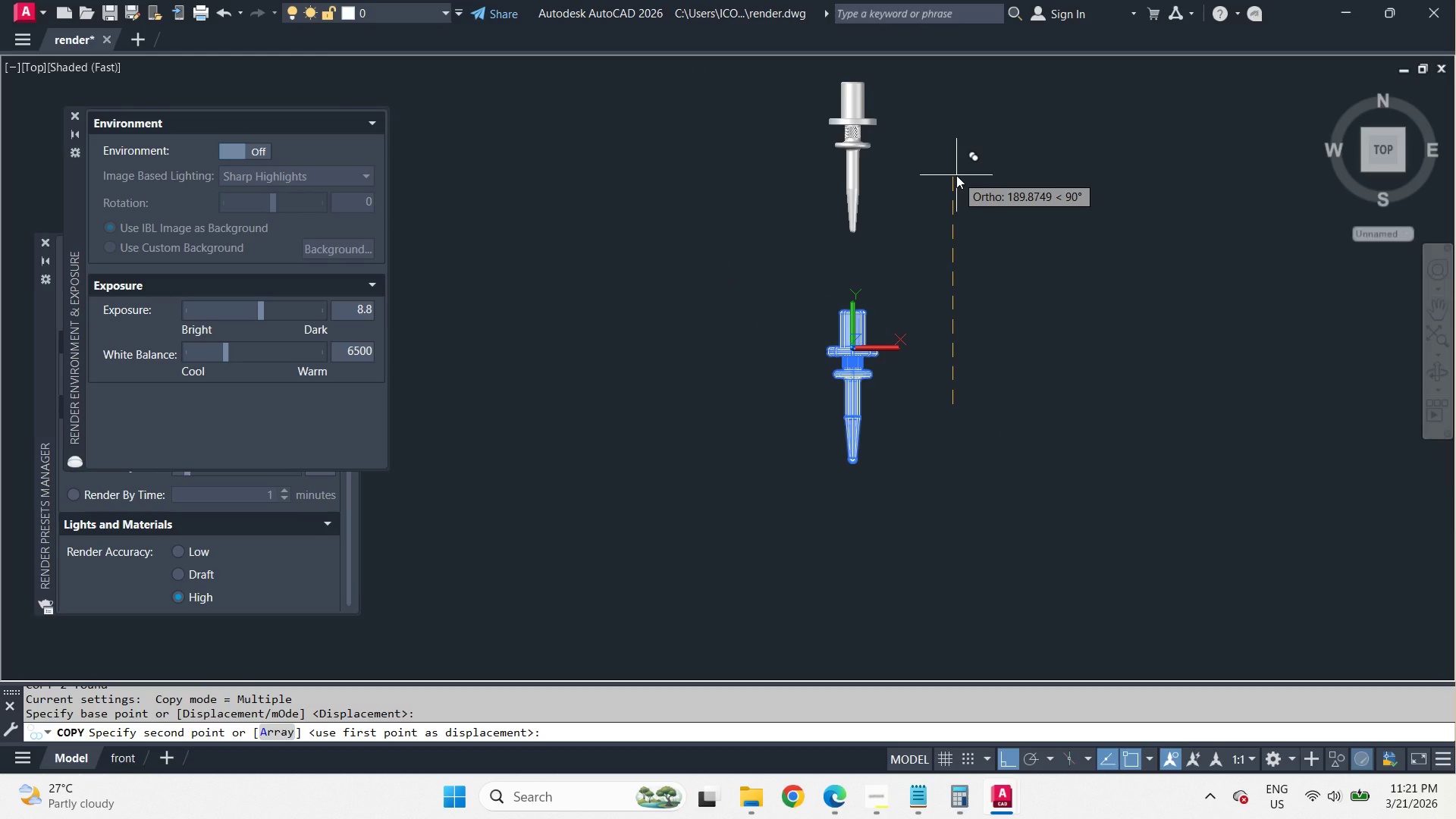 
key(Numpad2)
 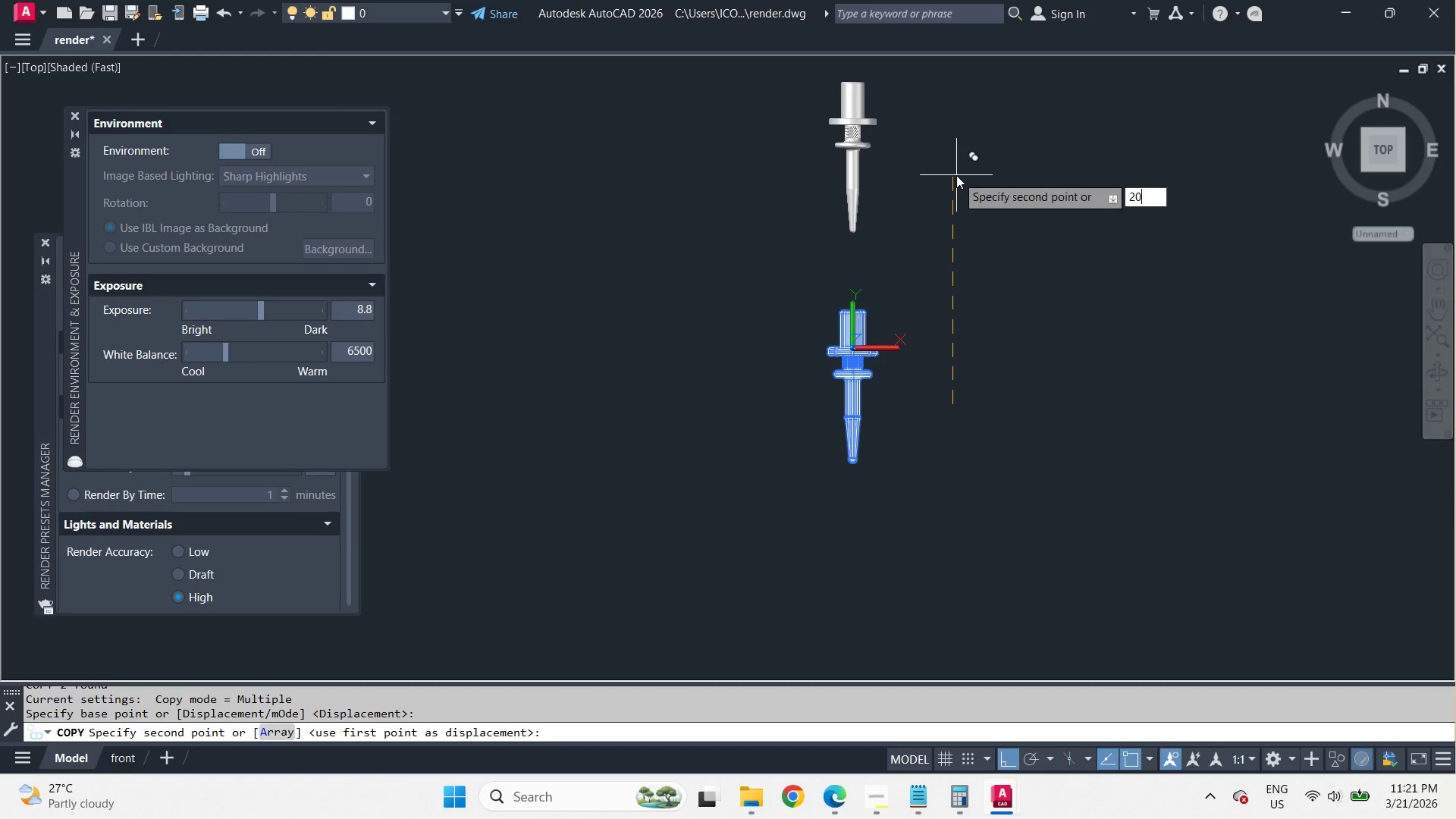 
key(Numpad0)
 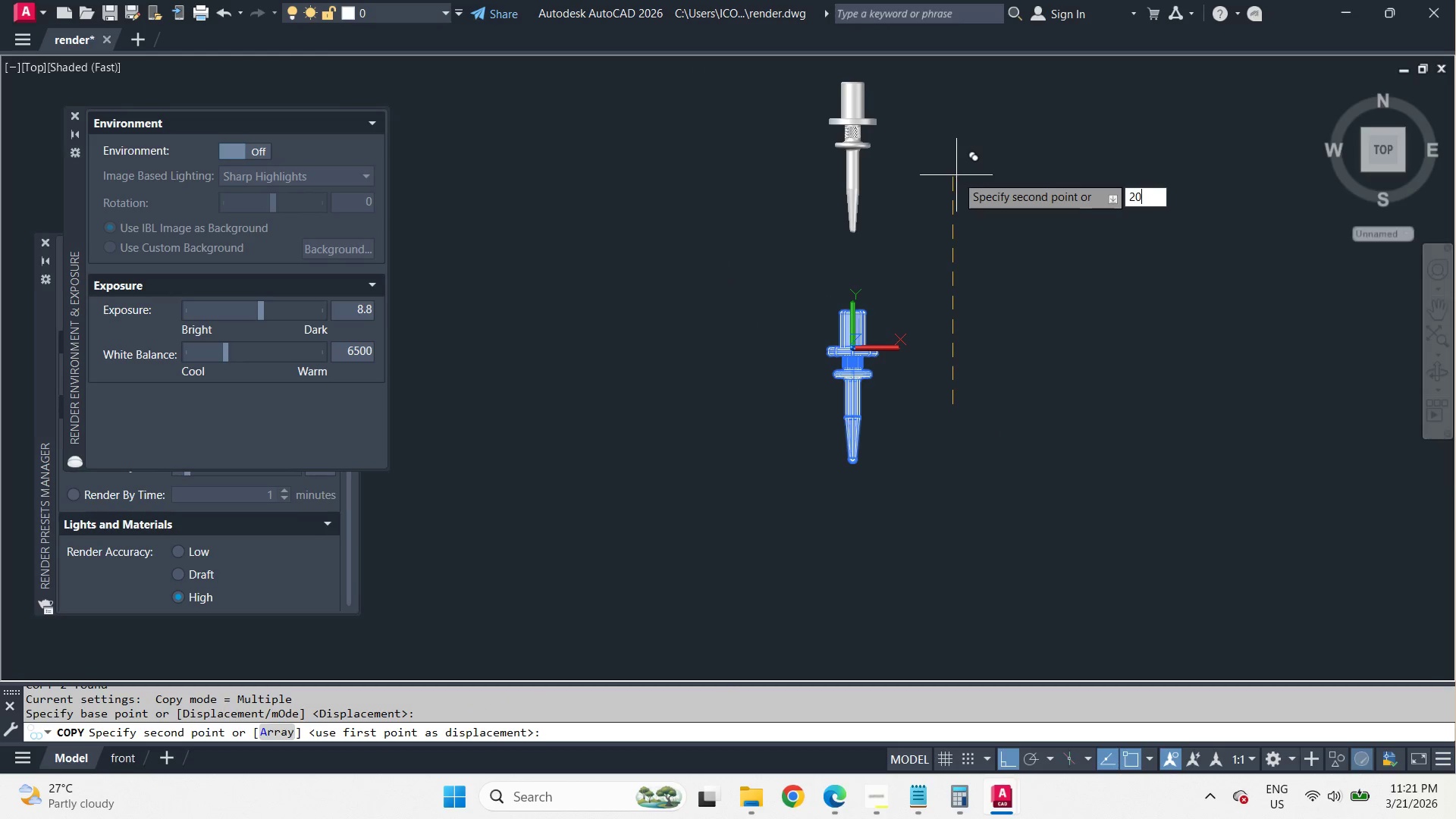 
key(Numpad0)
 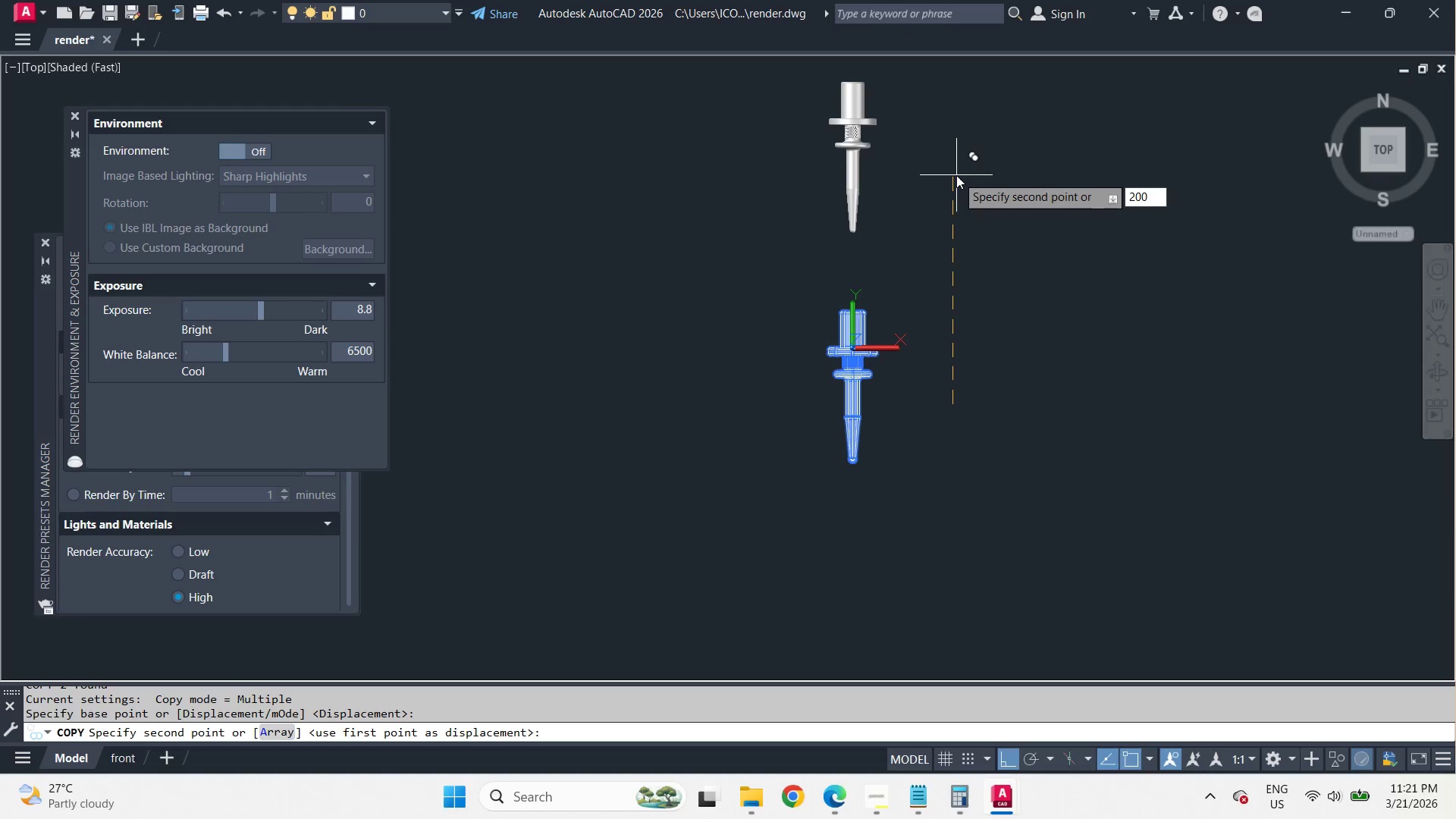 
key(Space)
 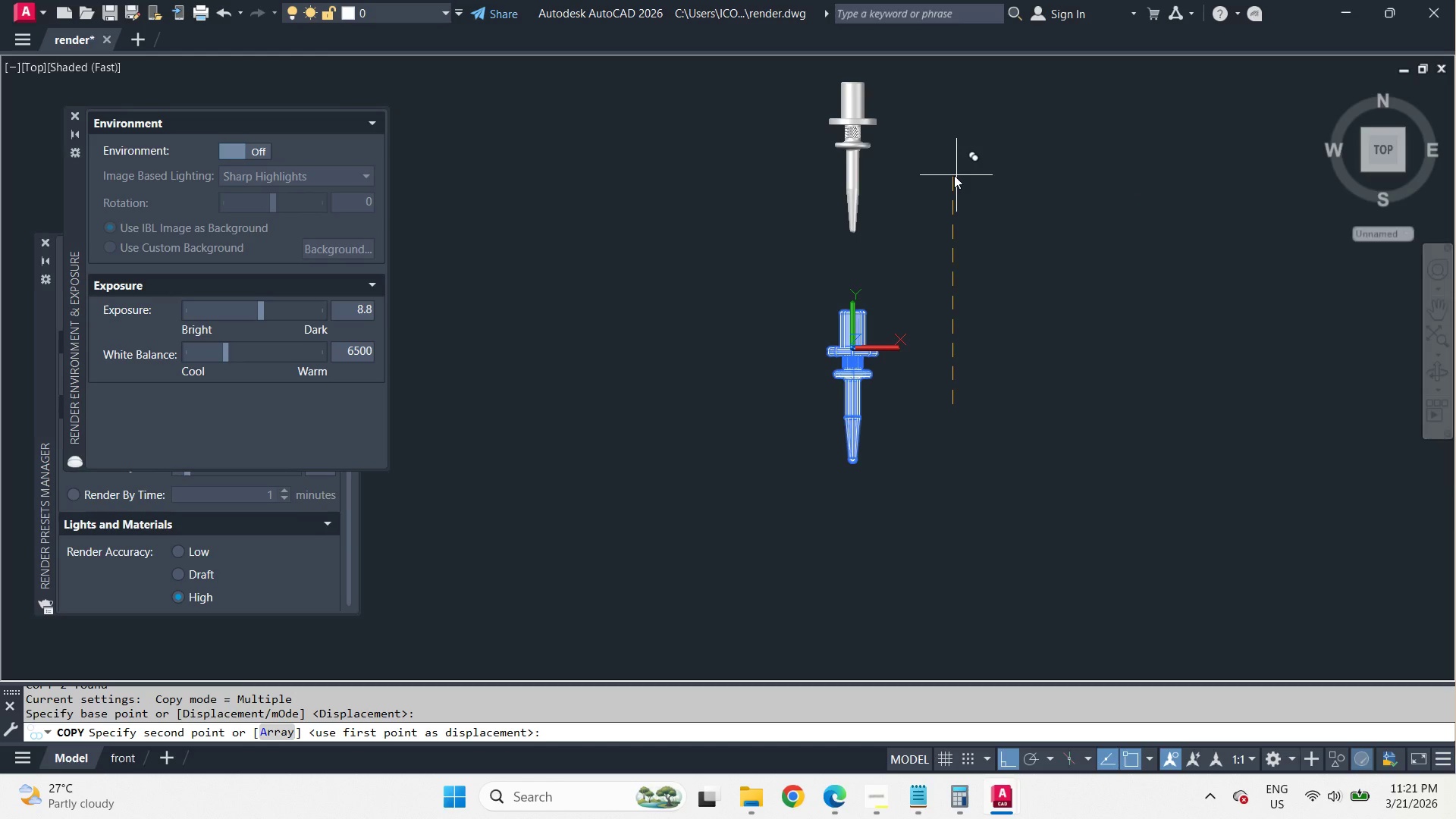 
wait(5.98)
 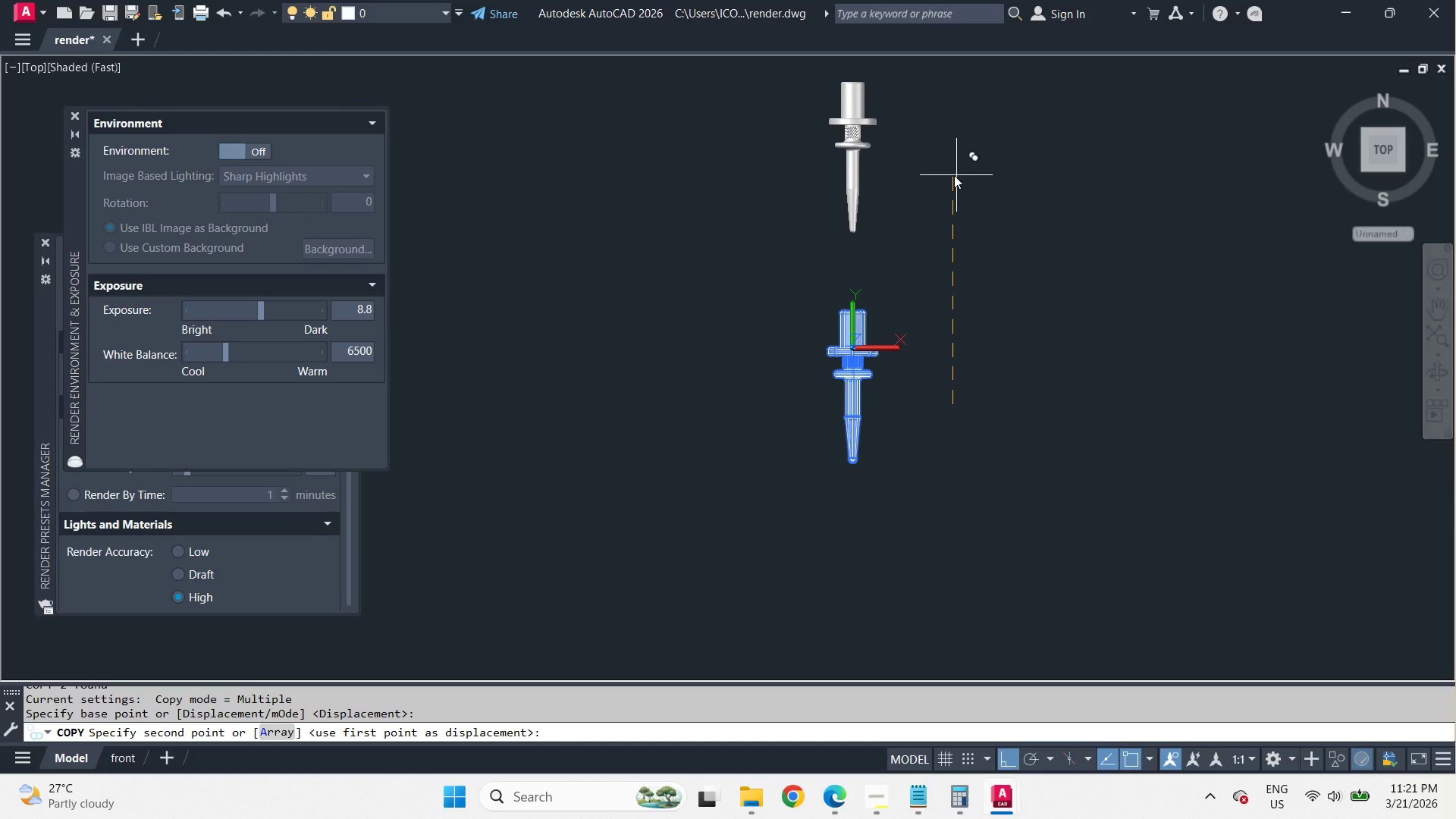 
key(Space)
 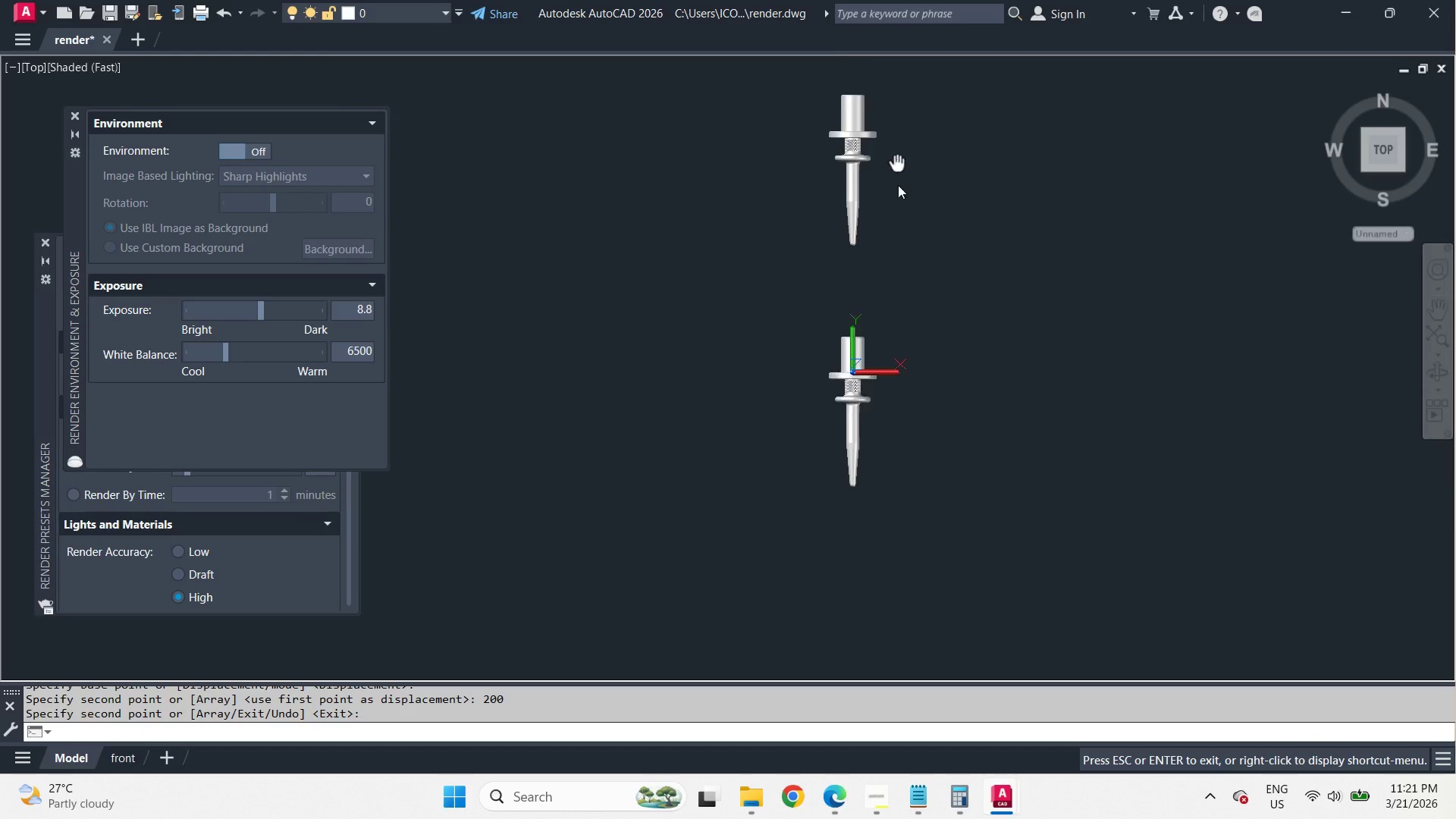 
scroll: coordinate [893, 270], scroll_direction: up, amount: 2.0
 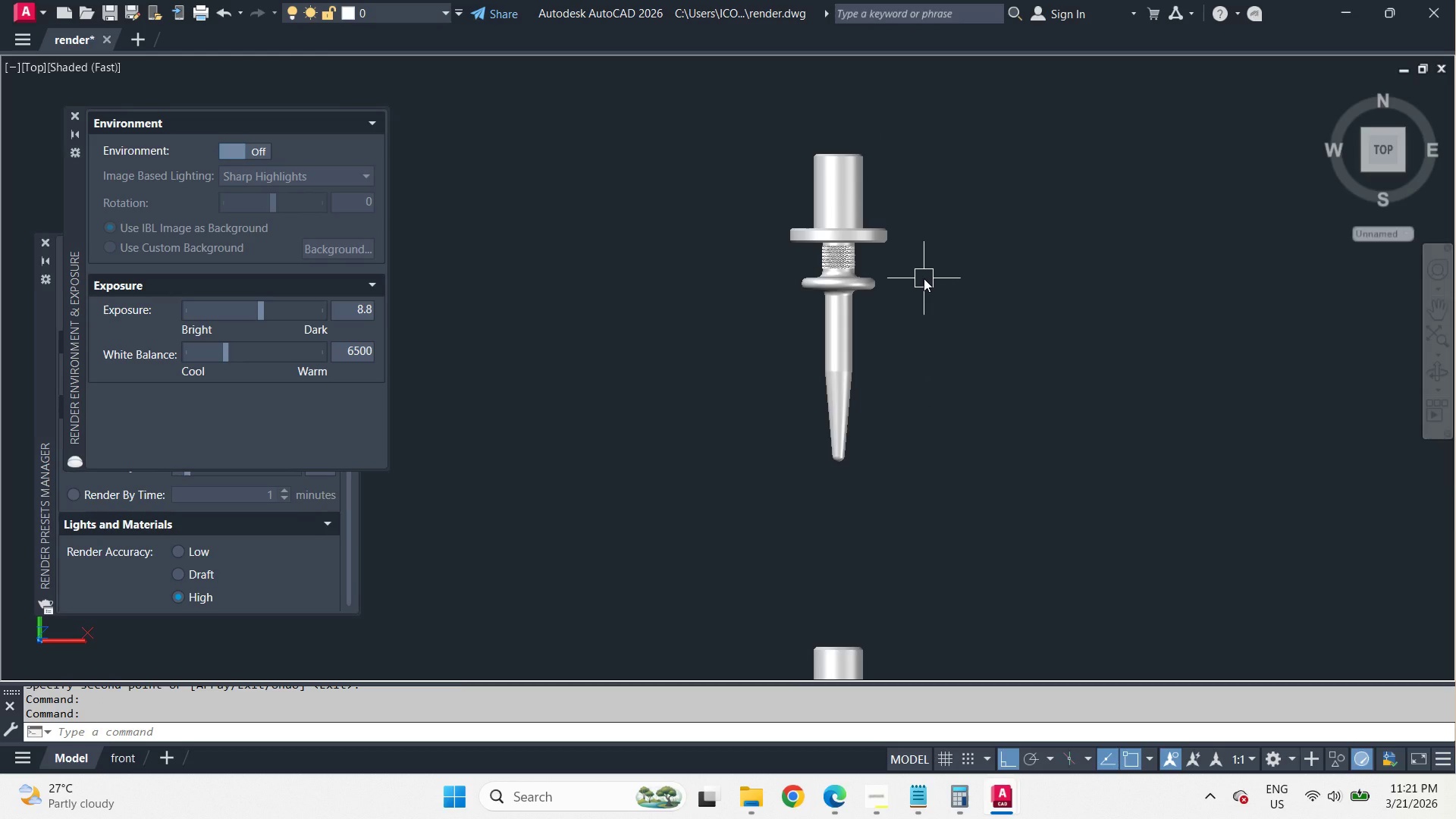 
type(seec)
 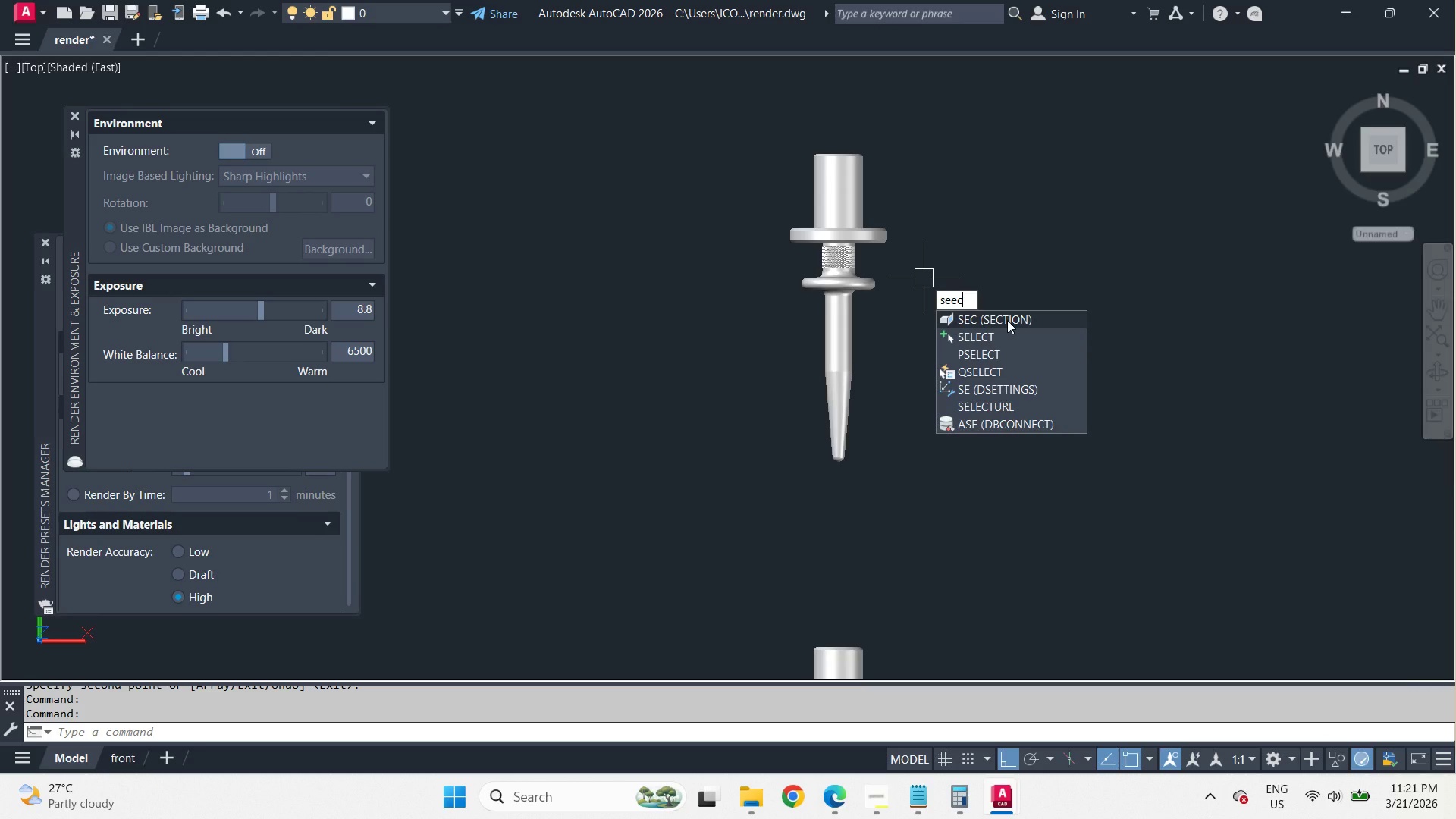 
left_click([1007, 320])
 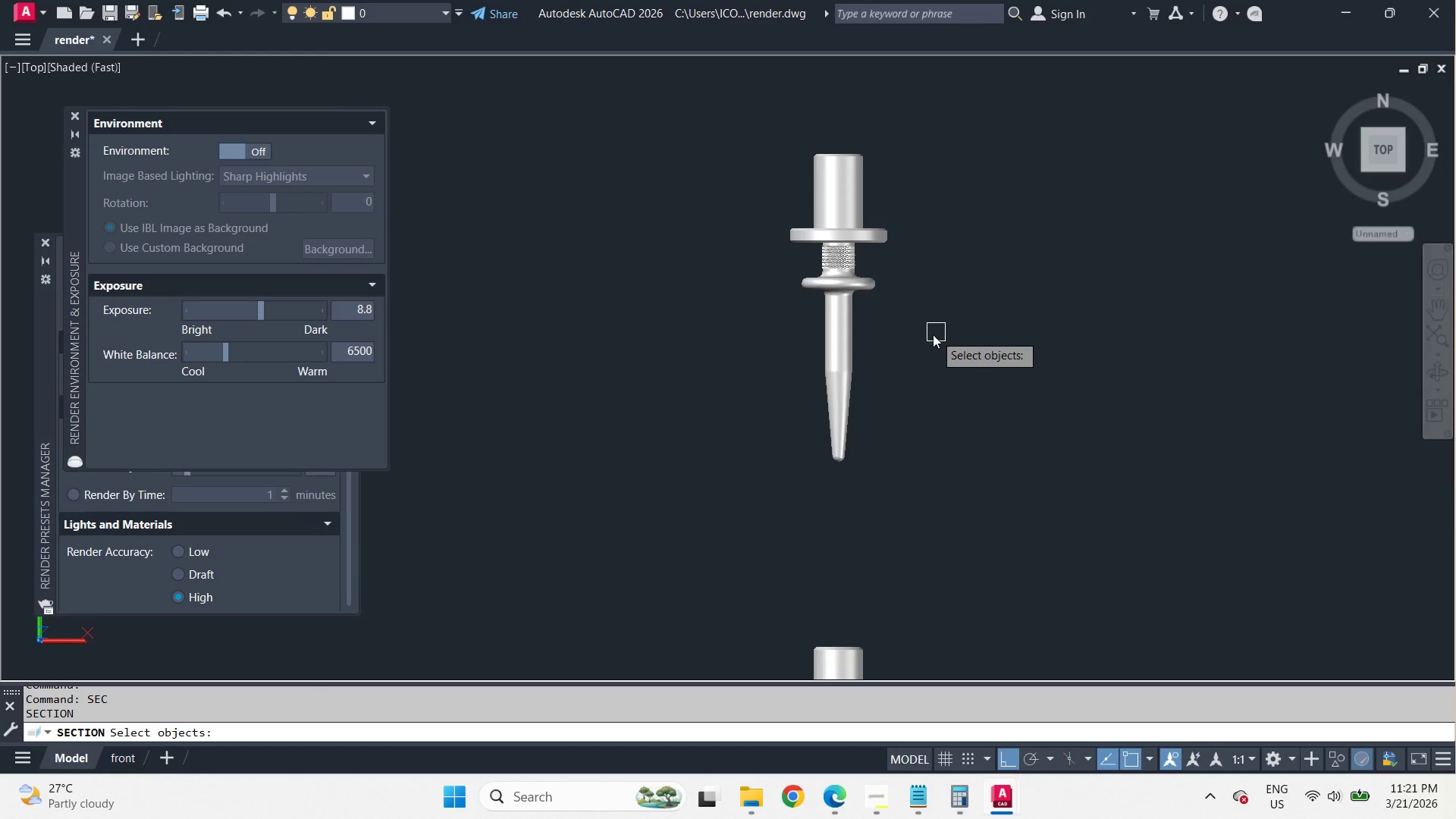 
left_click_drag(start_coordinate=[907, 332], to_coordinate=[883, 278])
 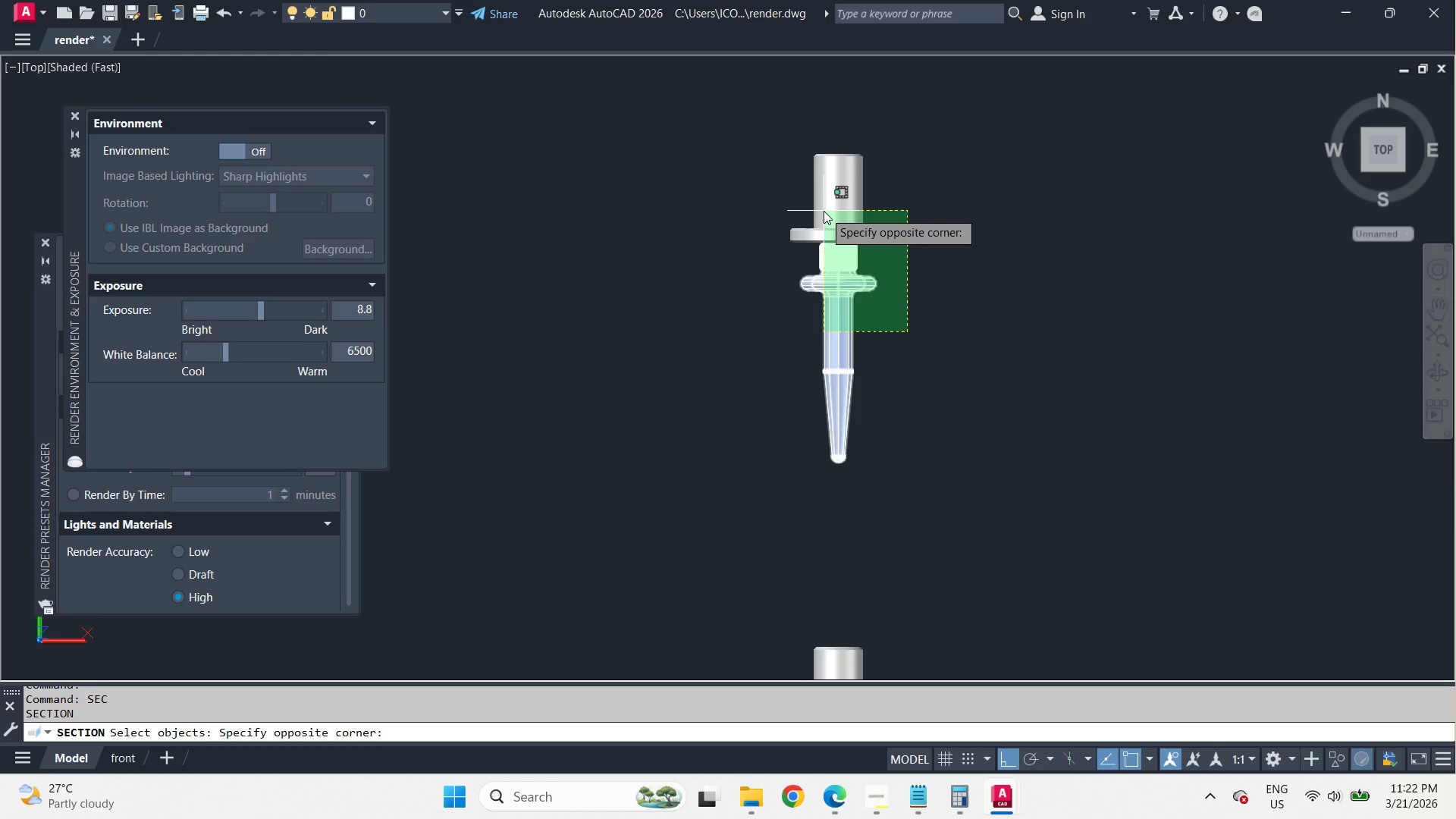 
double_click([824, 211])
 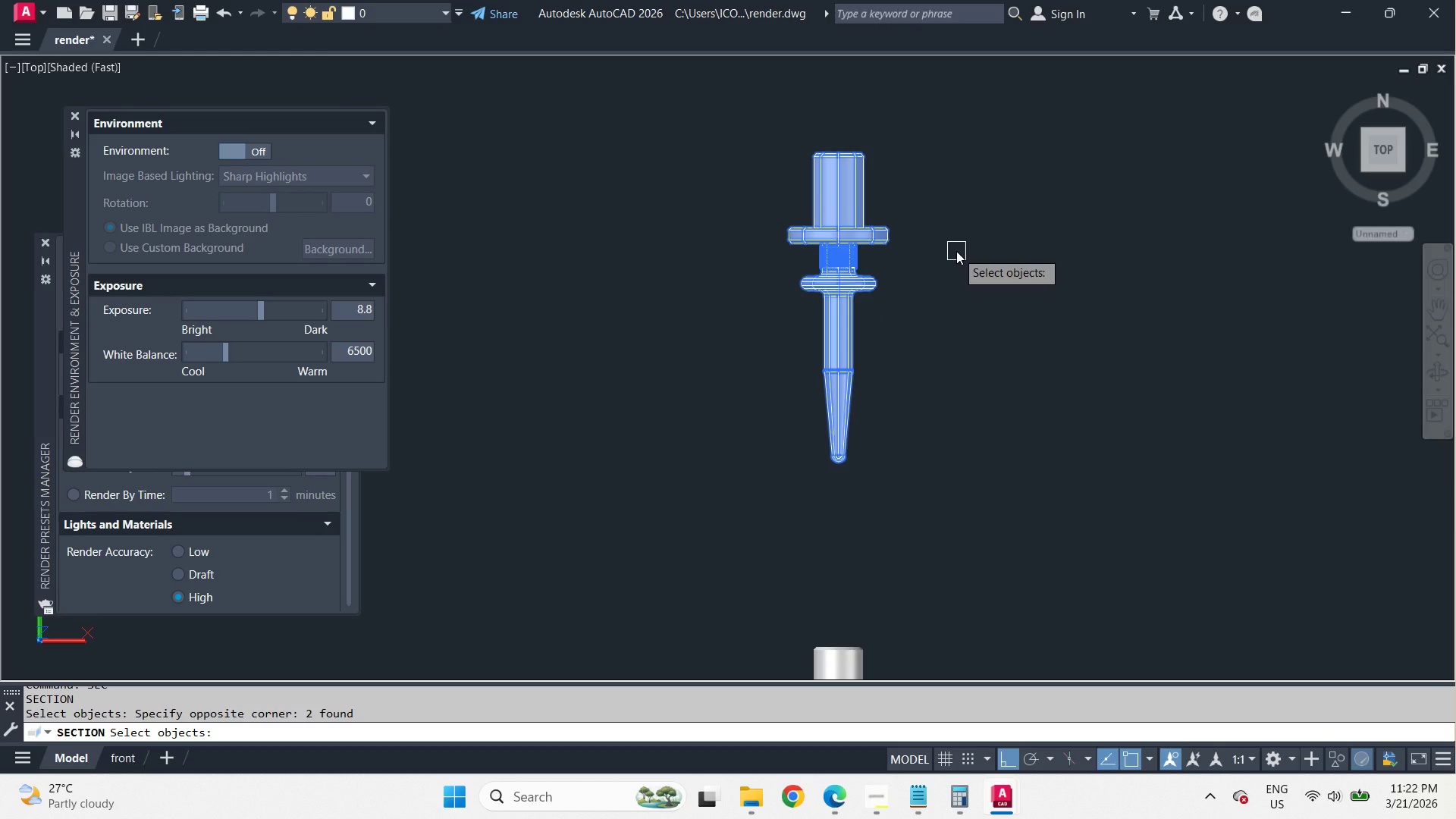 
key(Space)
 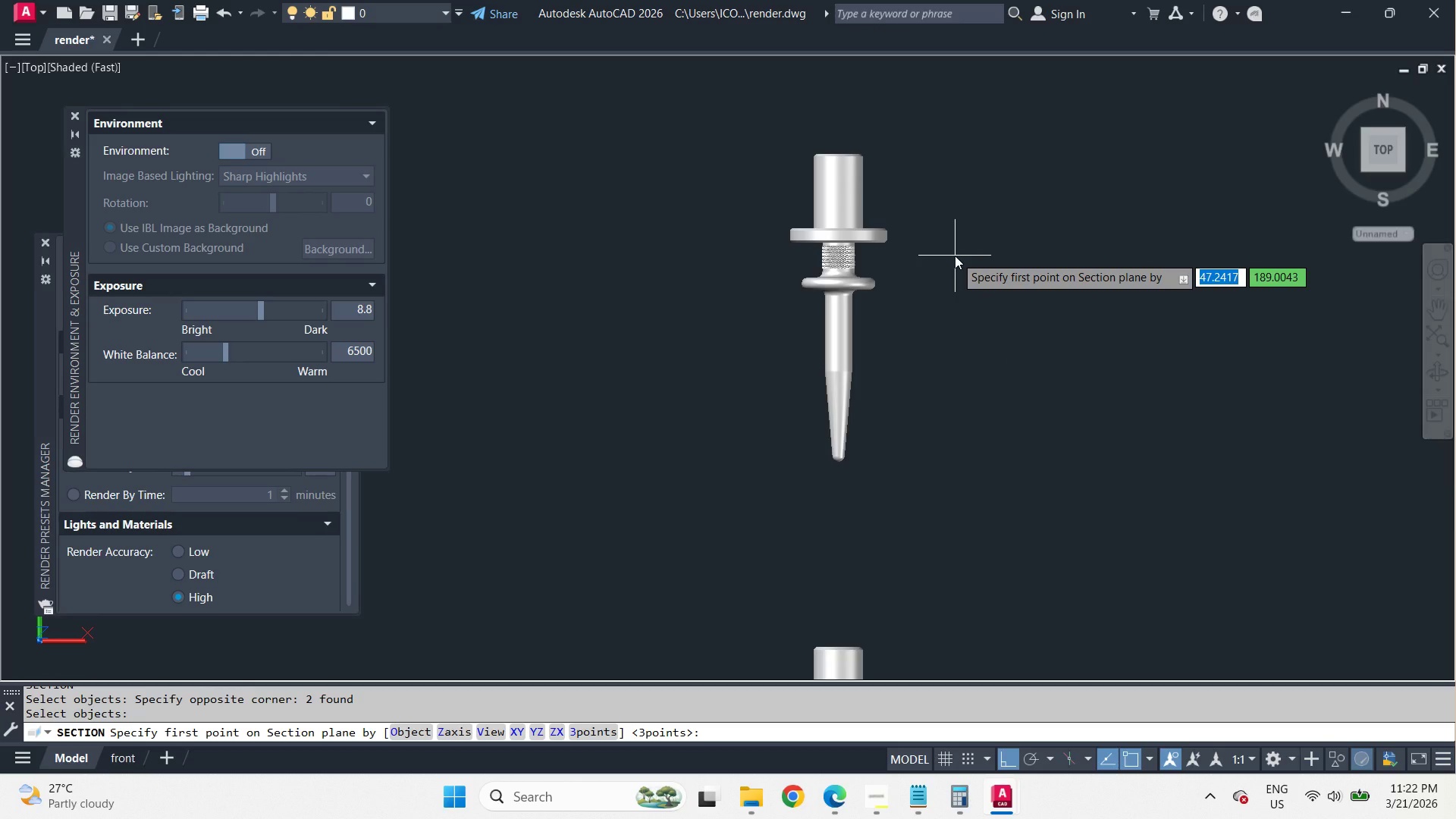 
wait(31.56)
 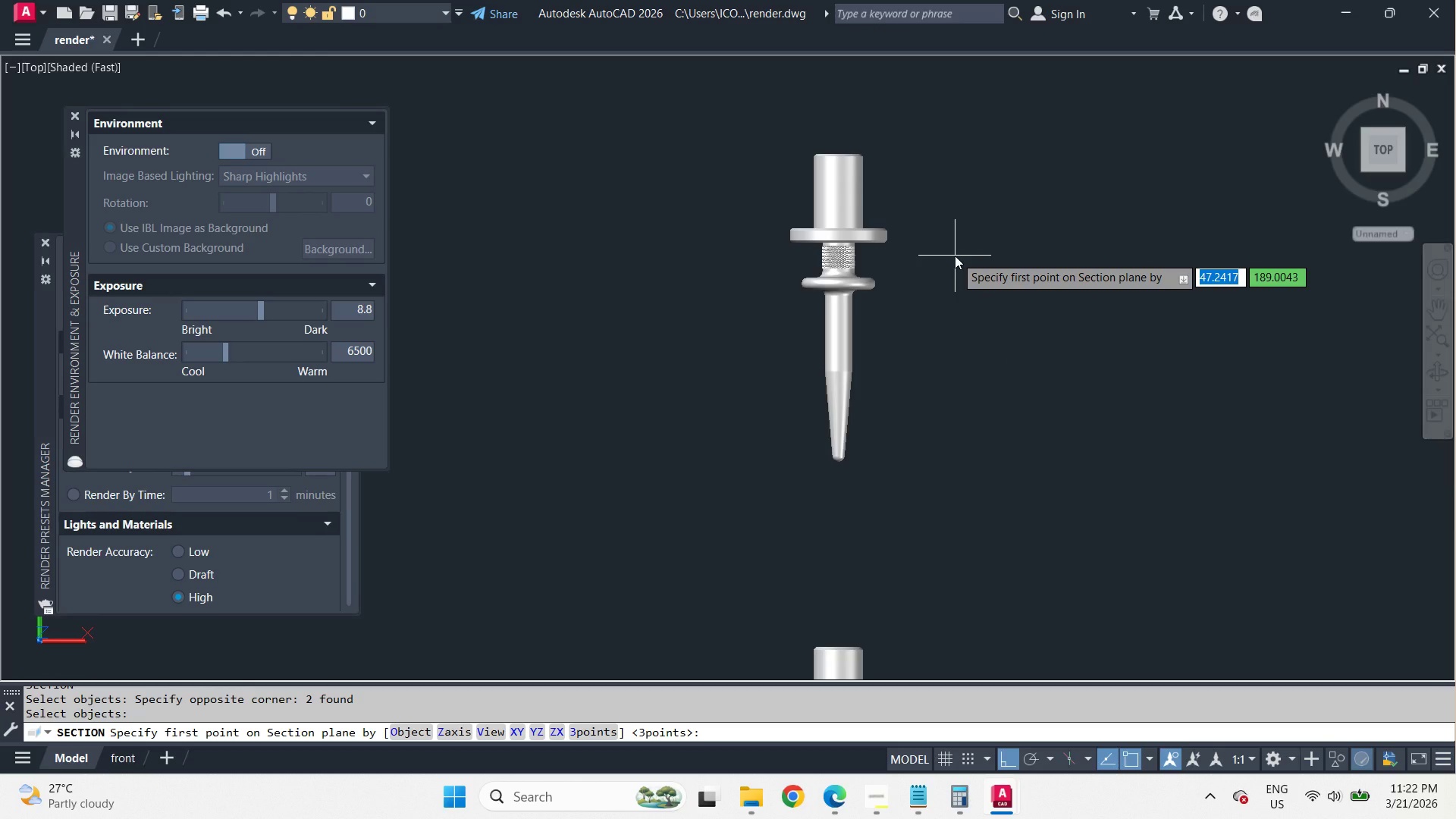 
left_click([561, 729])
 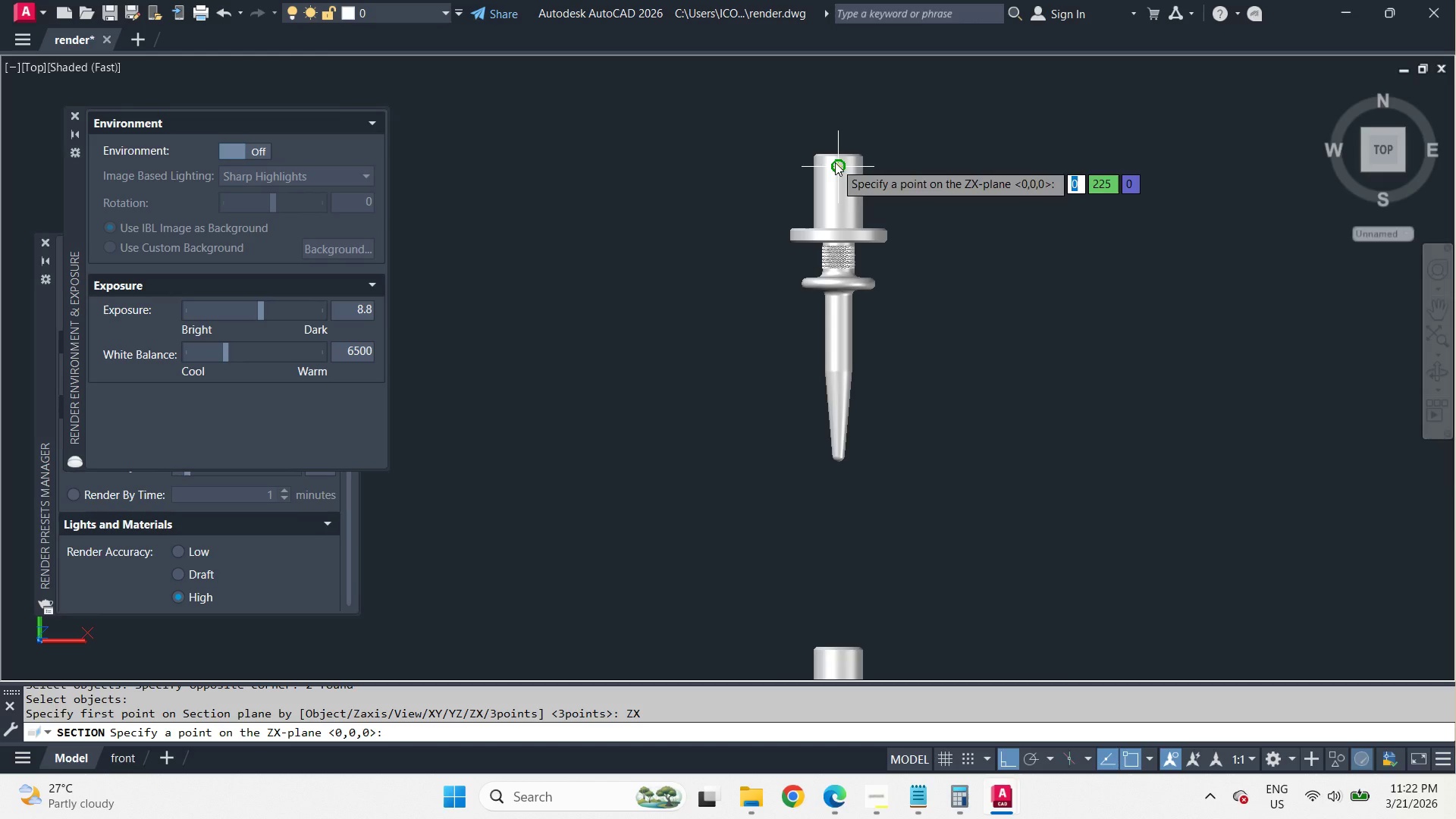 
type(cen )
 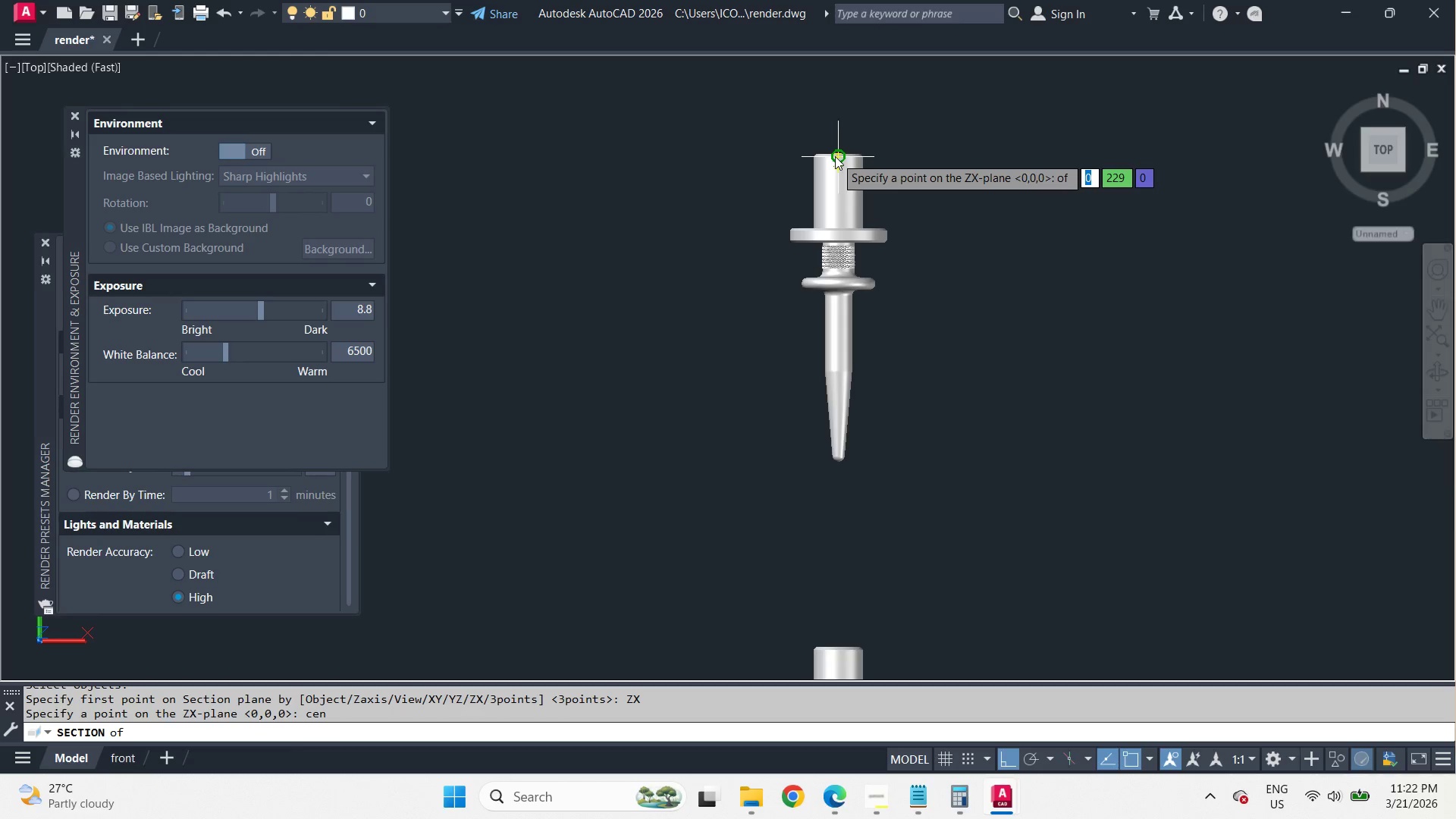 
left_click_drag(start_coordinate=[835, 156], to_coordinate=[836, 152])
 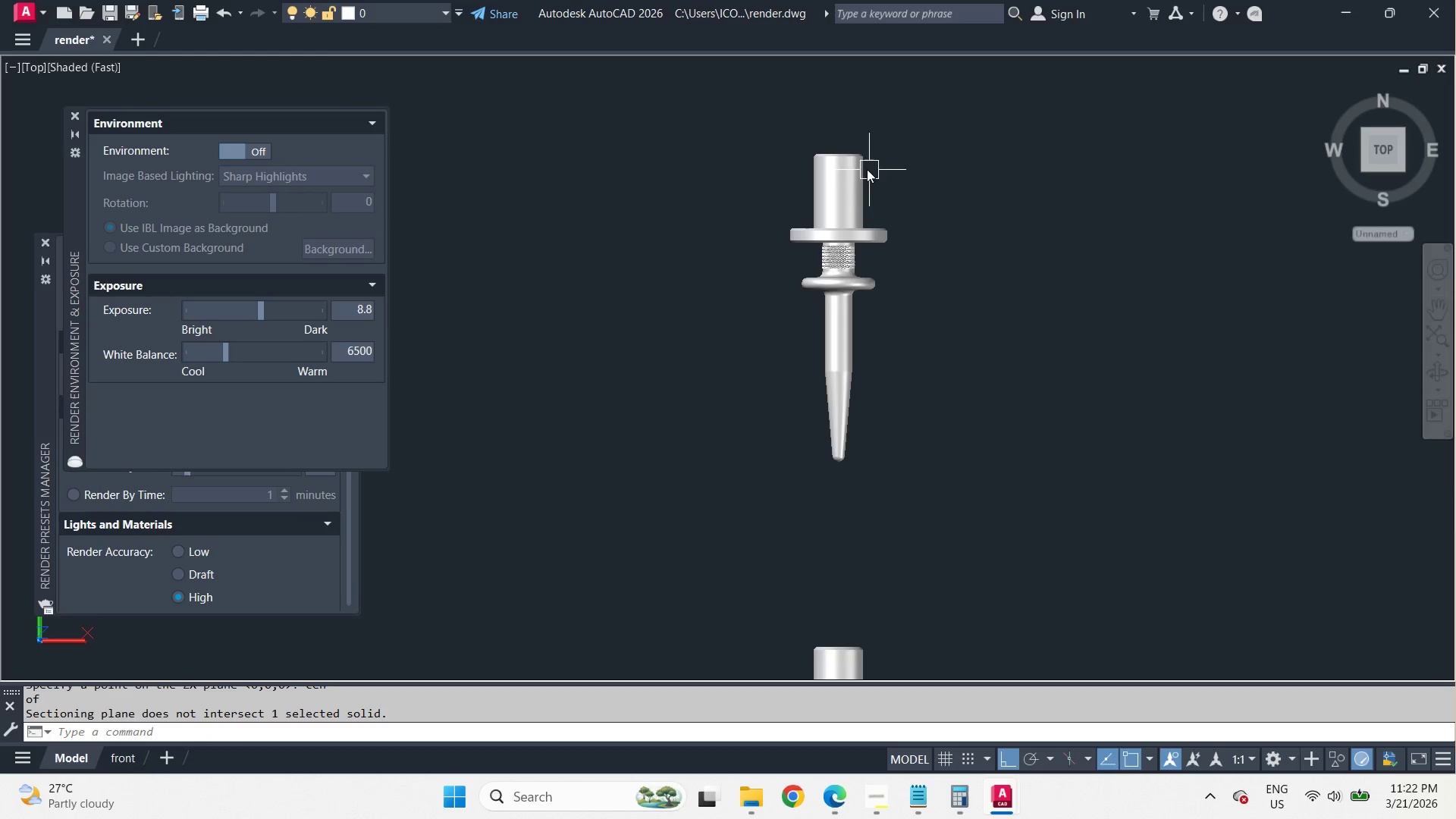 
wait(10.55)
 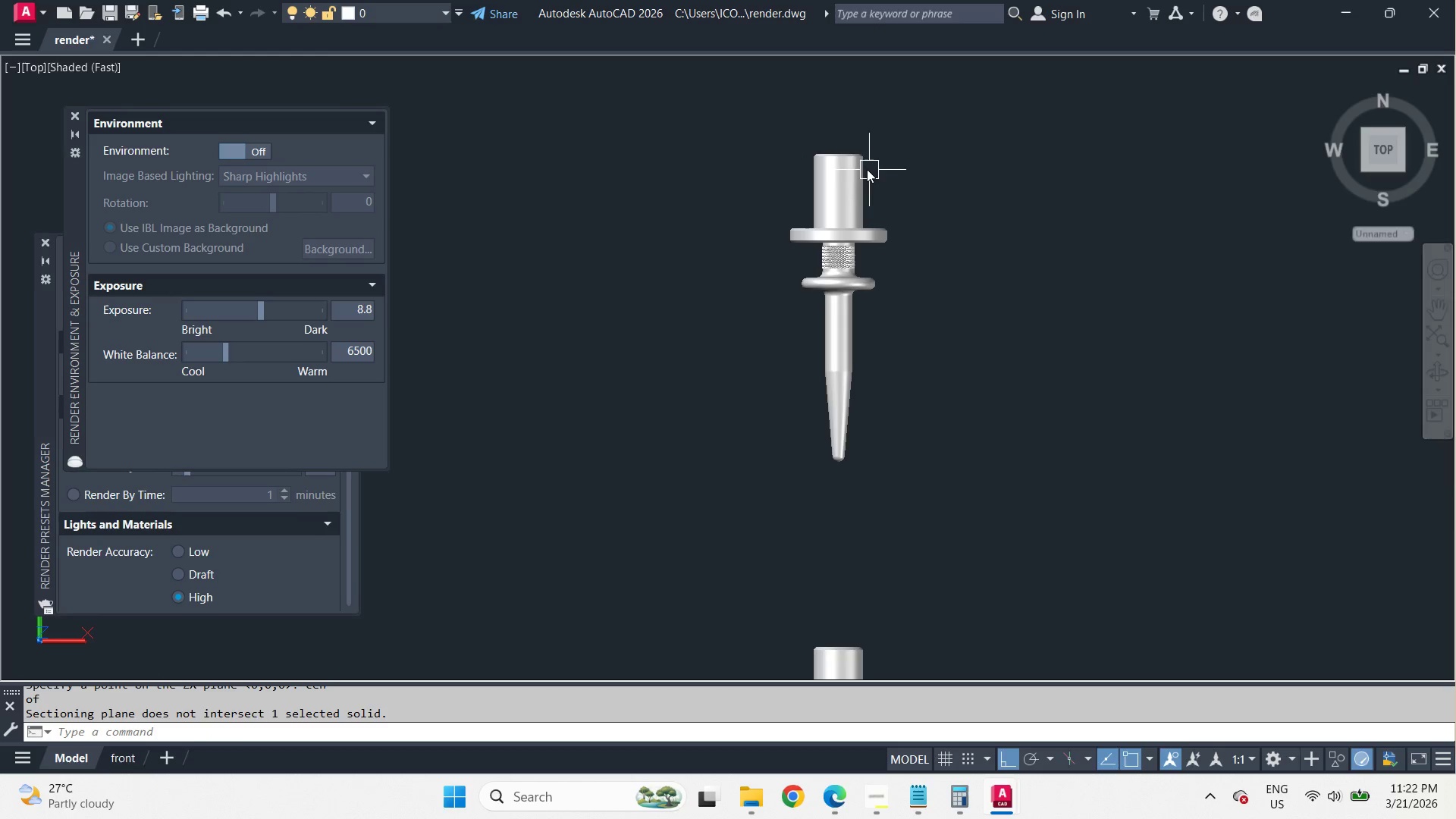 
type(sec)
 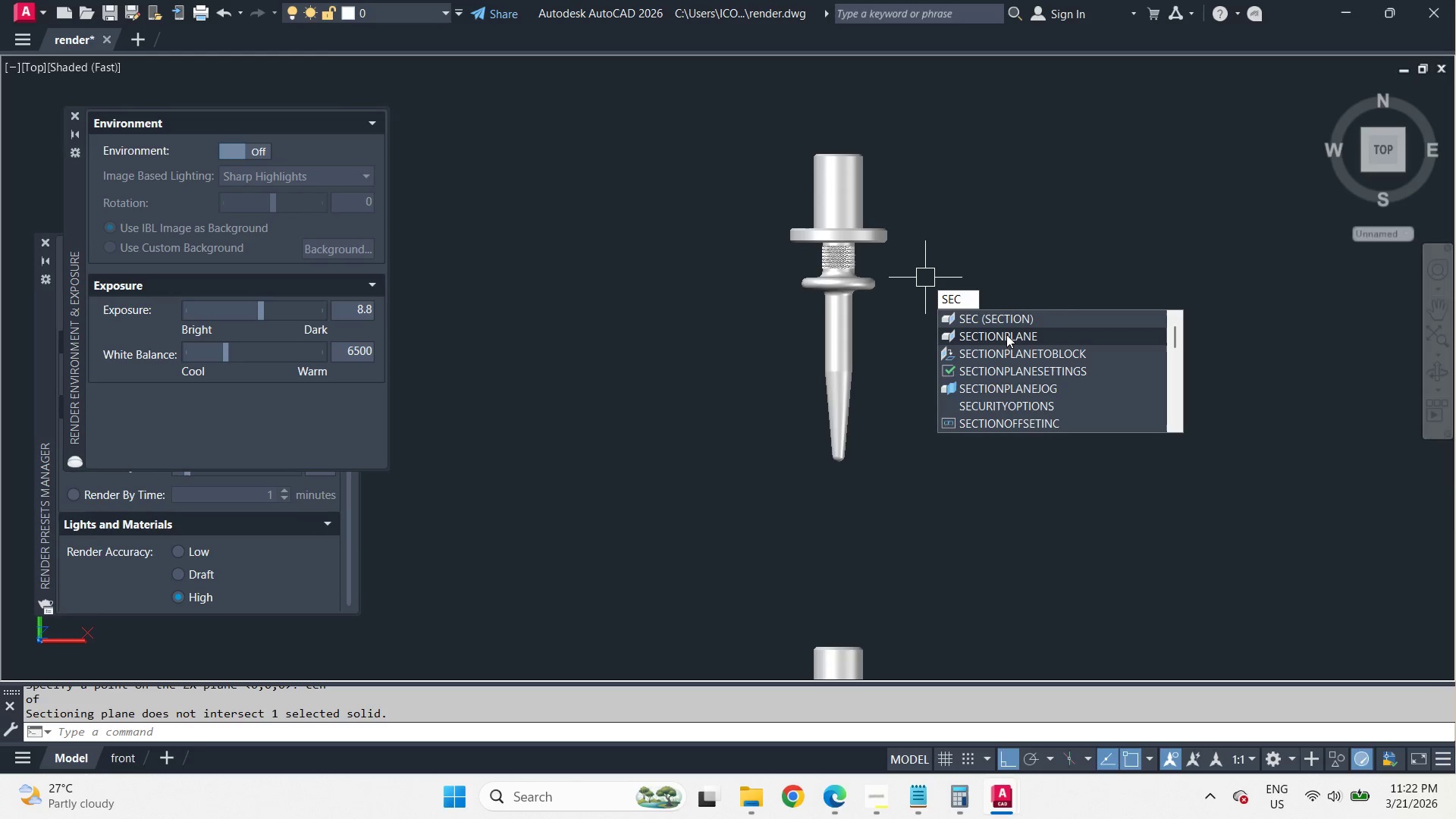 
wait(8.57)
 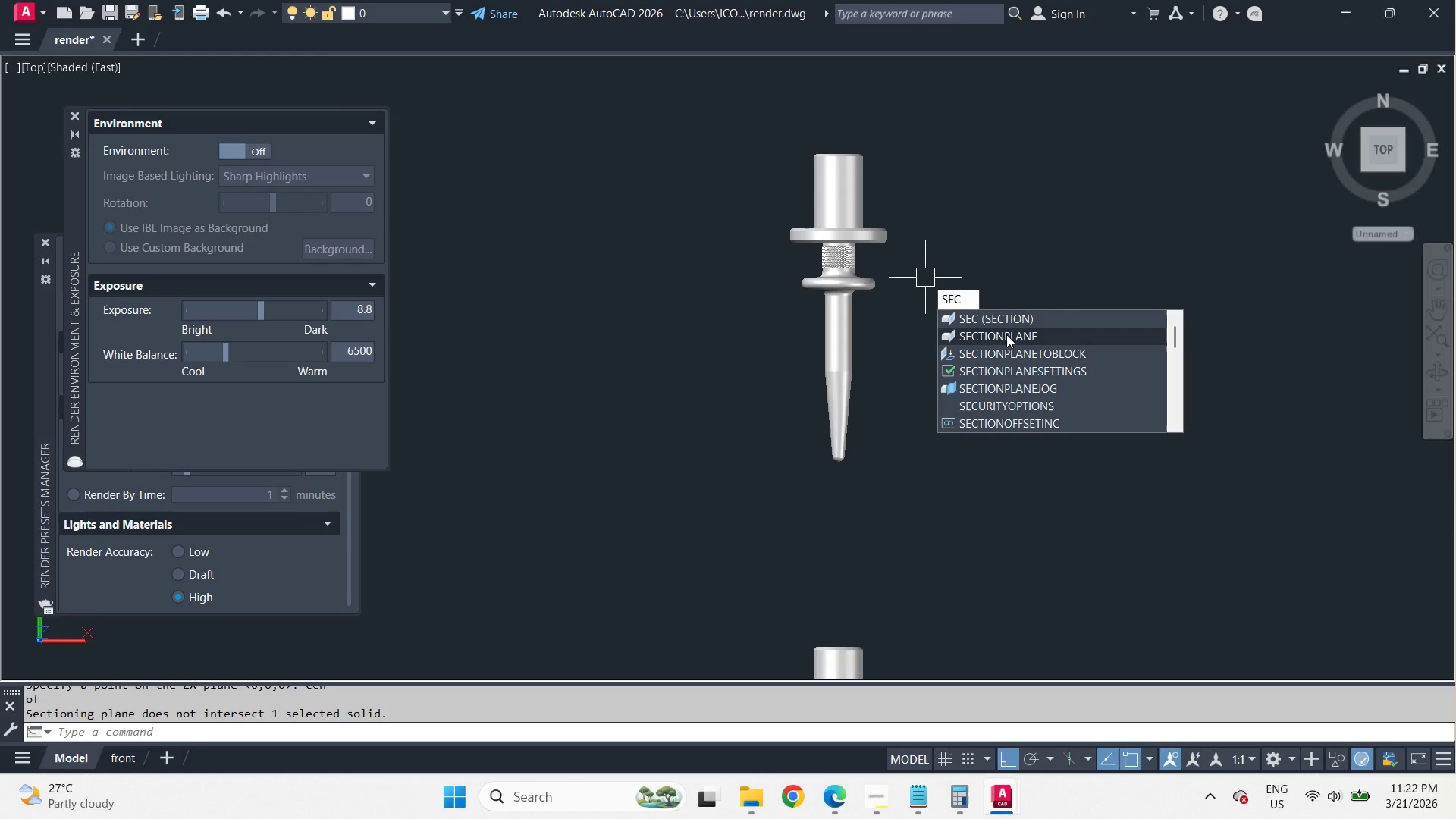 
mouse_move([1042, 356])
 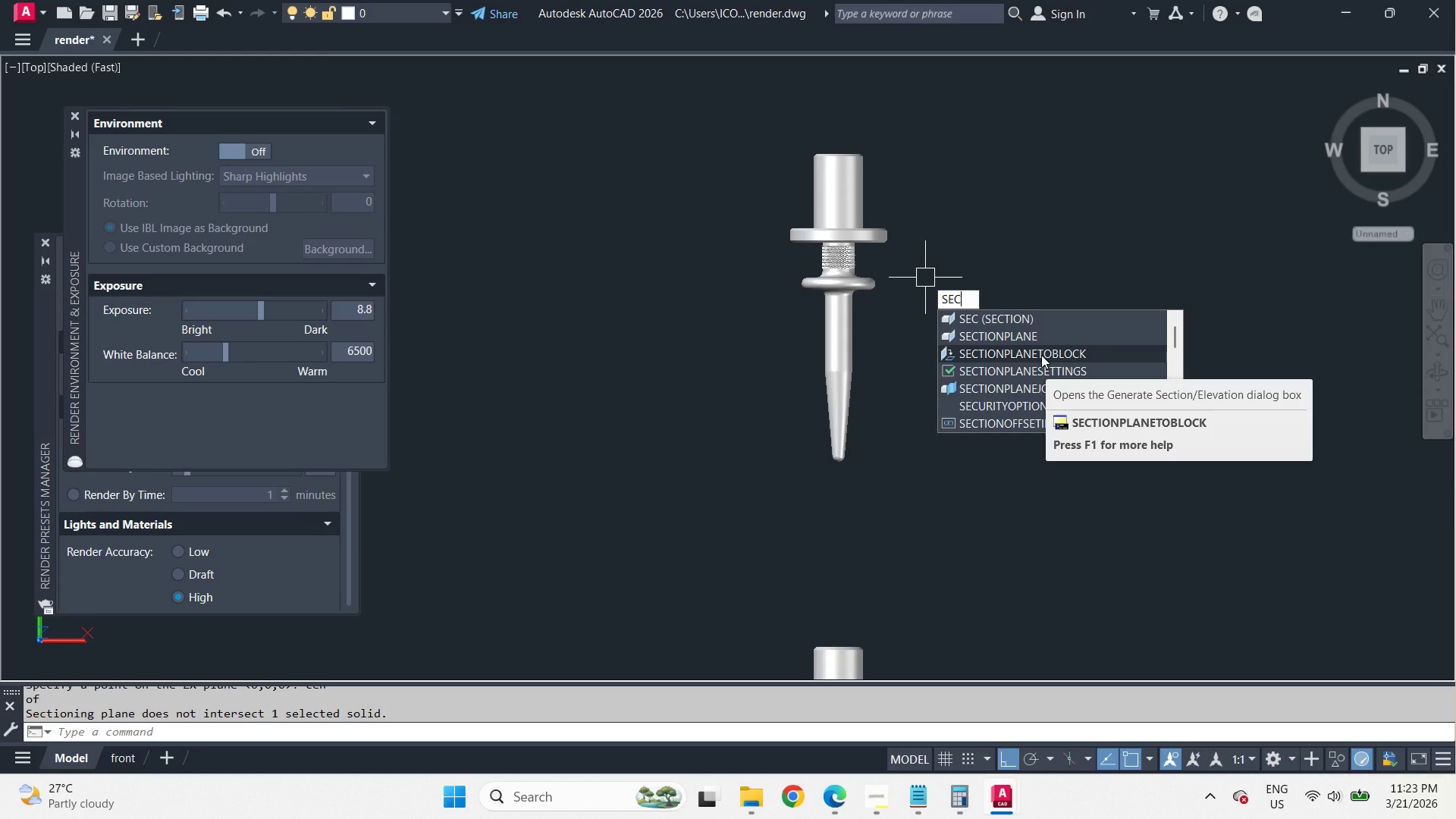 
left_click([1041, 355])
 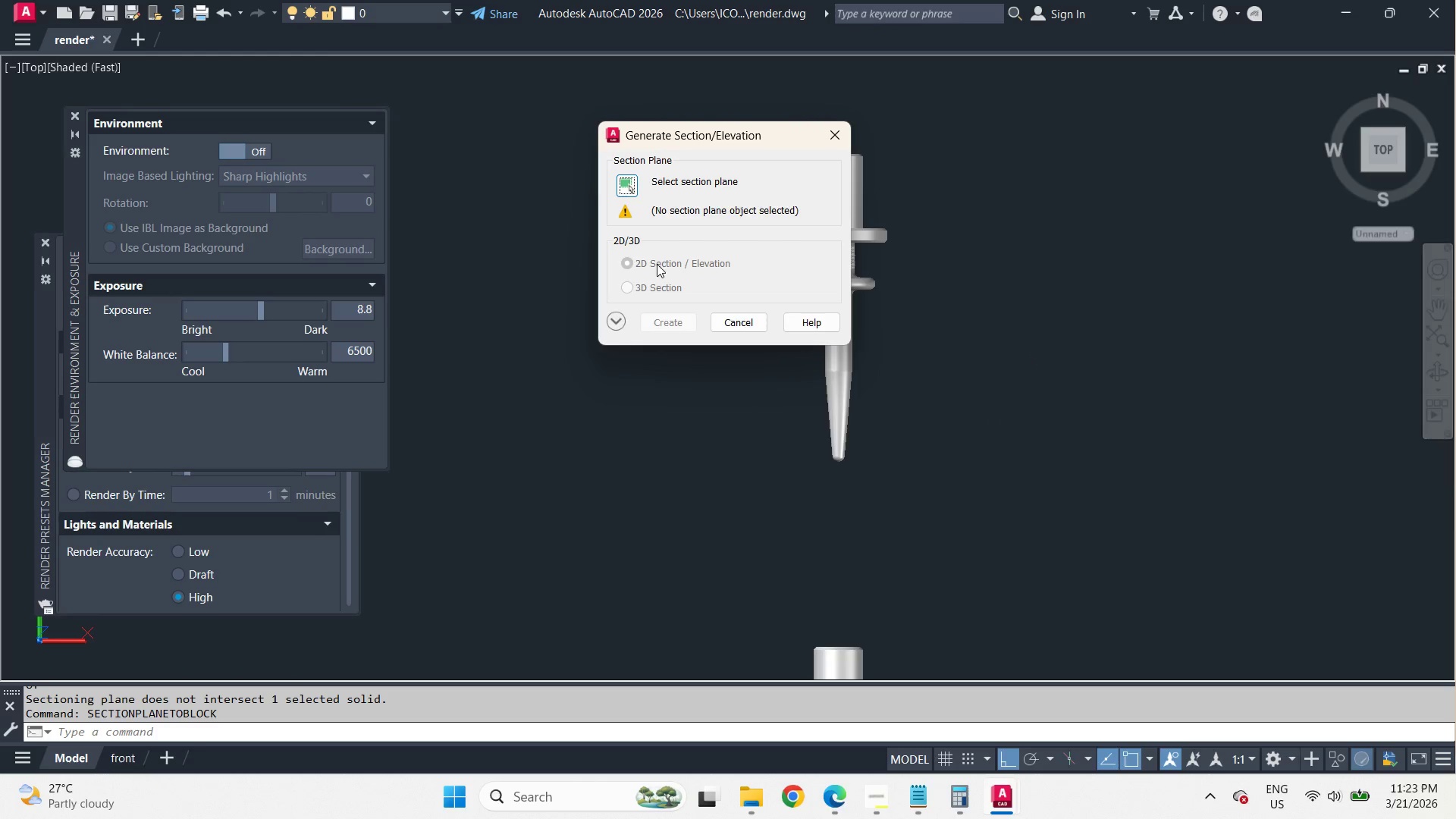 
left_click([647, 296])
 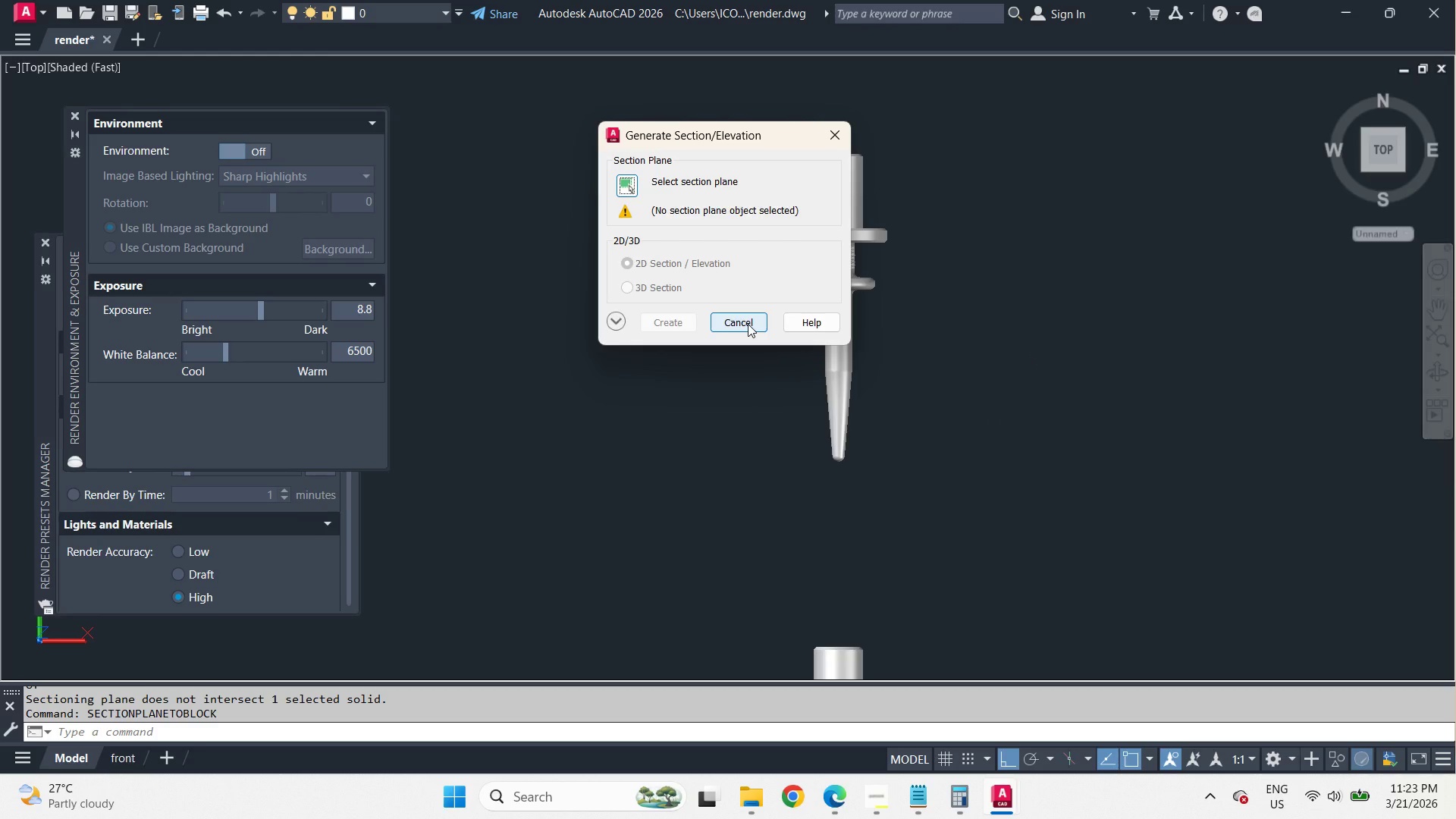 
wait(5.53)
 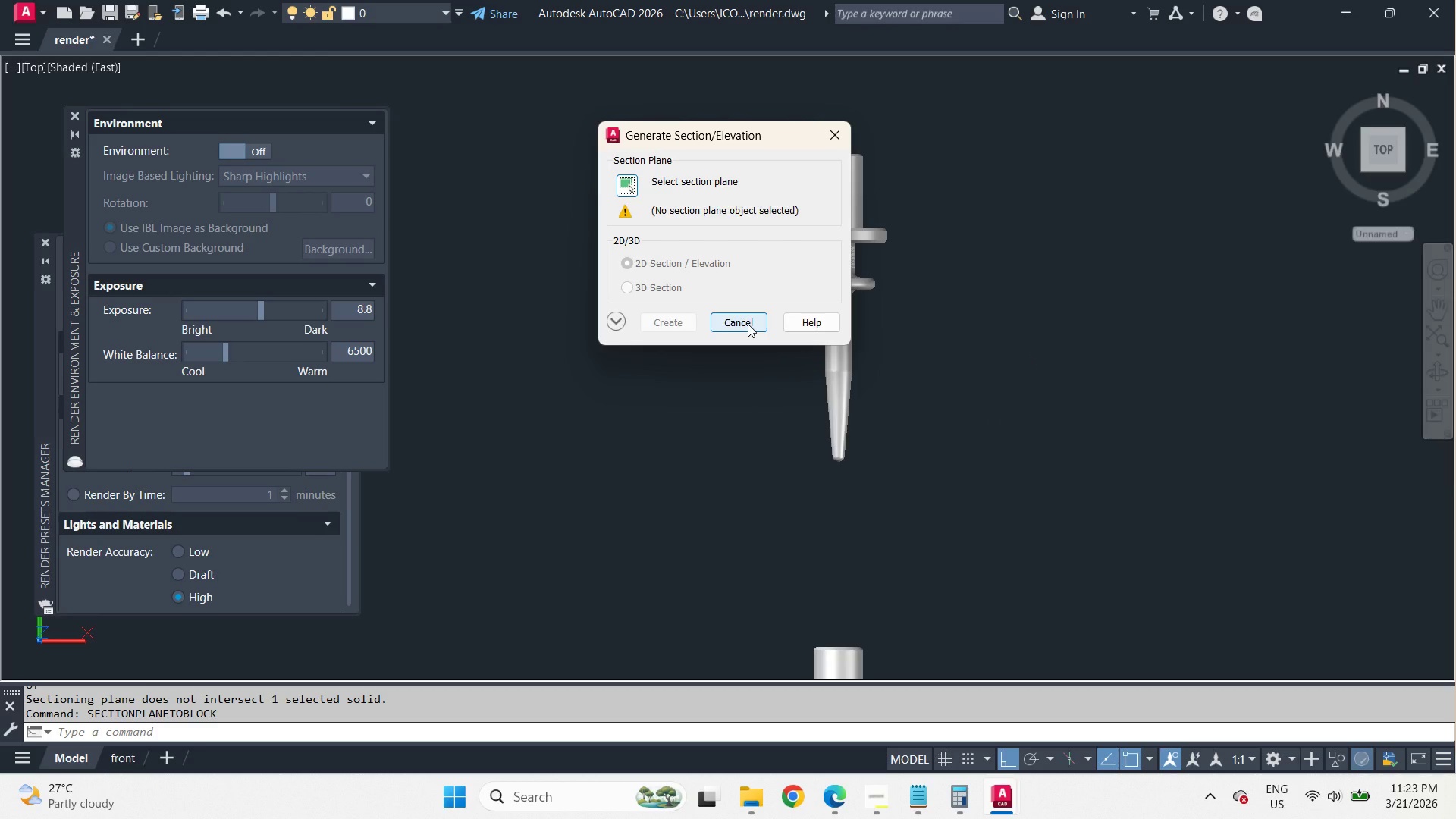 
left_click([748, 324])
 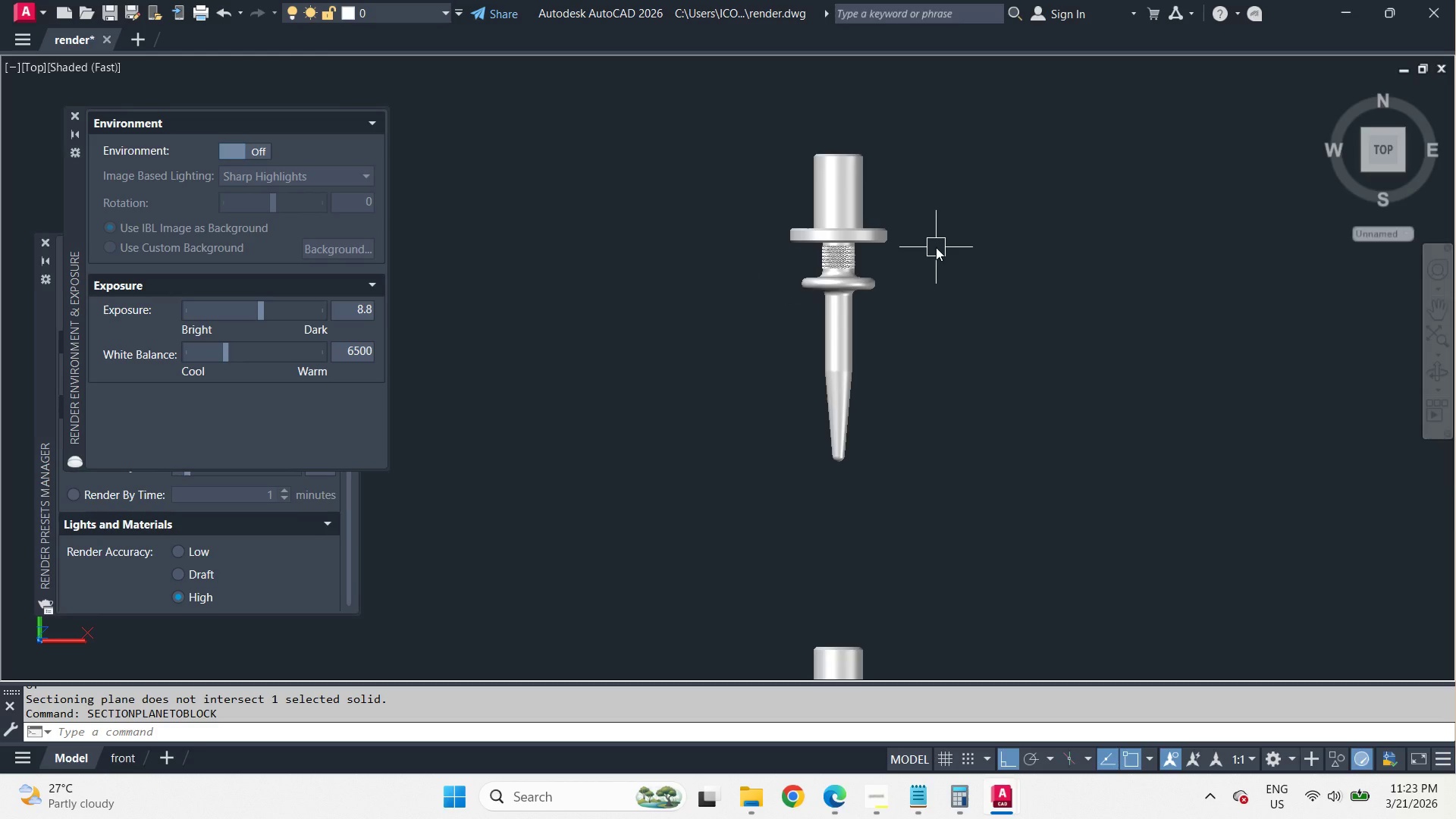 
type(d)
key(Escape)
type(sec)
 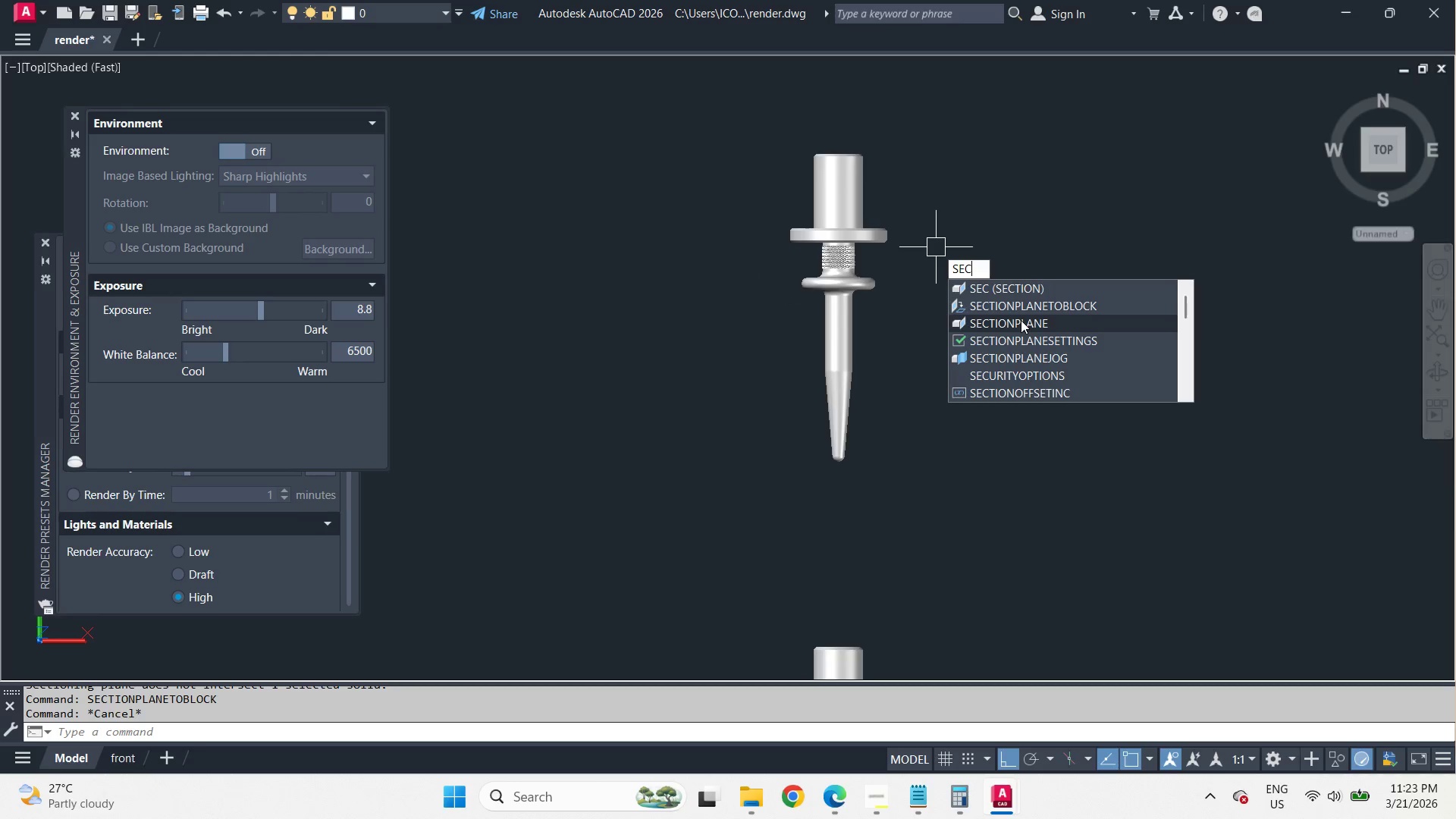 
left_click([1021, 320])
 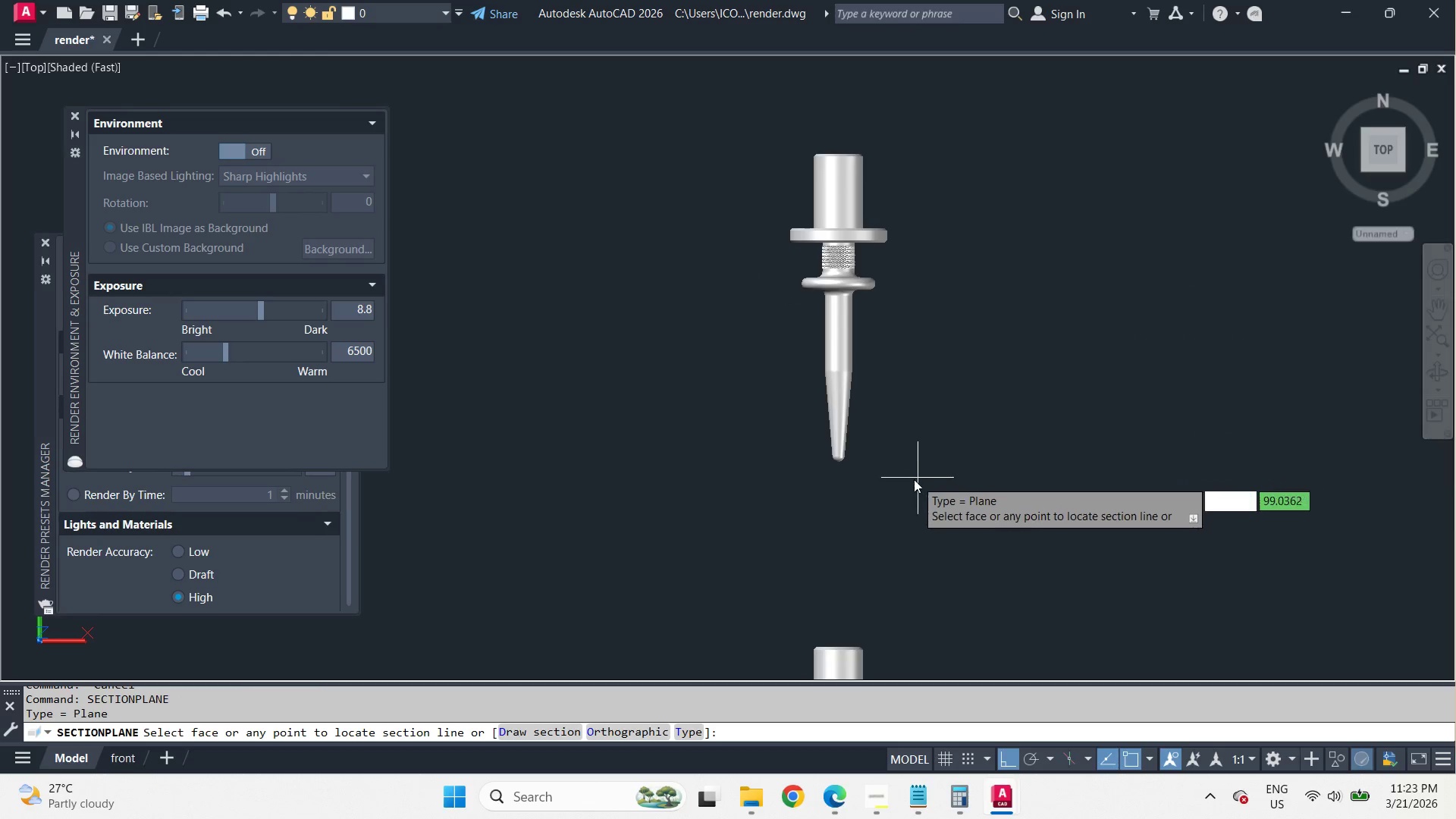 
type(cen )
 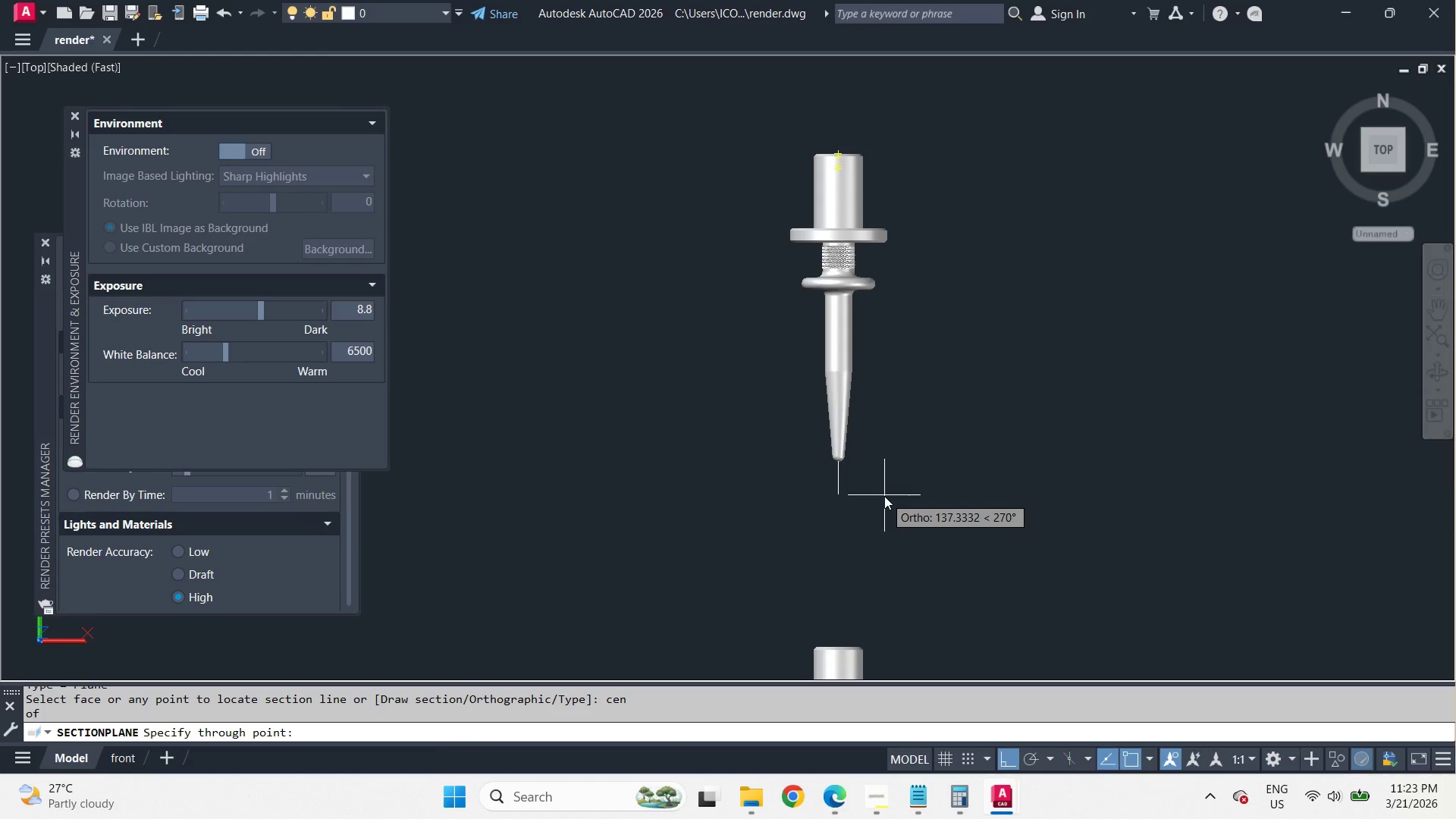 
left_click([877, 504])
 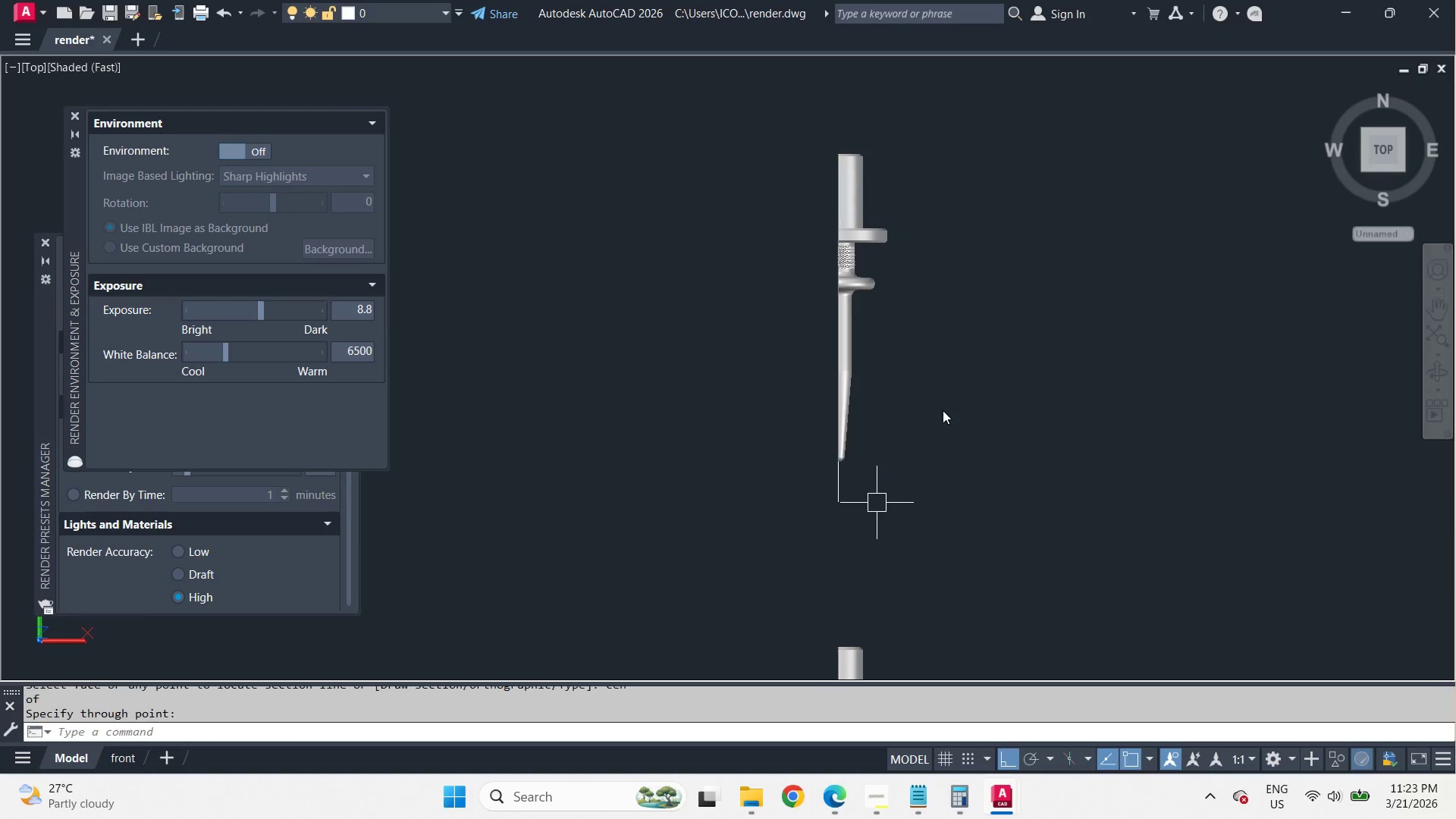 
wait(12.69)
 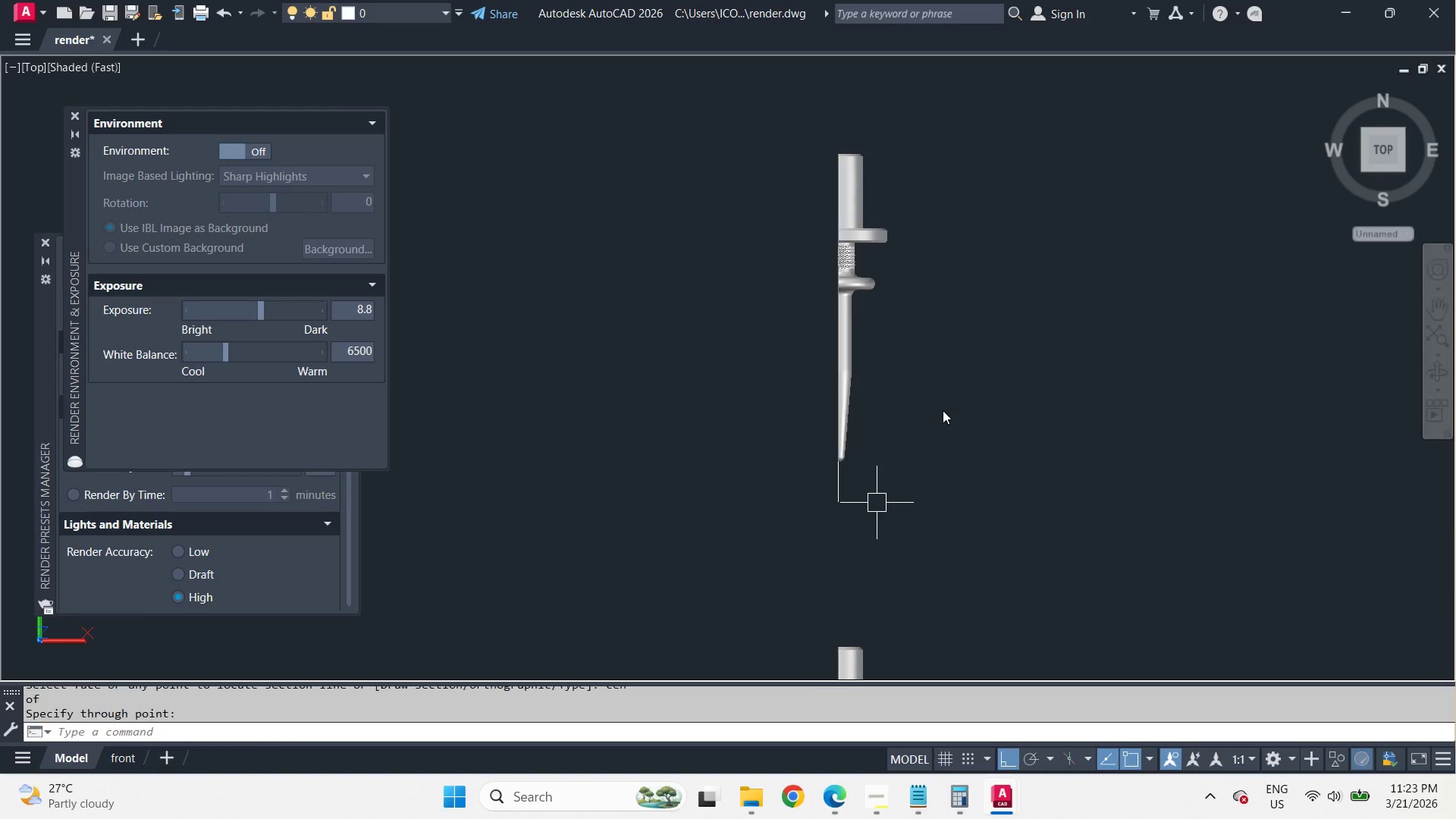 
type(-v sw )
 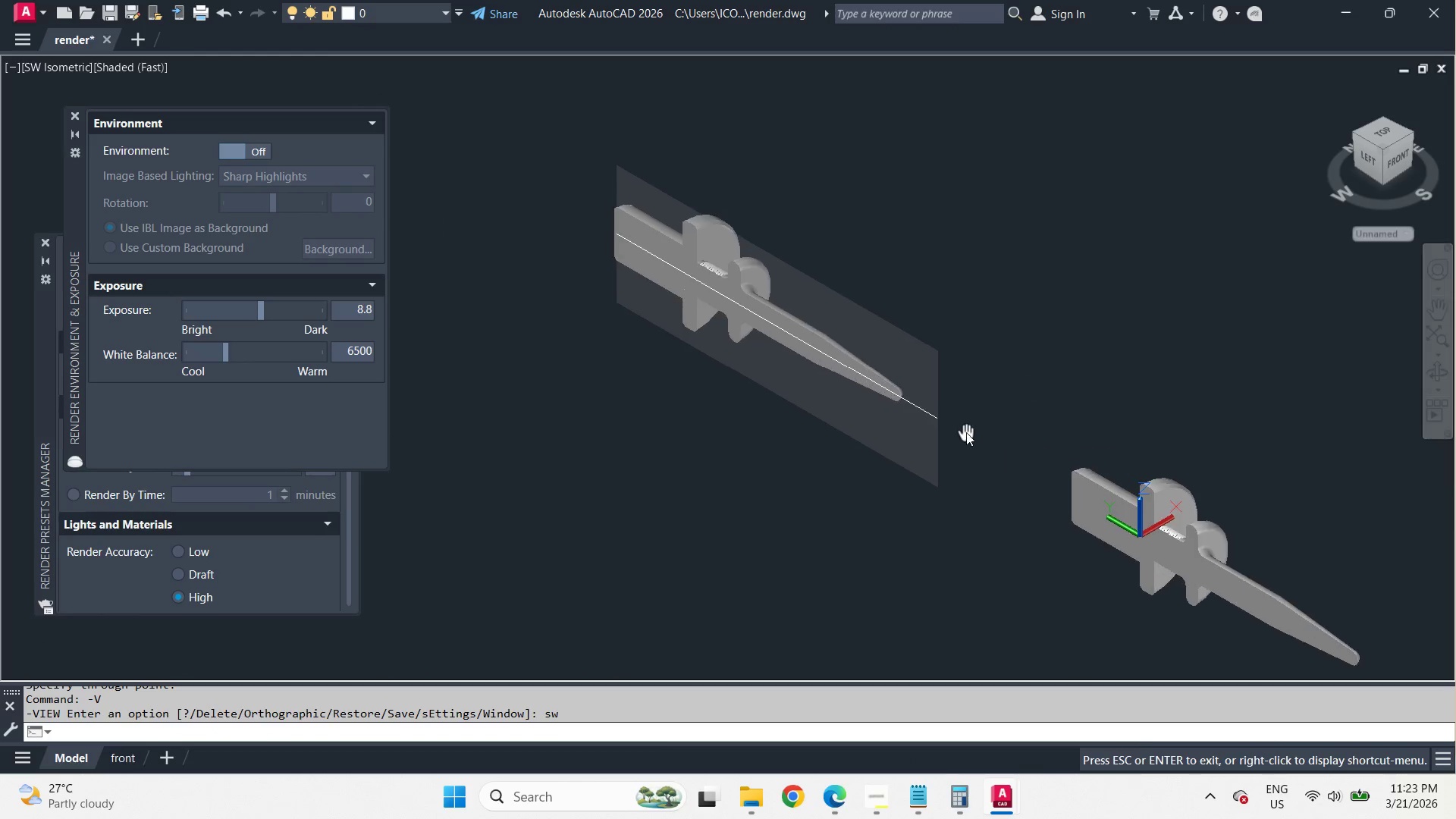 
scroll: coordinate [635, 177], scroll_direction: up, amount: 1.0
 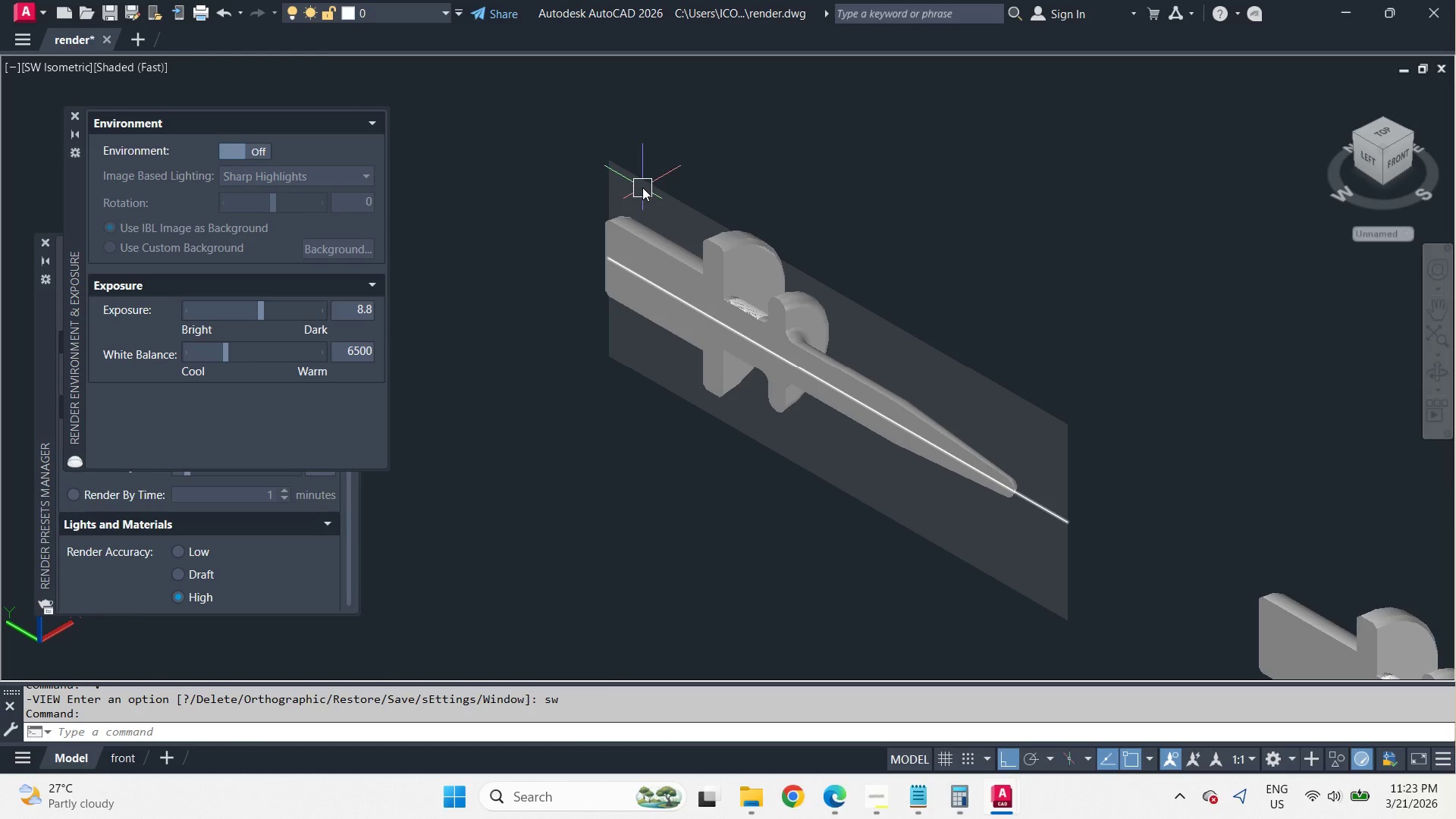 
left_click([642, 187])
 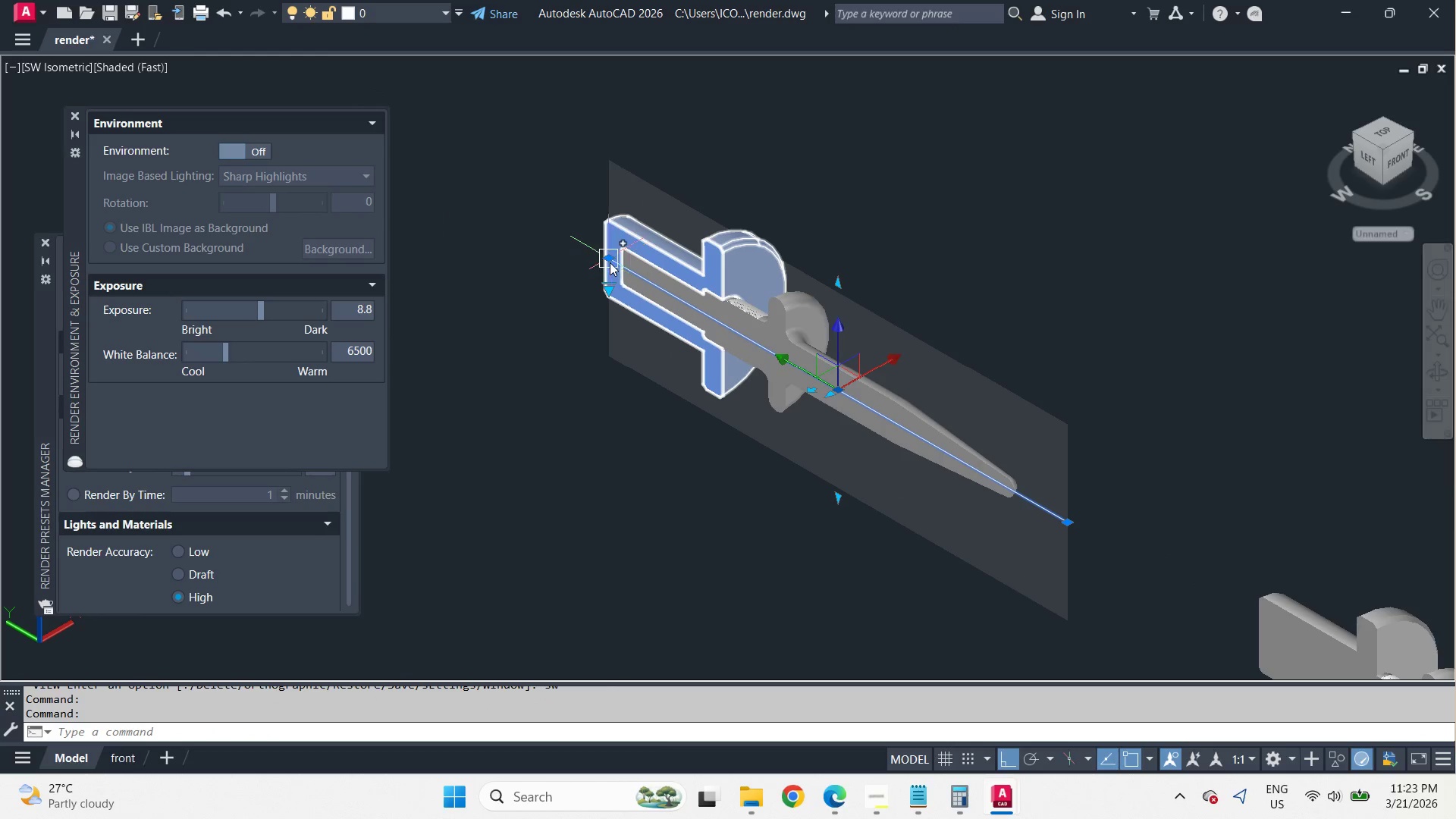 
left_click([609, 262])
 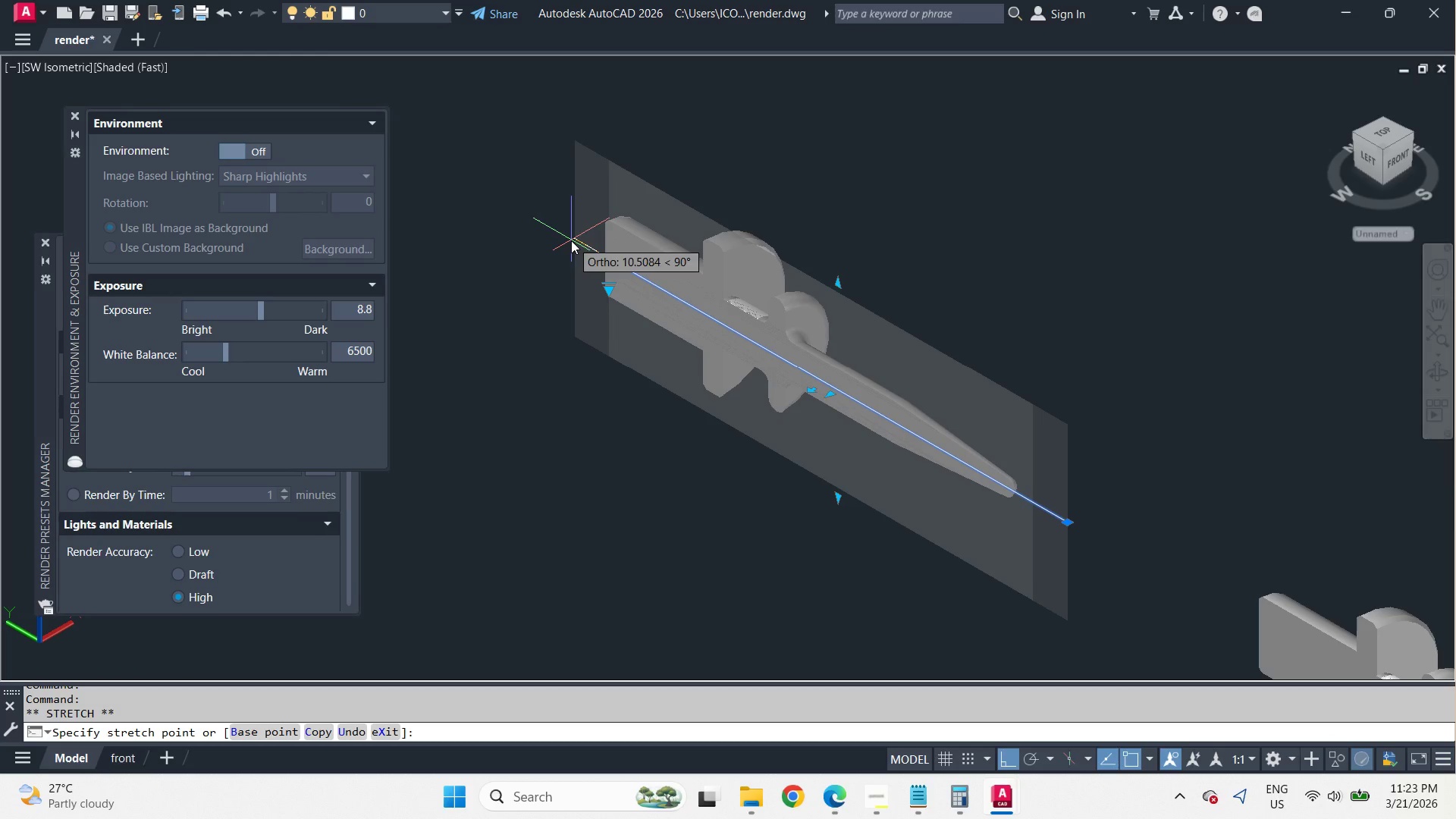 
left_click([571, 240])
 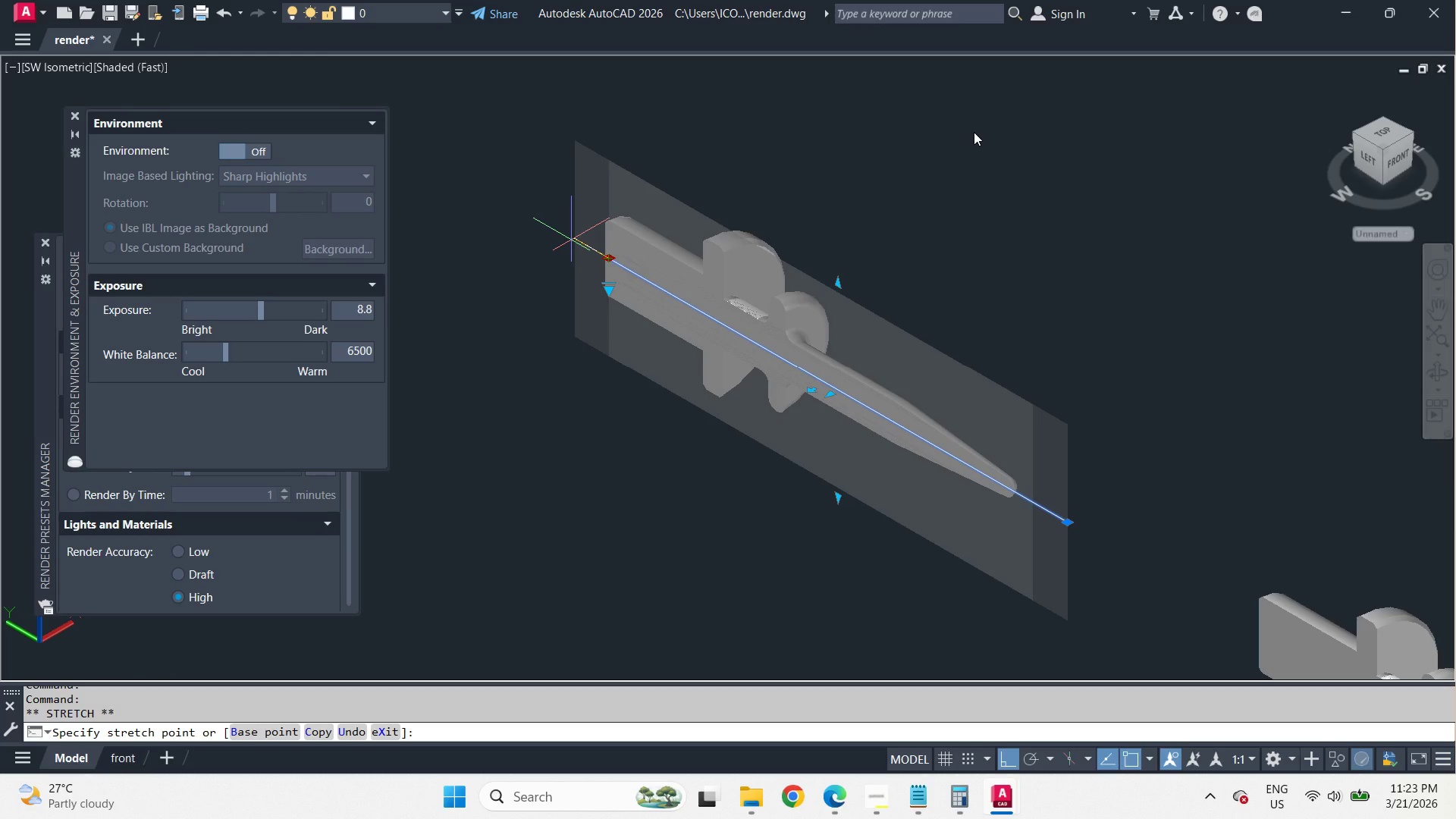 
wait(12.08)
 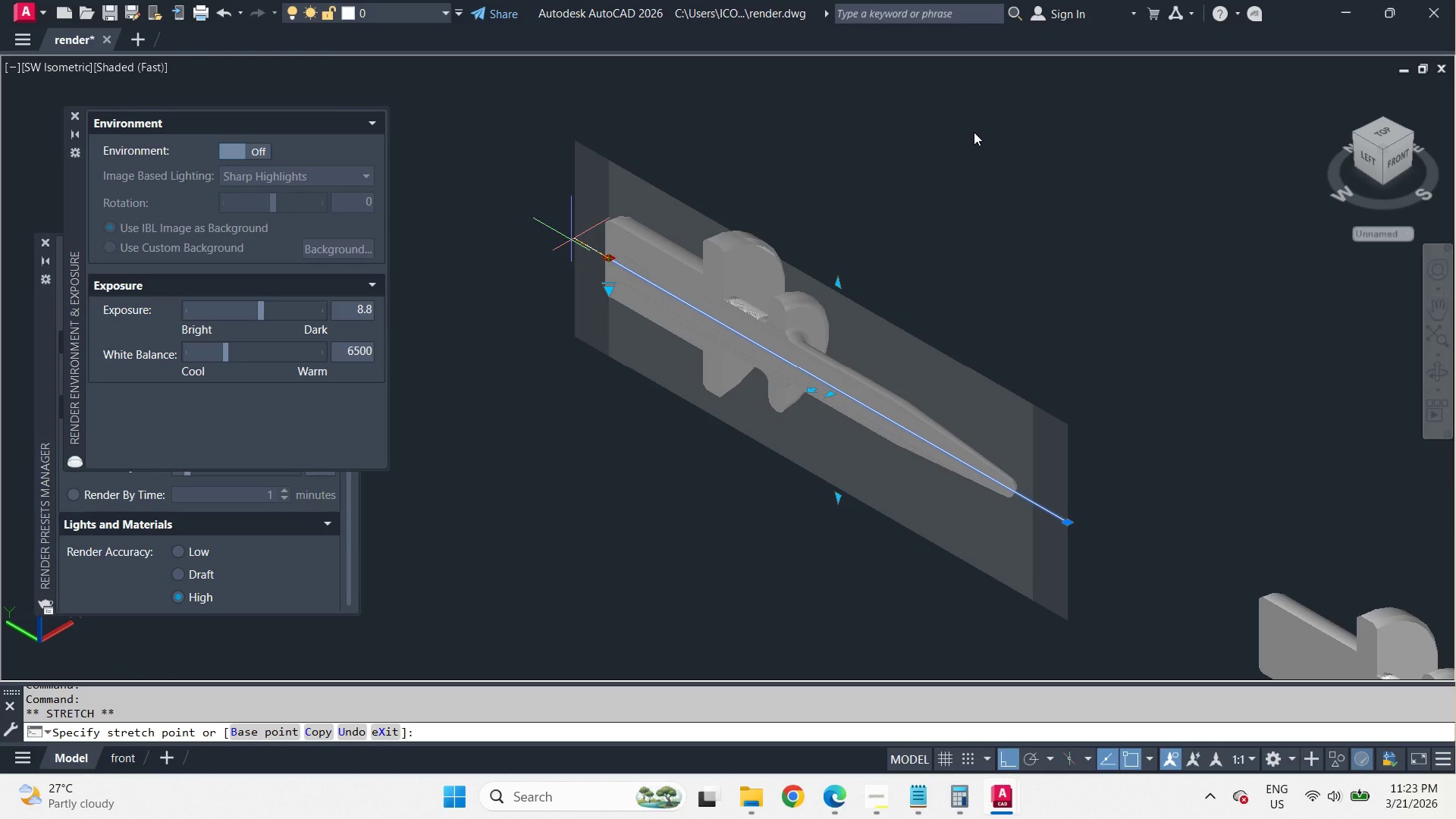 
key(Escape)
 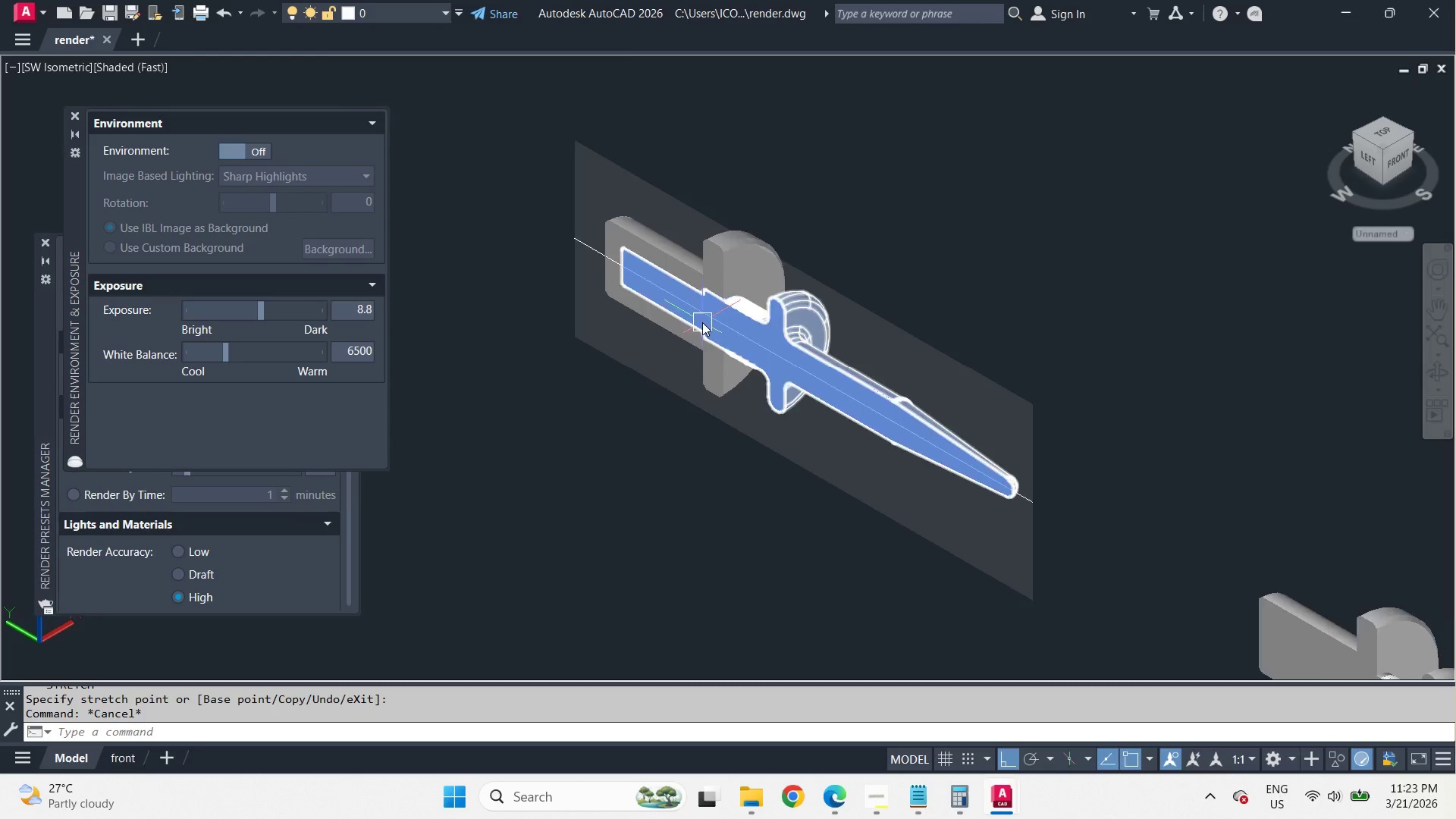 
scroll: coordinate [698, 312], scroll_direction: up, amount: 4.0
 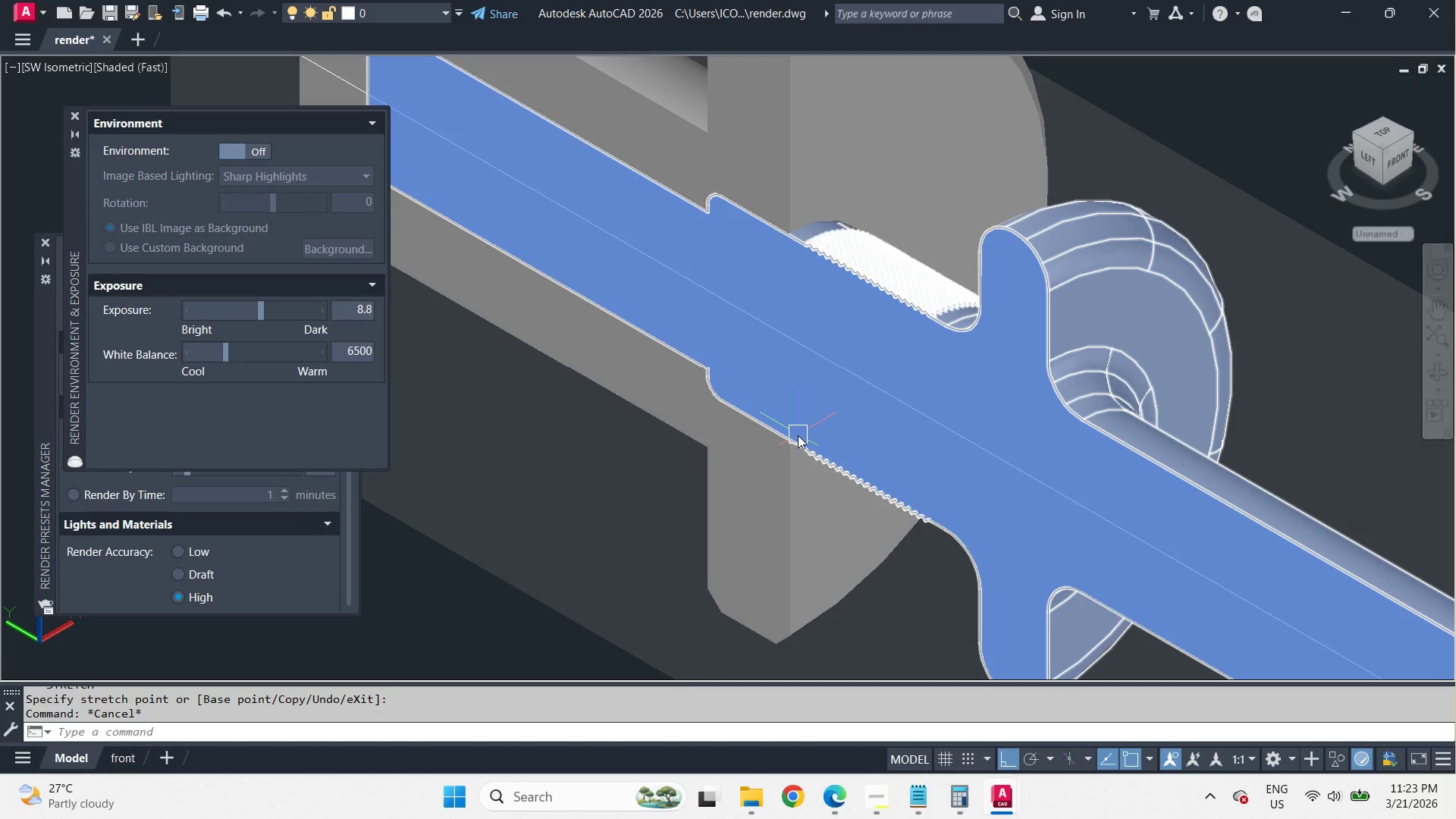 
scroll: coordinate [807, 420], scroll_direction: down, amount: 2.0
 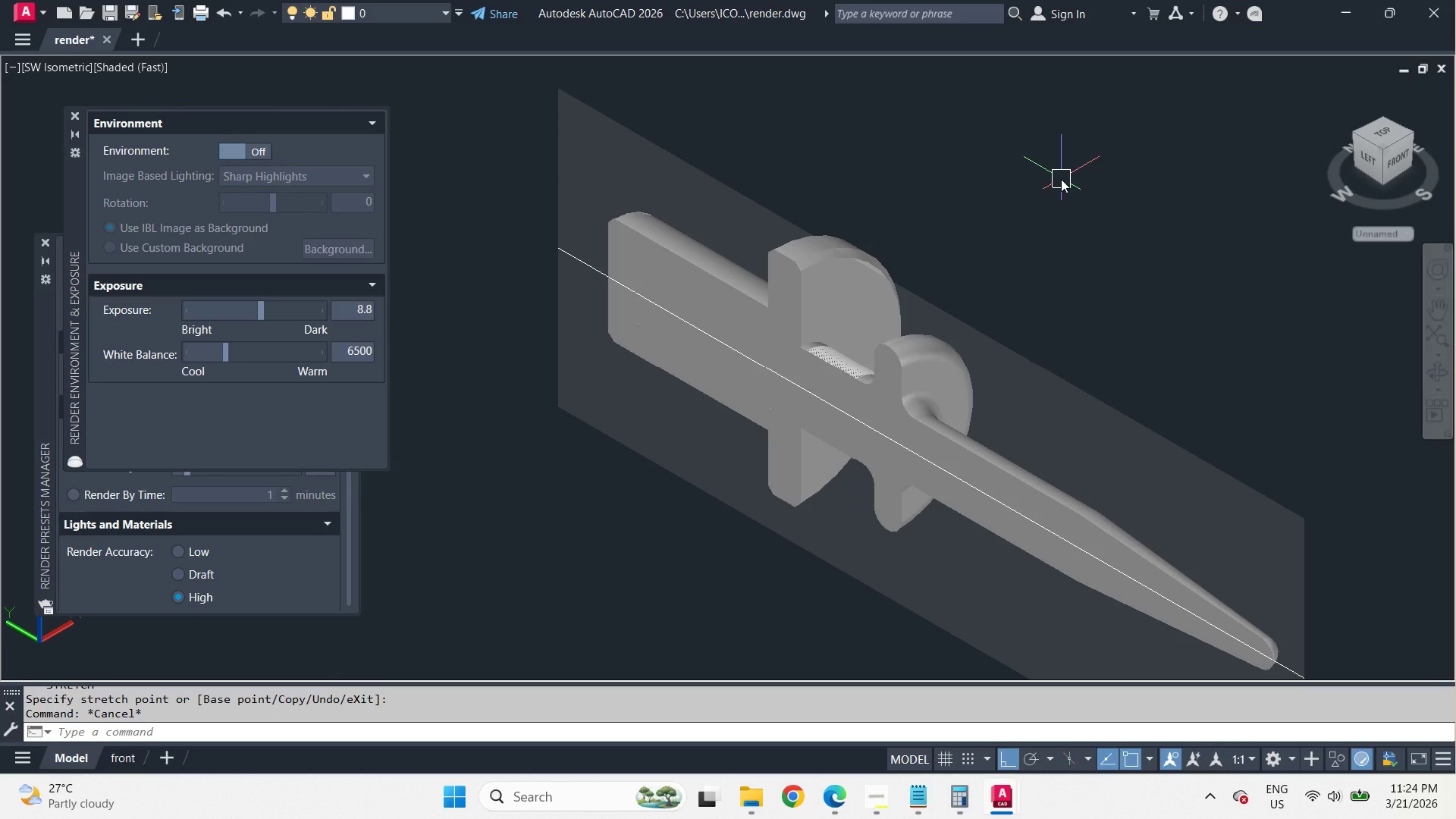 
wait(16.14)
 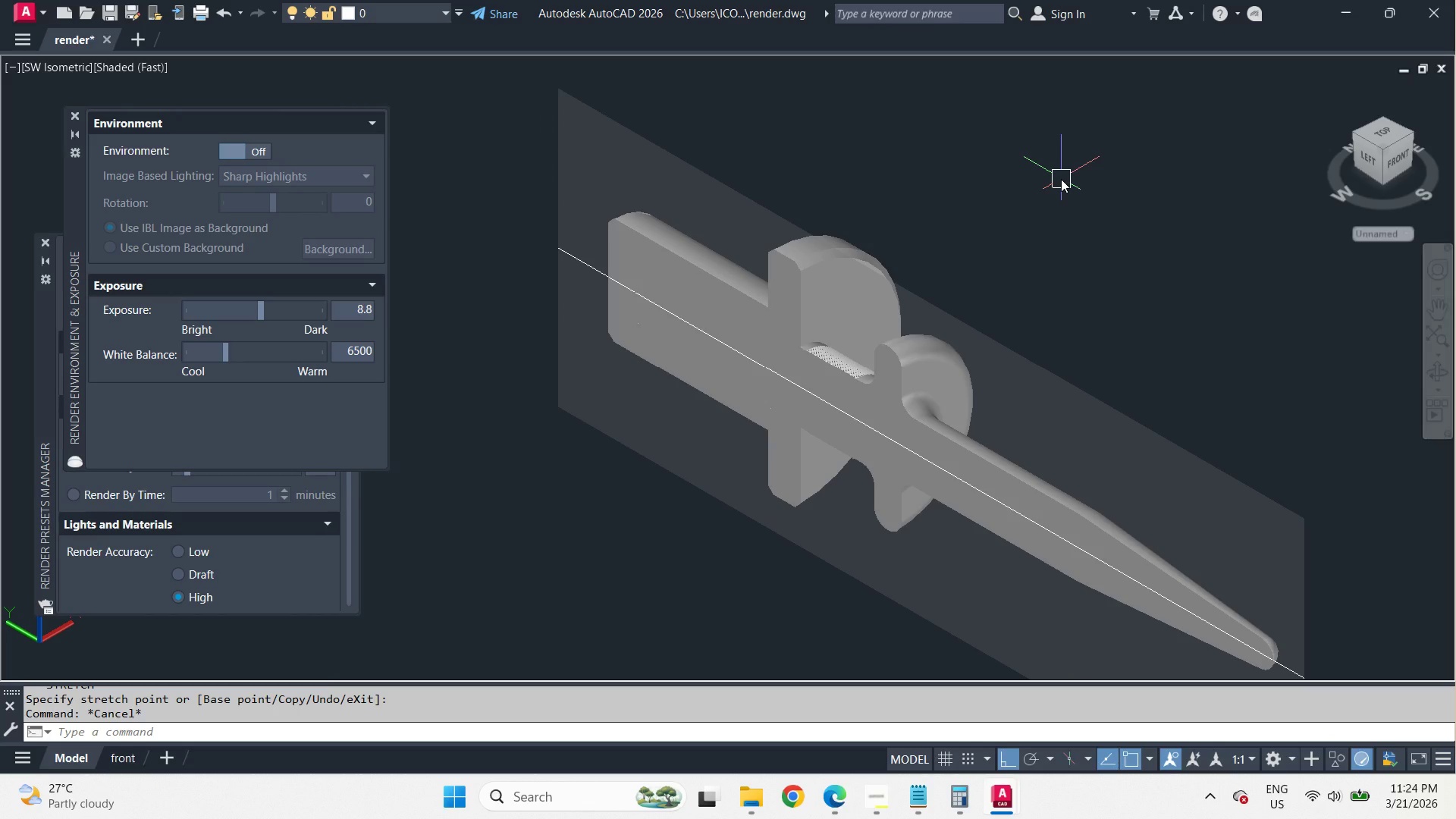 
scroll: coordinate [1060, 179], scroll_direction: down, amount: 1.0
 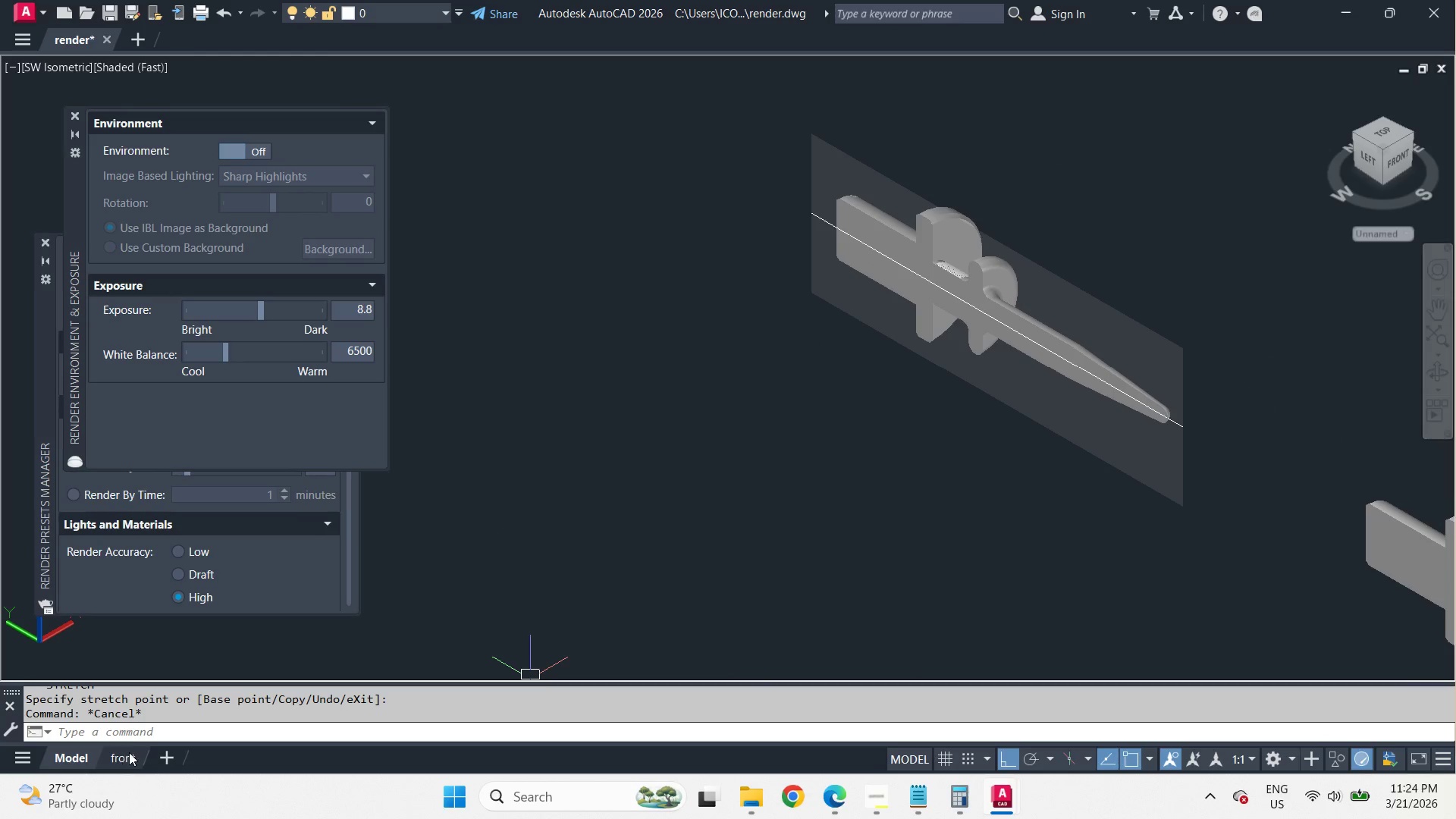 
left_click([129, 758])
 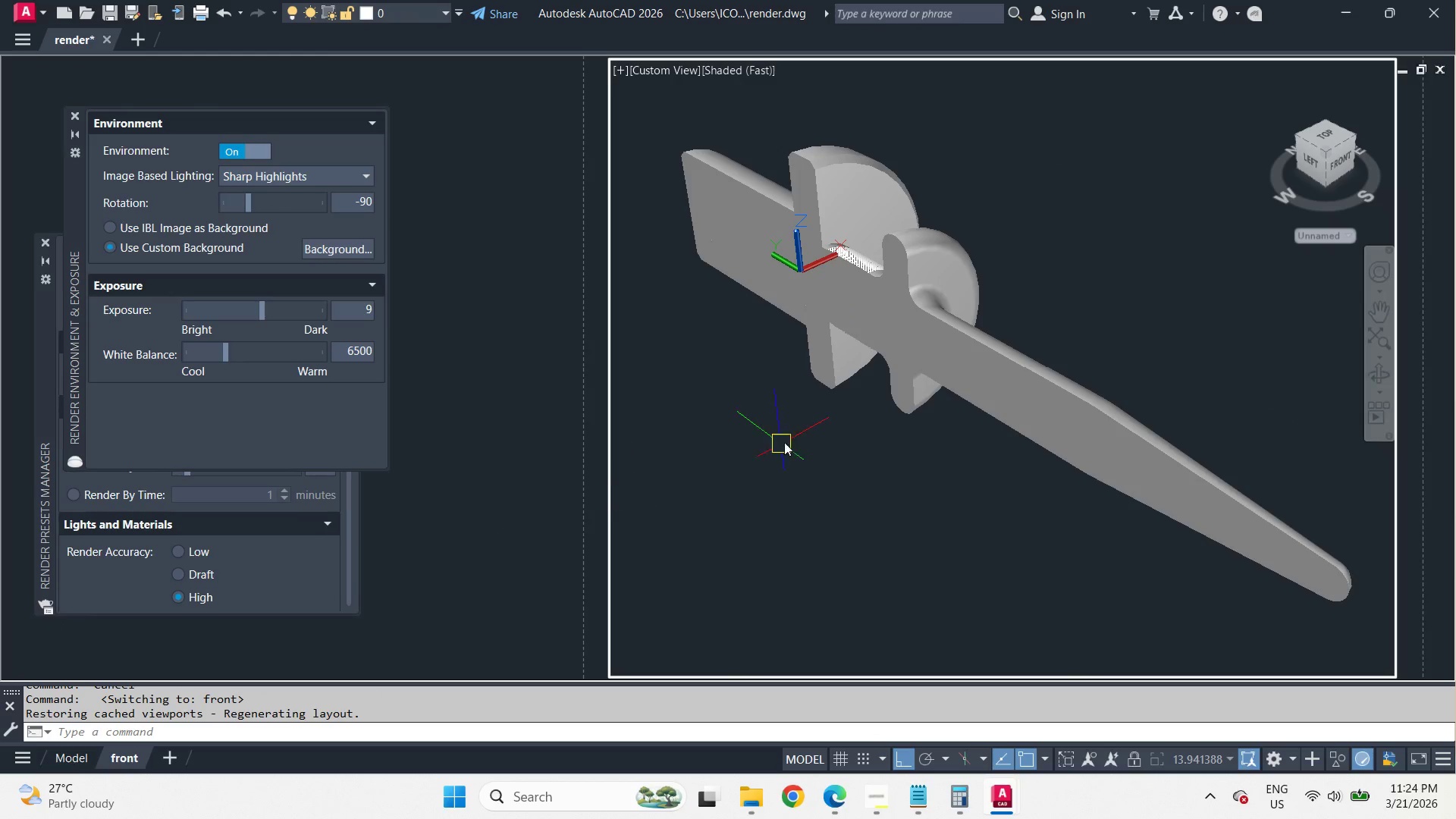 
left_click([915, 458])
 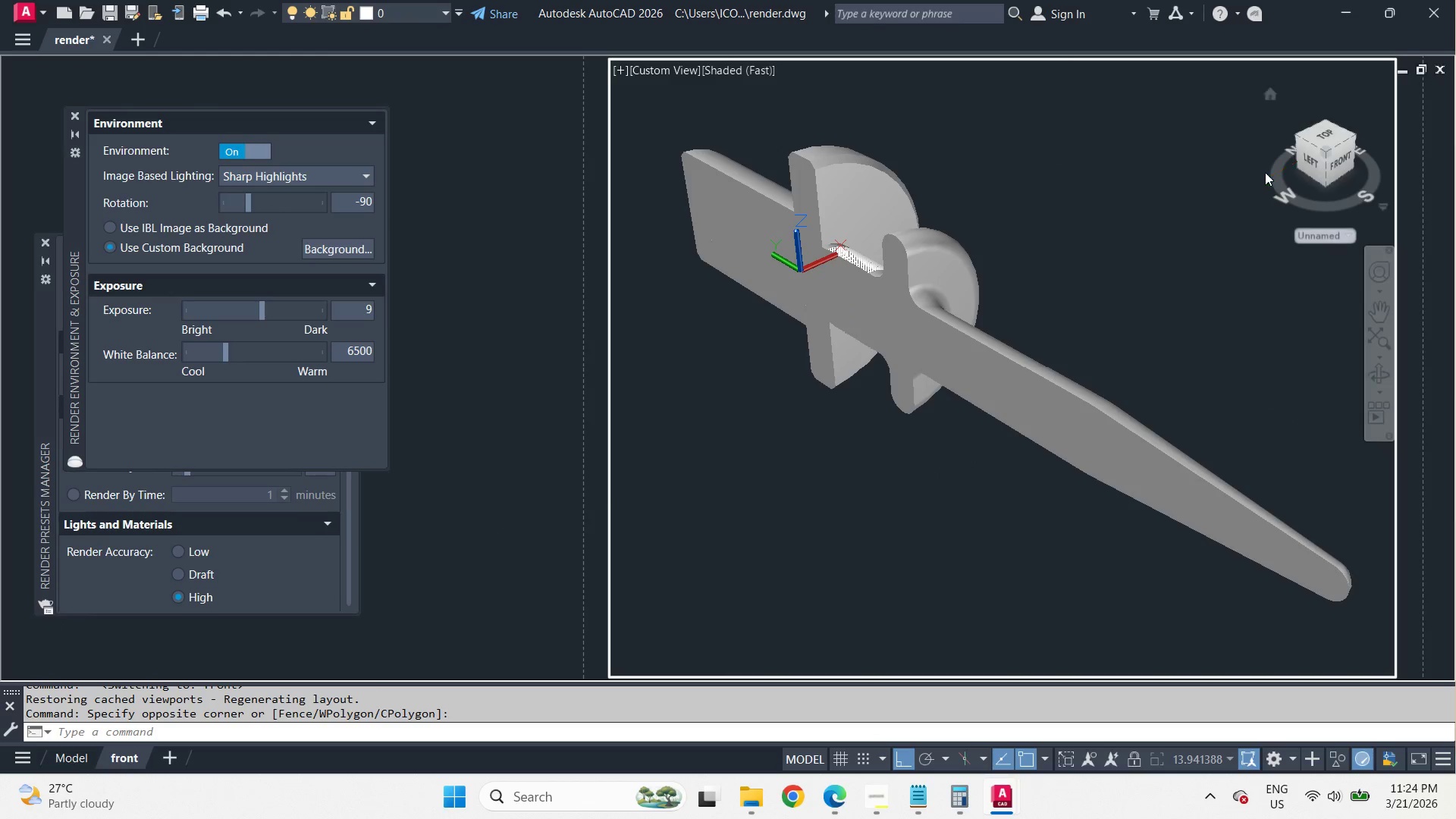 
right_click([1322, 147])
 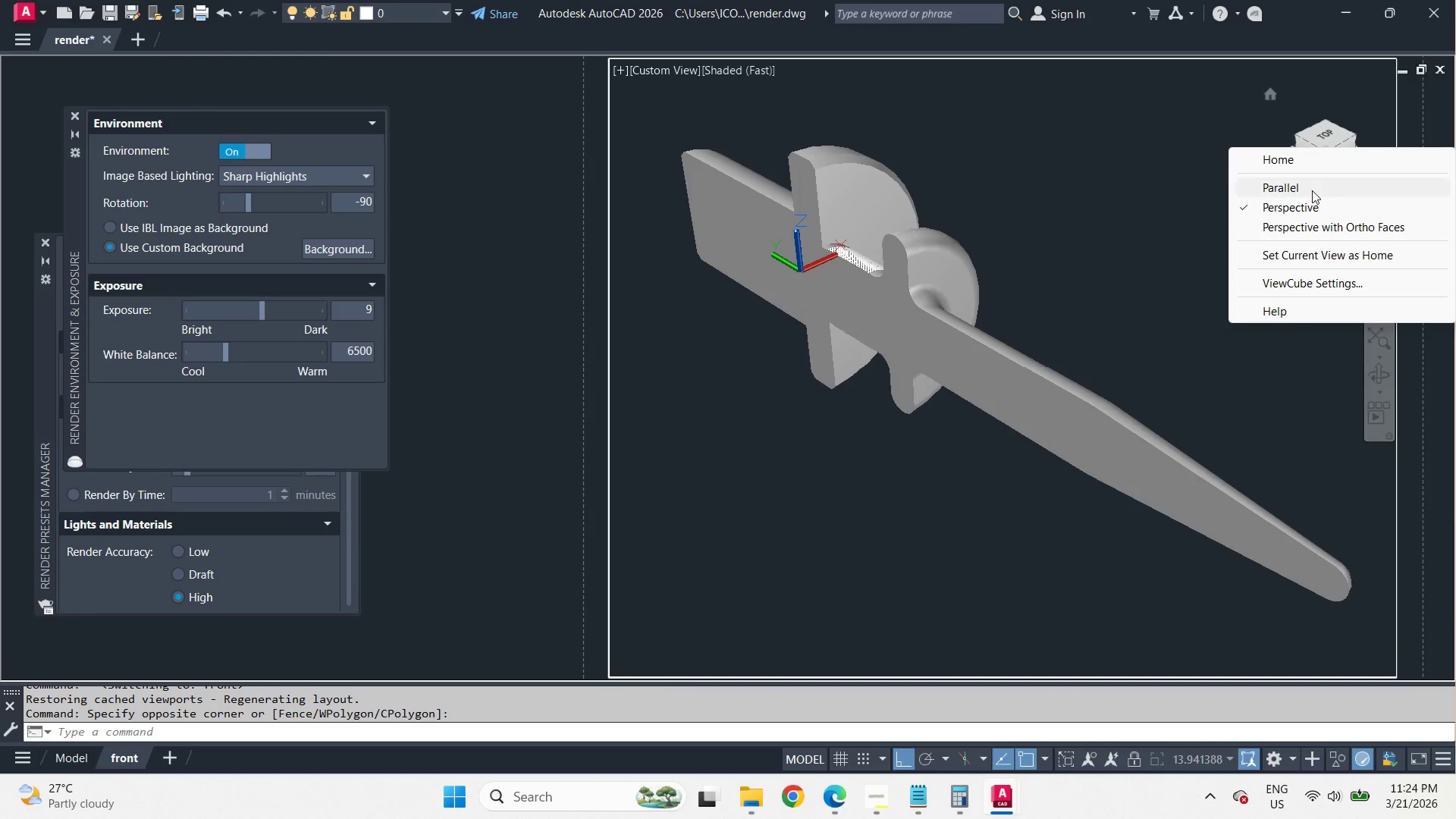 
left_click([1312, 190])
 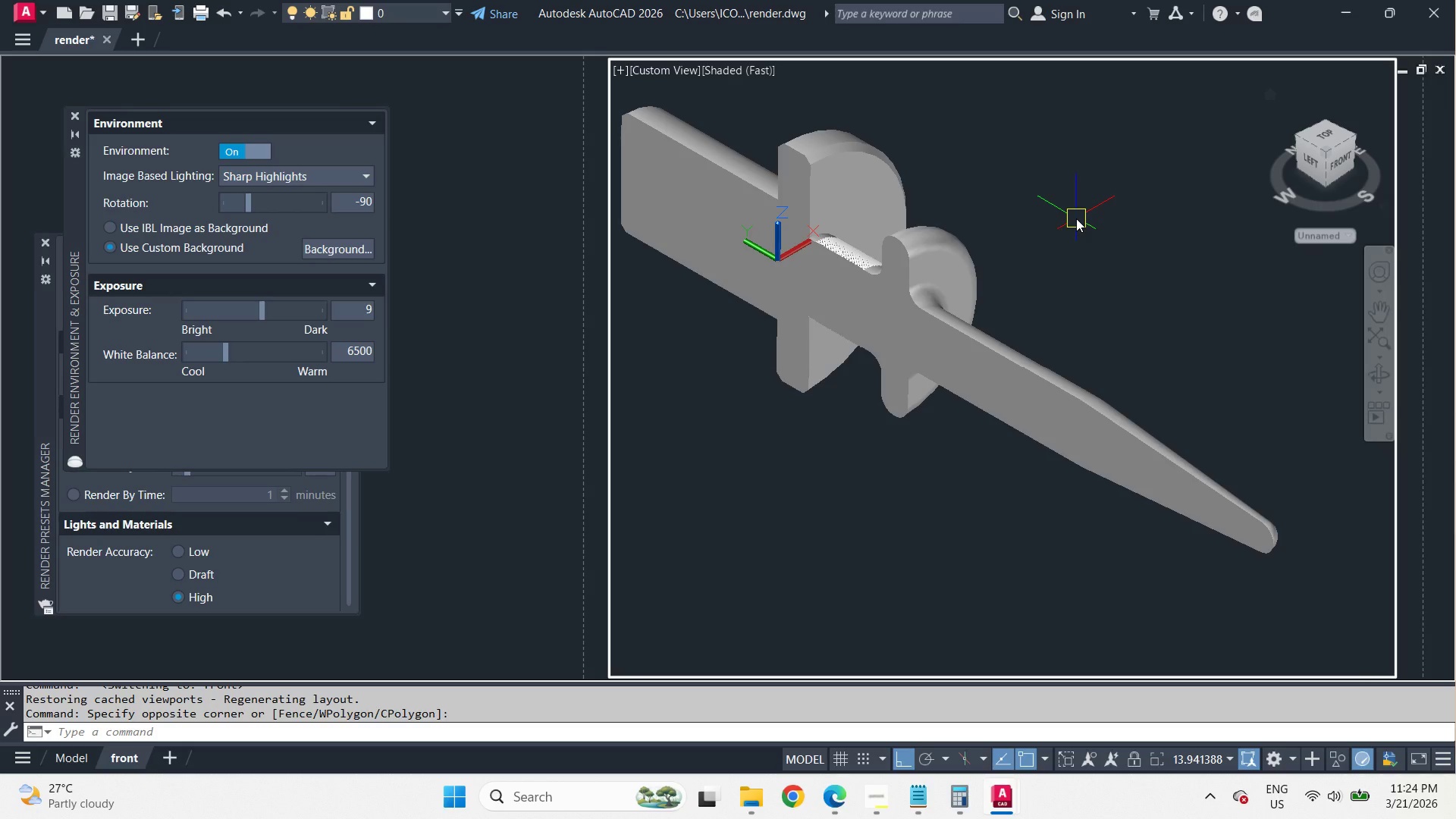 
type(-v le )
 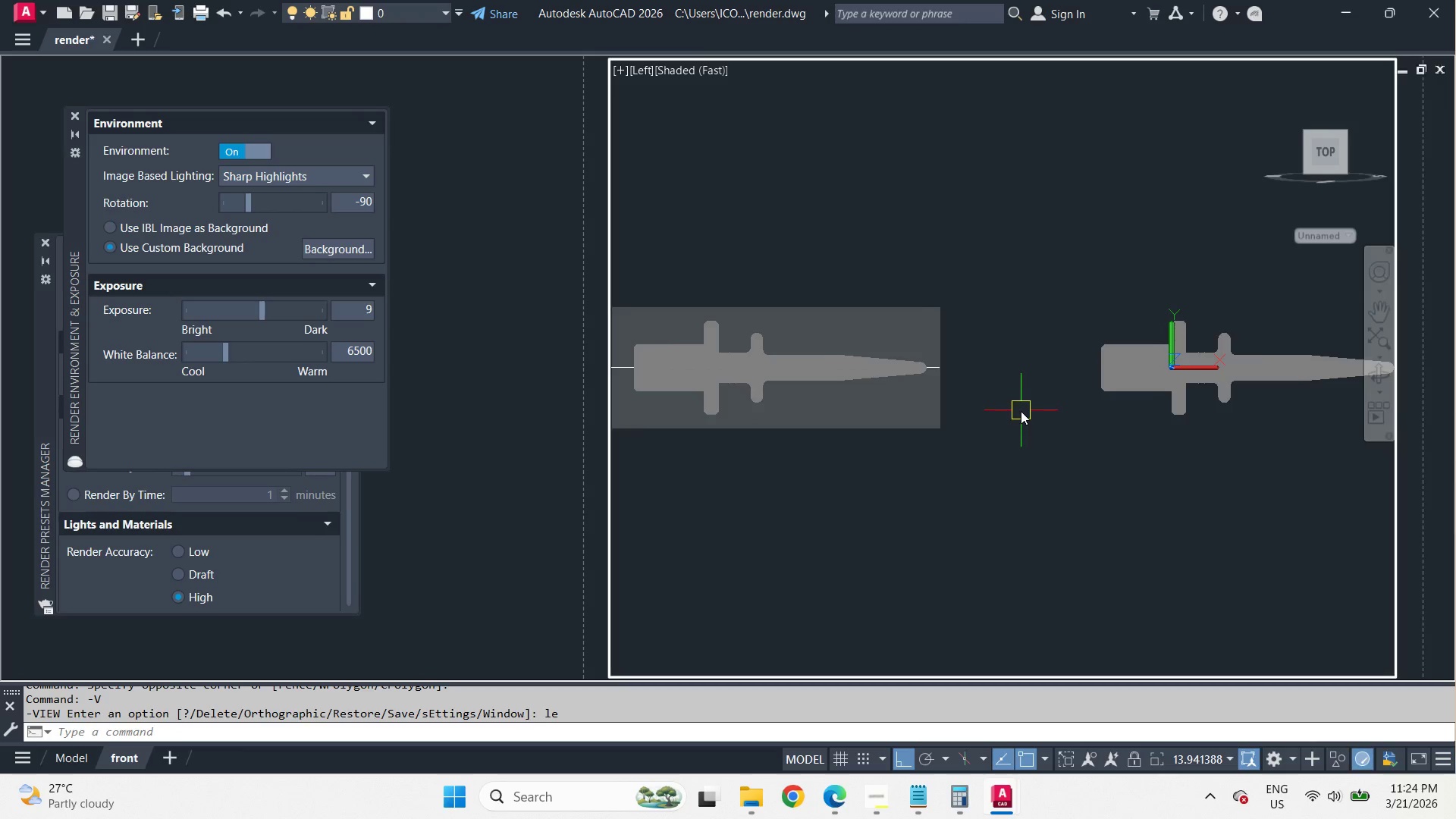 
scroll: coordinate [808, 364], scroll_direction: up, amount: 3.0
 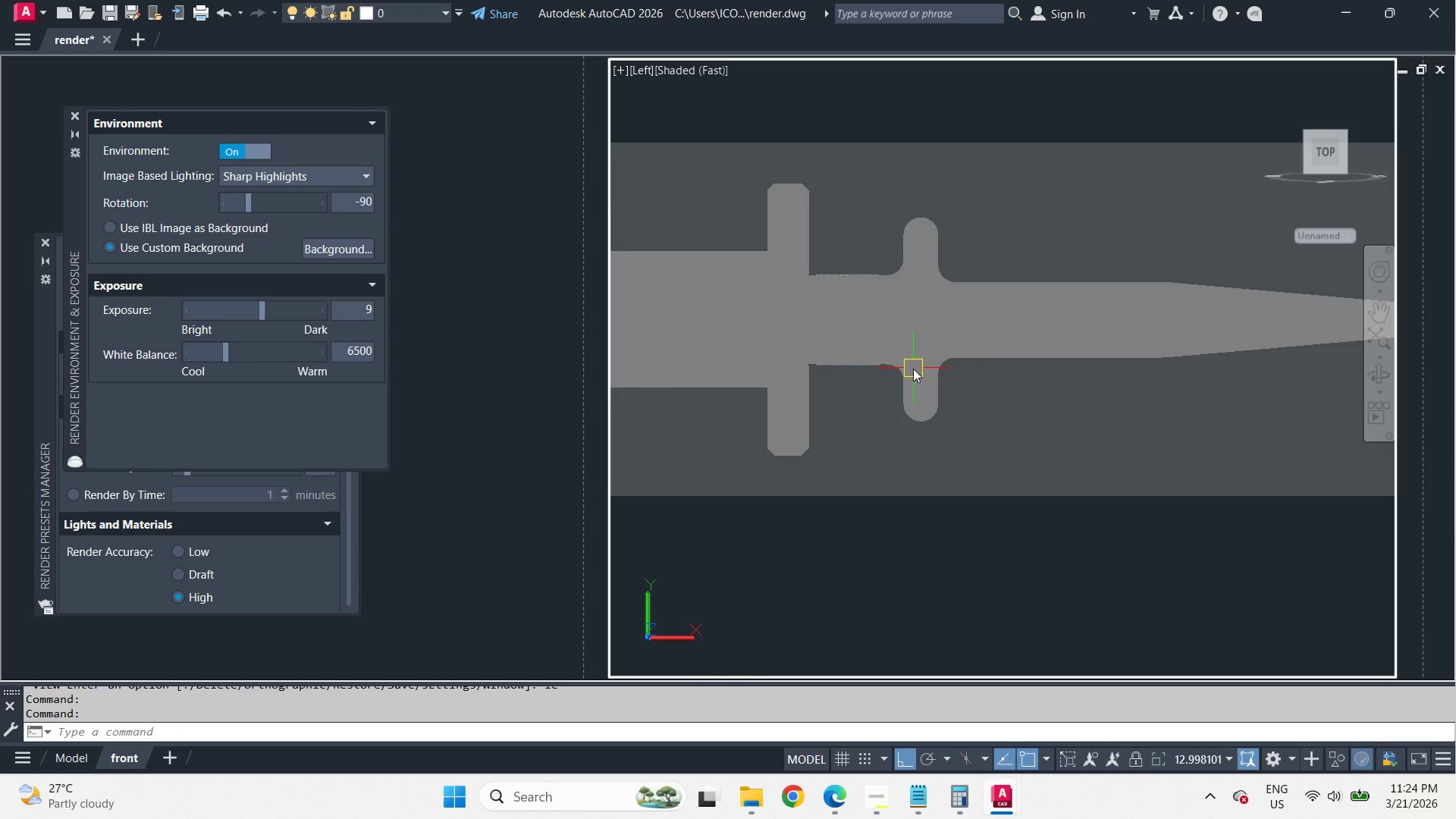 
scroll: coordinate [922, 375], scroll_direction: down, amount: 1.0
 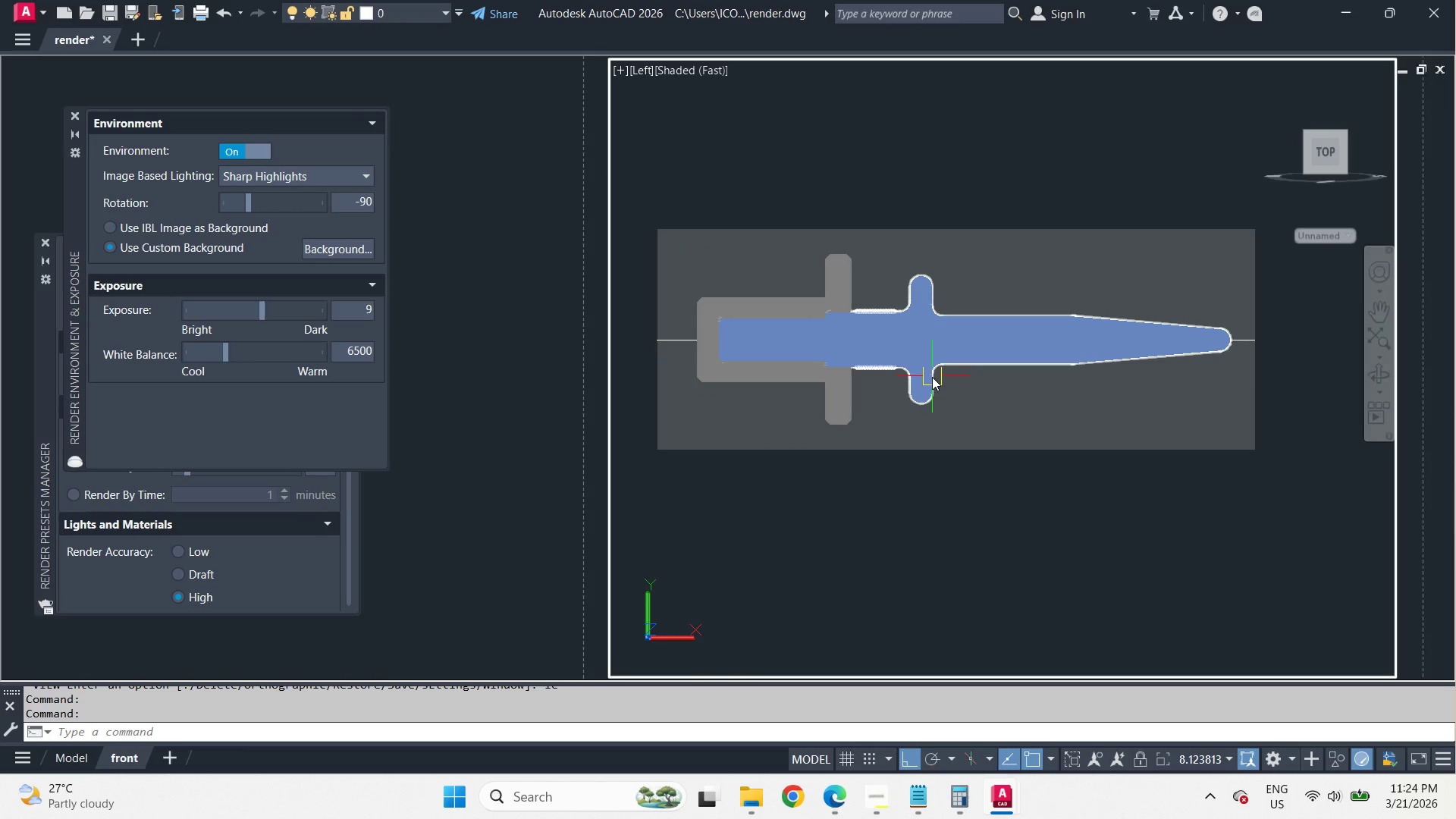 
key(Z)
 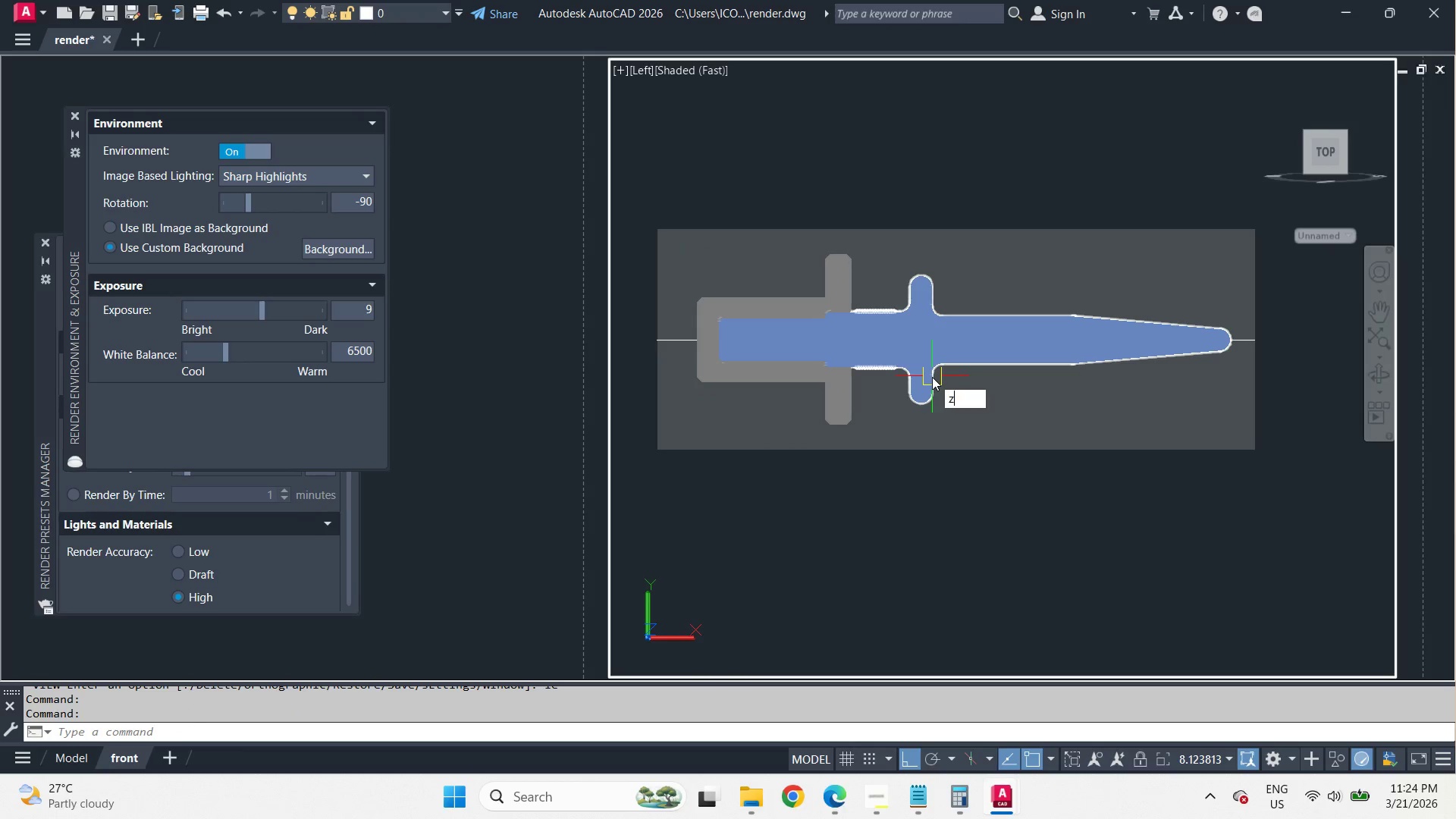 
key(Space)
 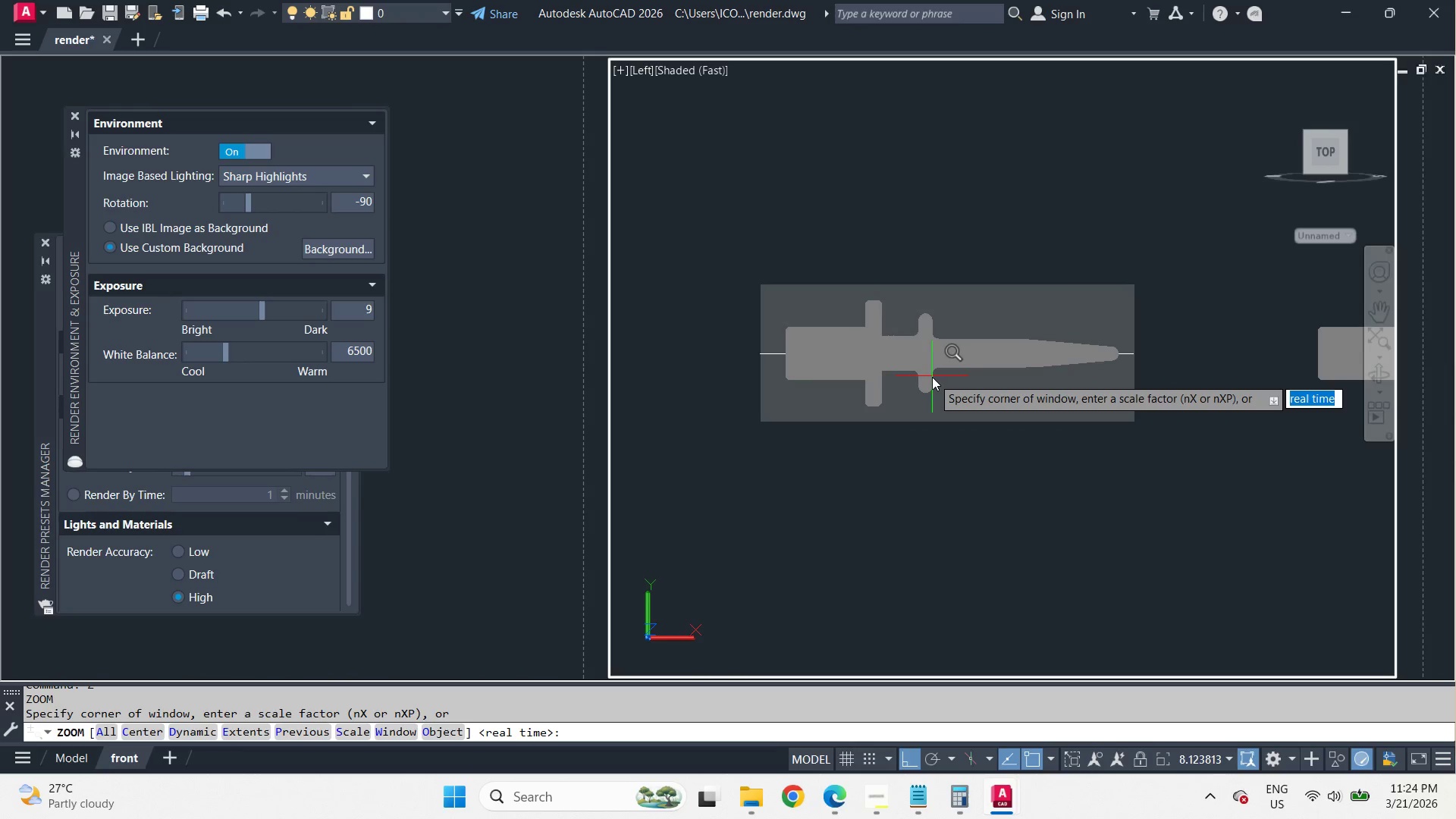 
scroll: coordinate [932, 377], scroll_direction: down, amount: 1.0
 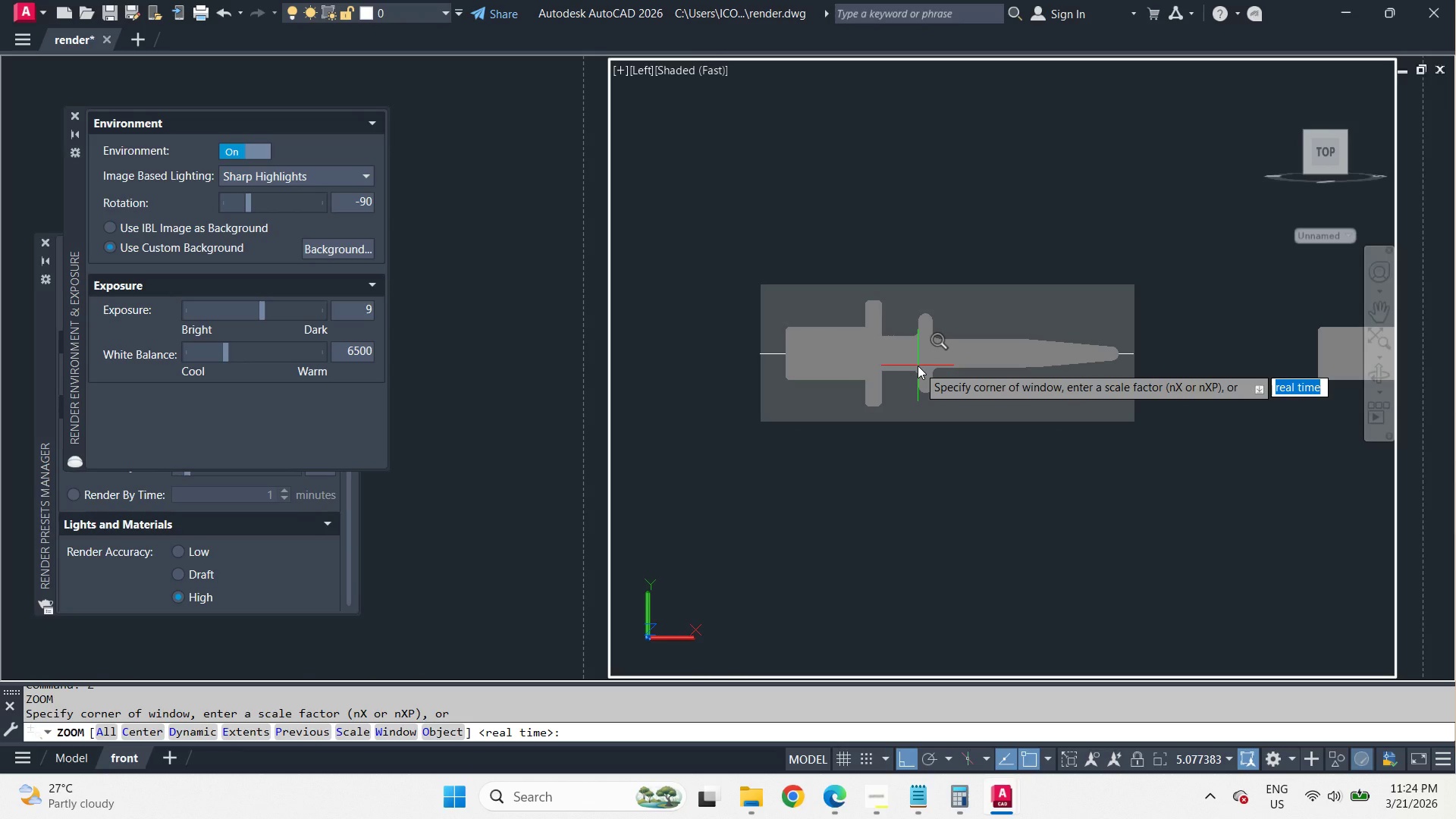 
key(O)
 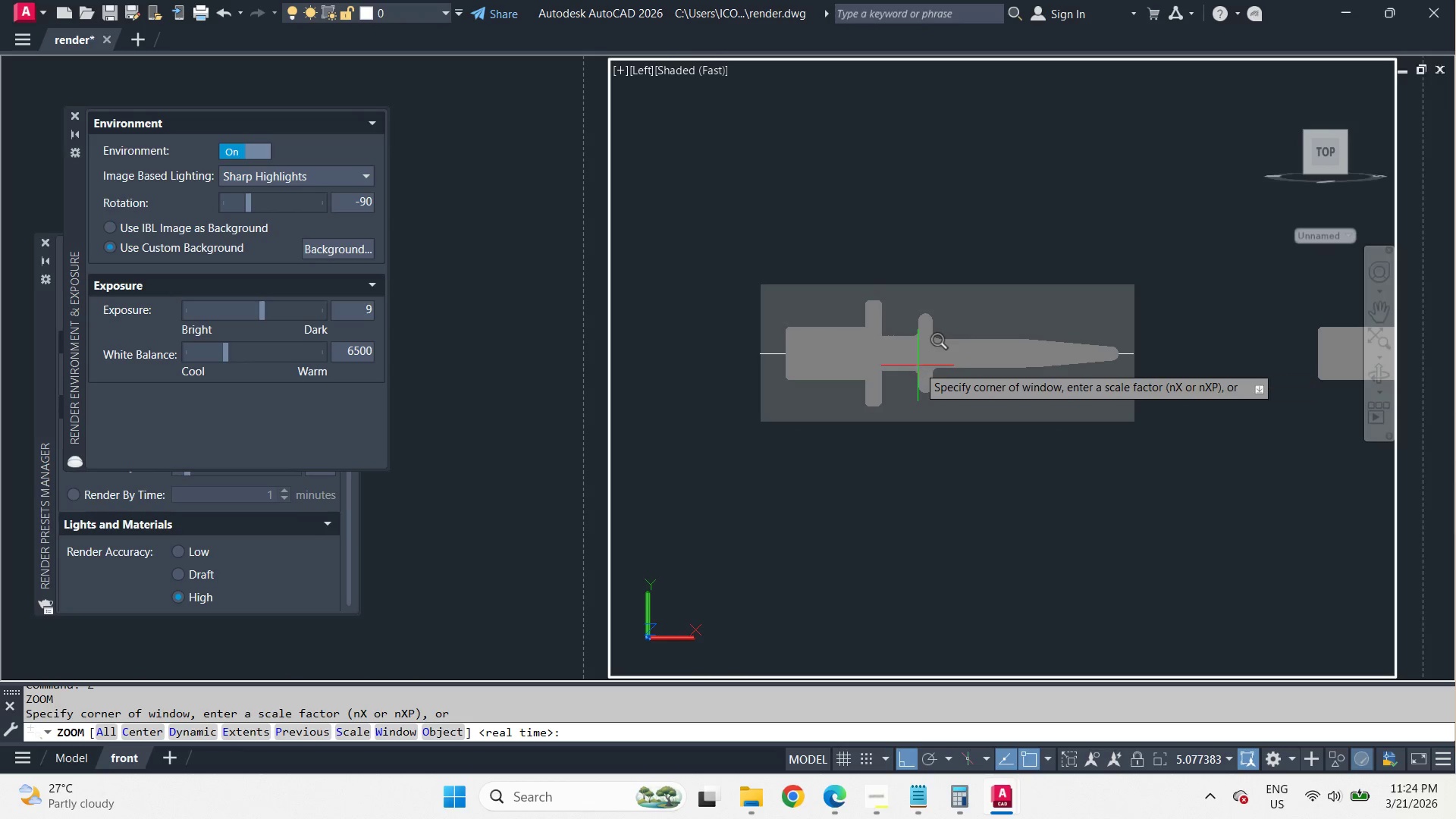 
key(Space)
 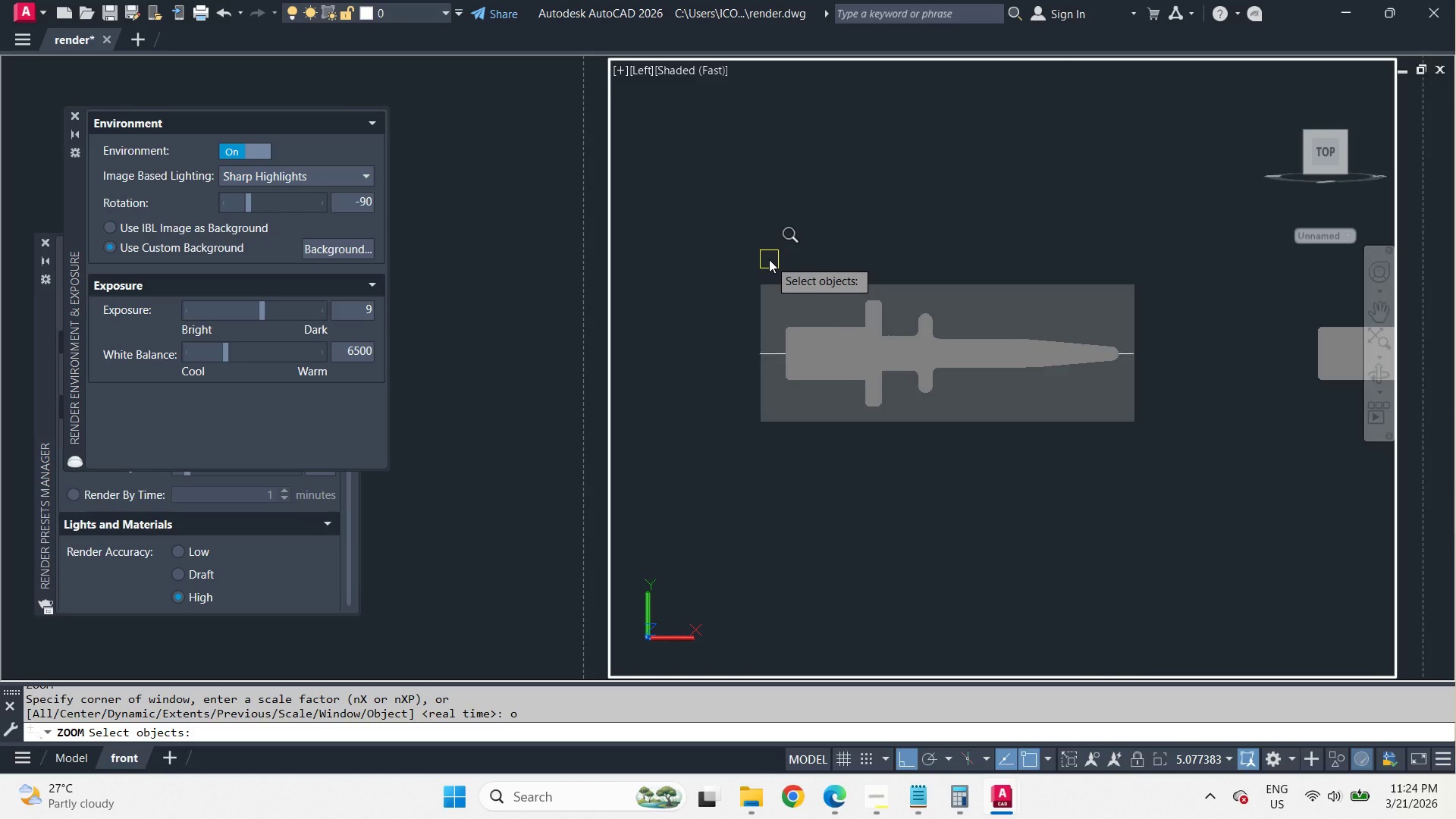 
left_click_drag(start_coordinate=[769, 258], to_coordinate=[795, 278])
 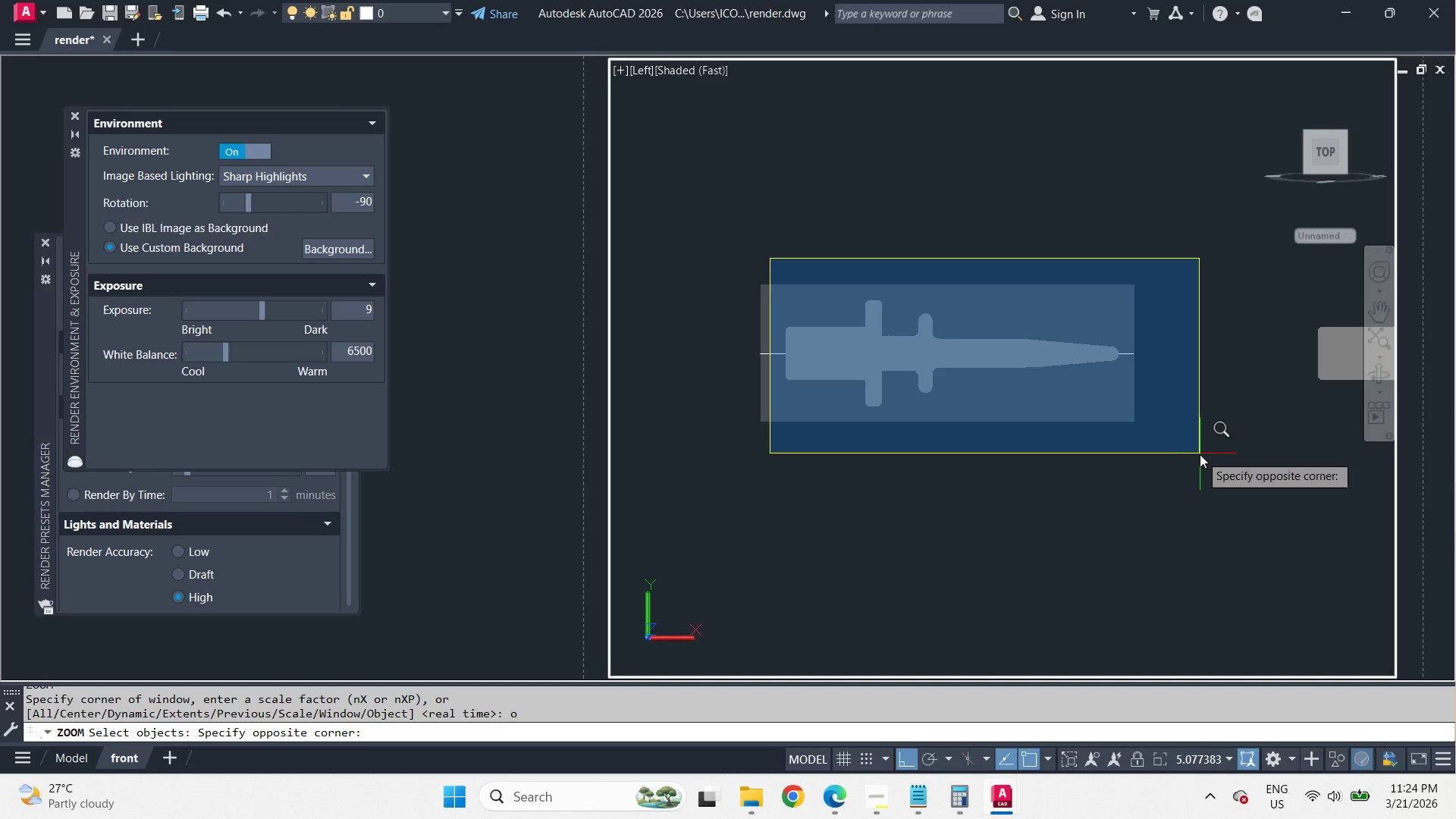 
left_click([1200, 454])
 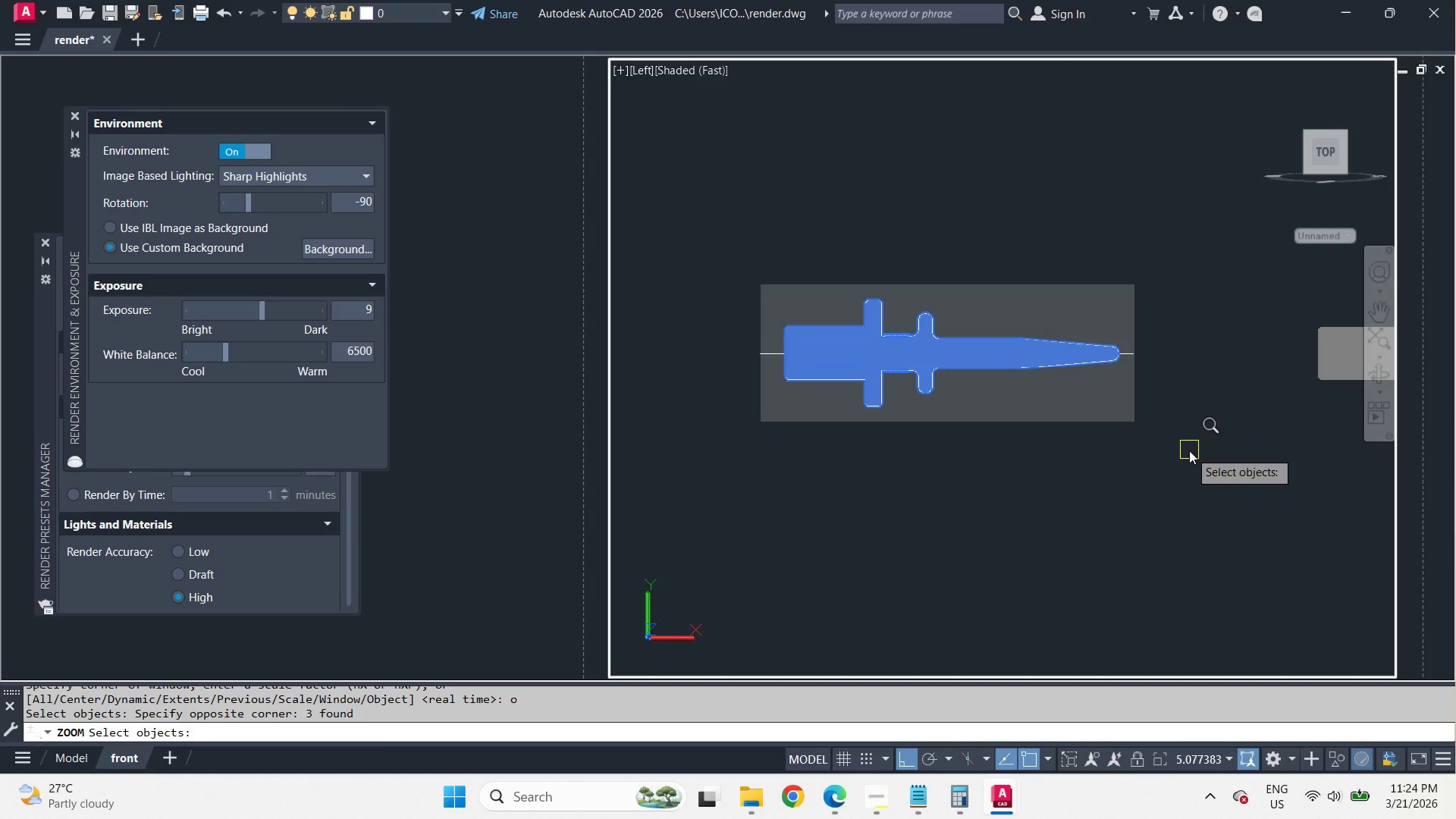 
key(Space)
 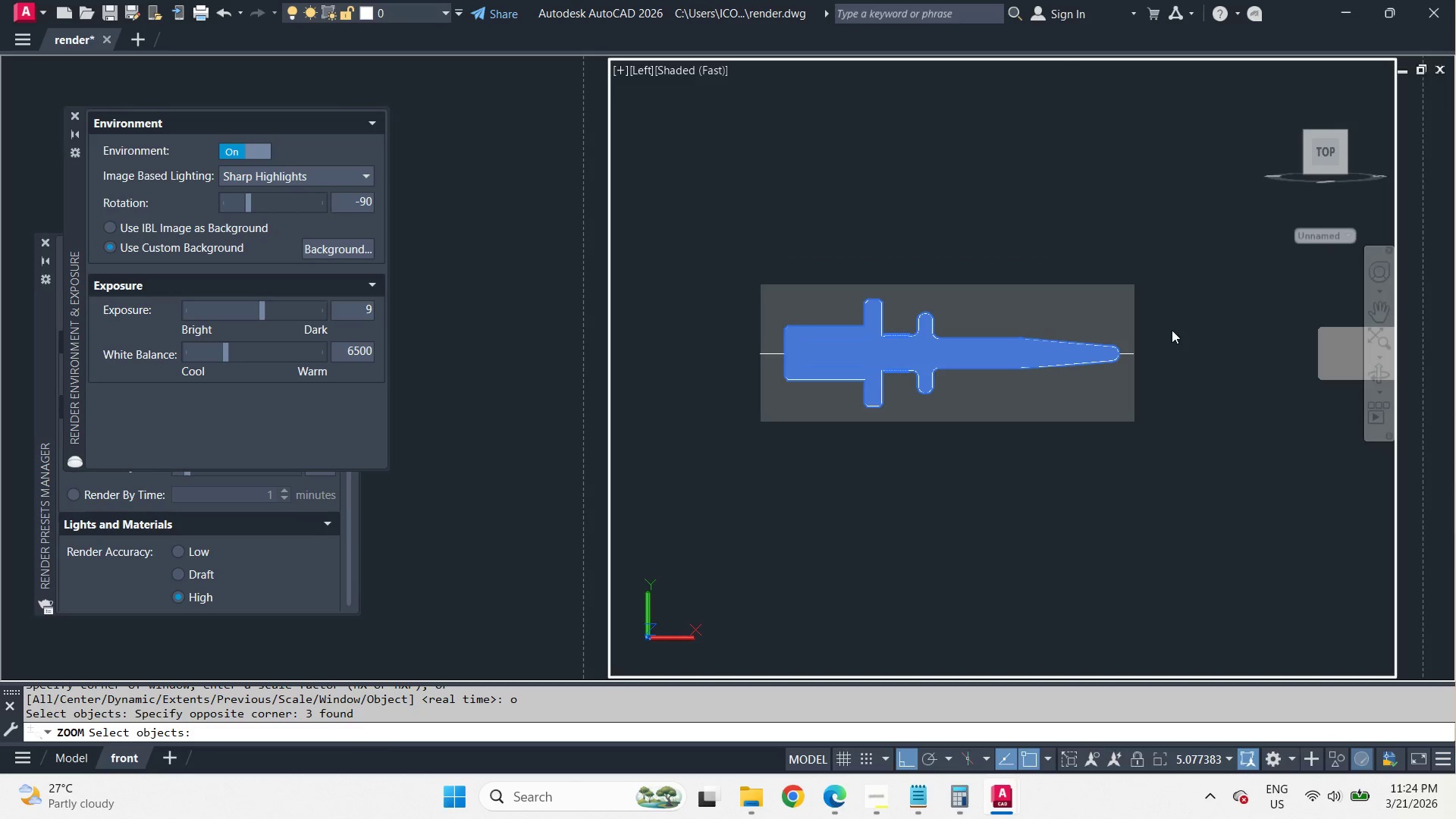 
wait(11.84)
 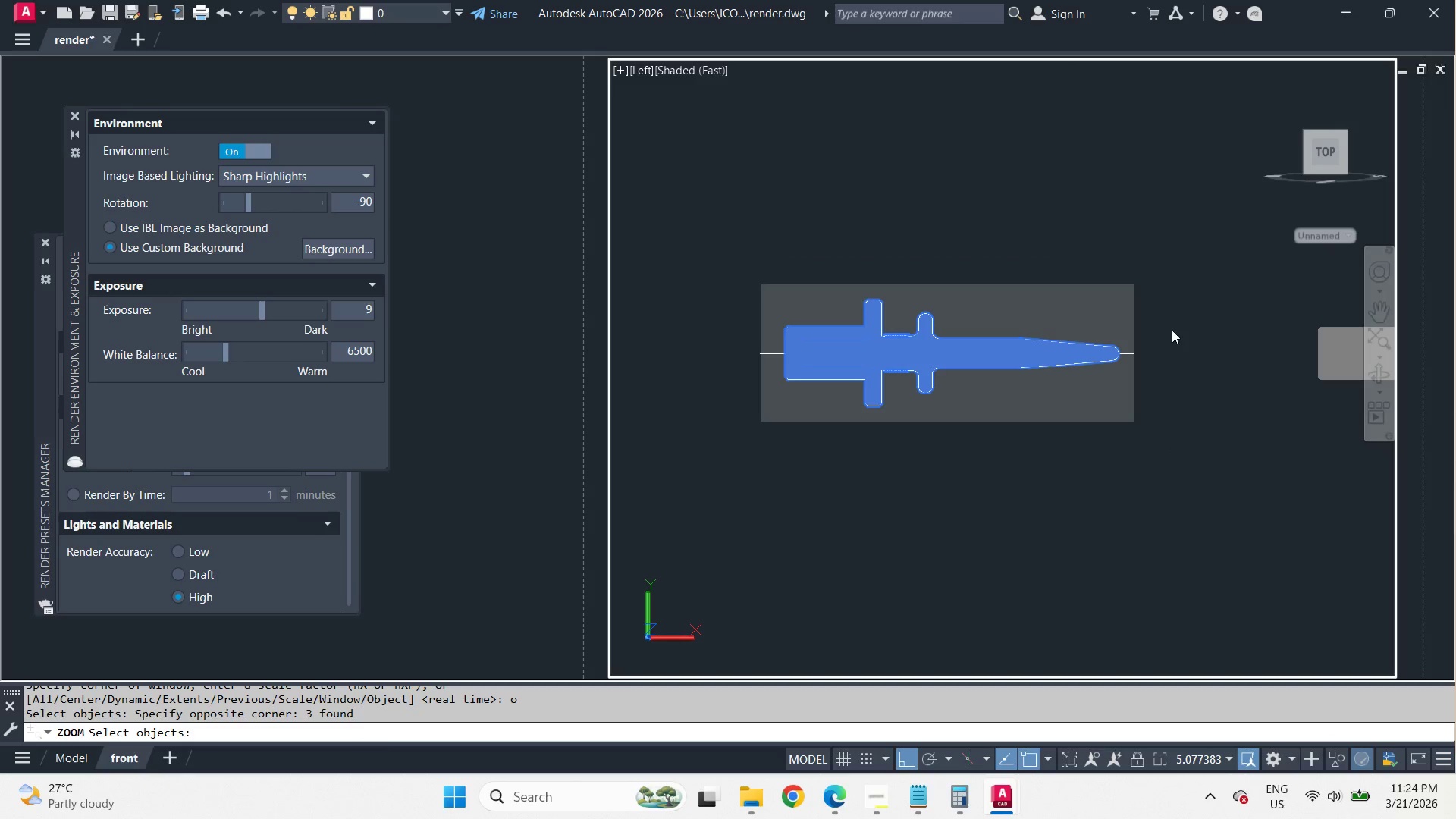 
type(rr )
 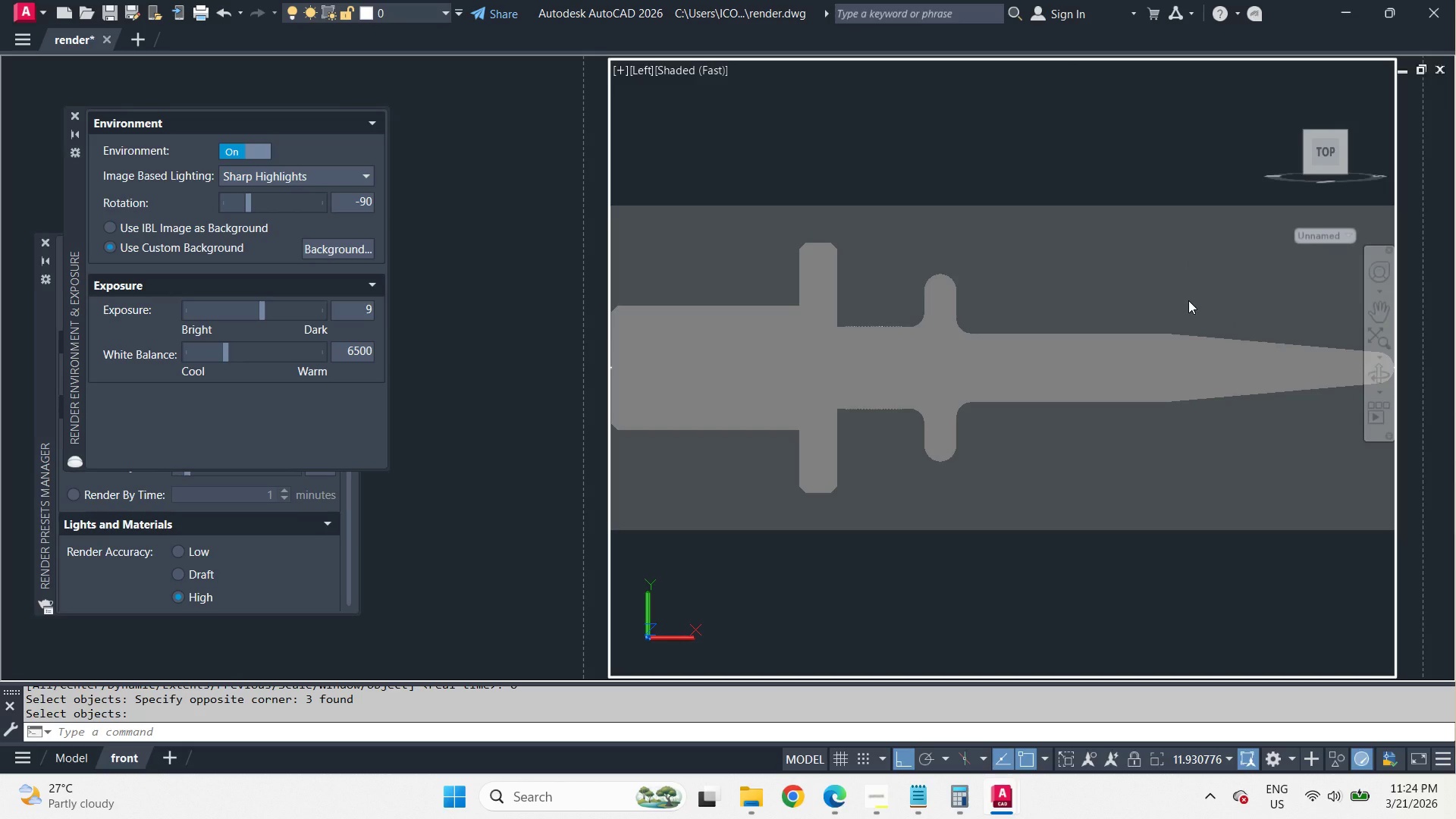 
wait(9.03)
 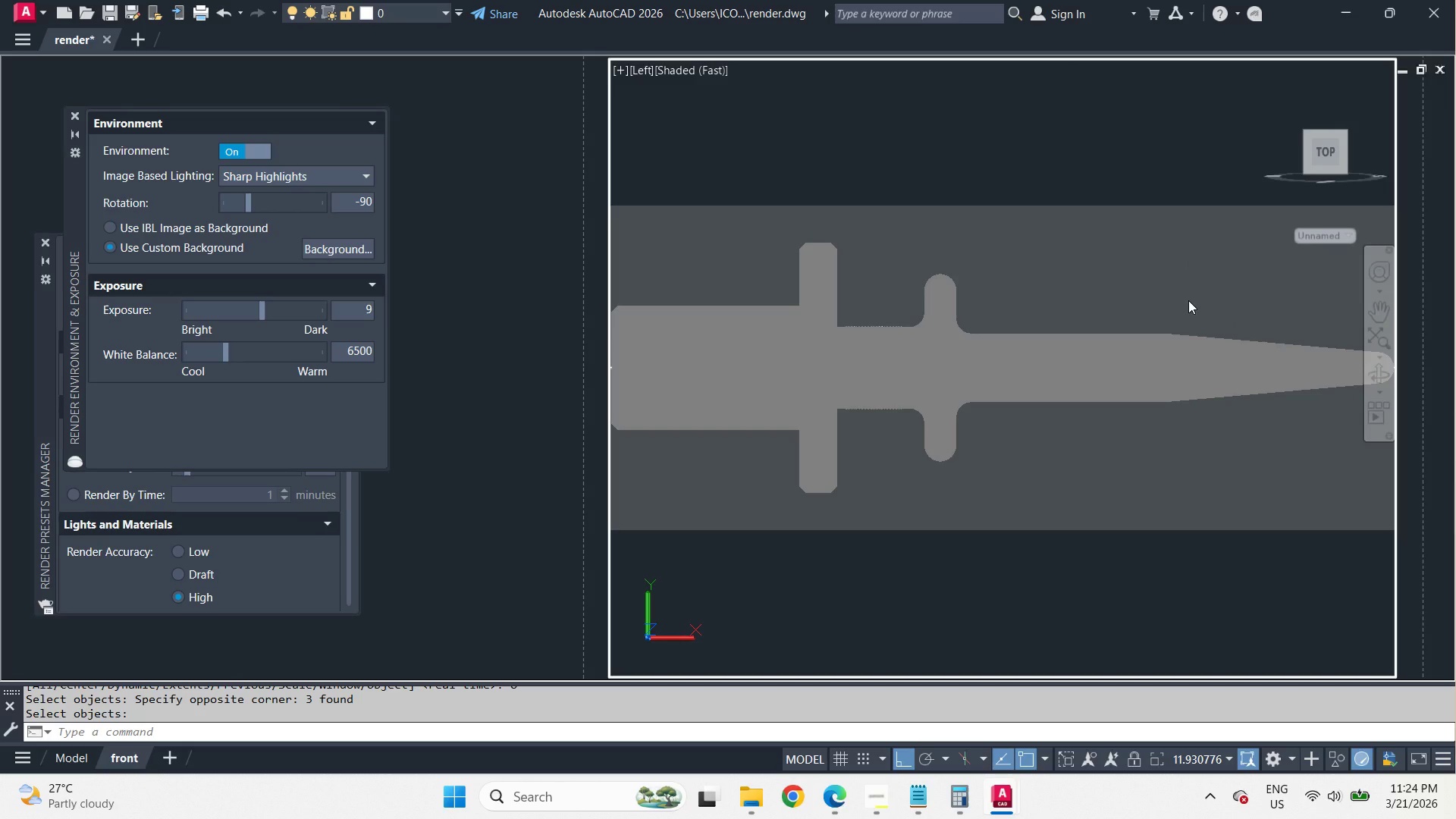 
left_click([518, 519])
 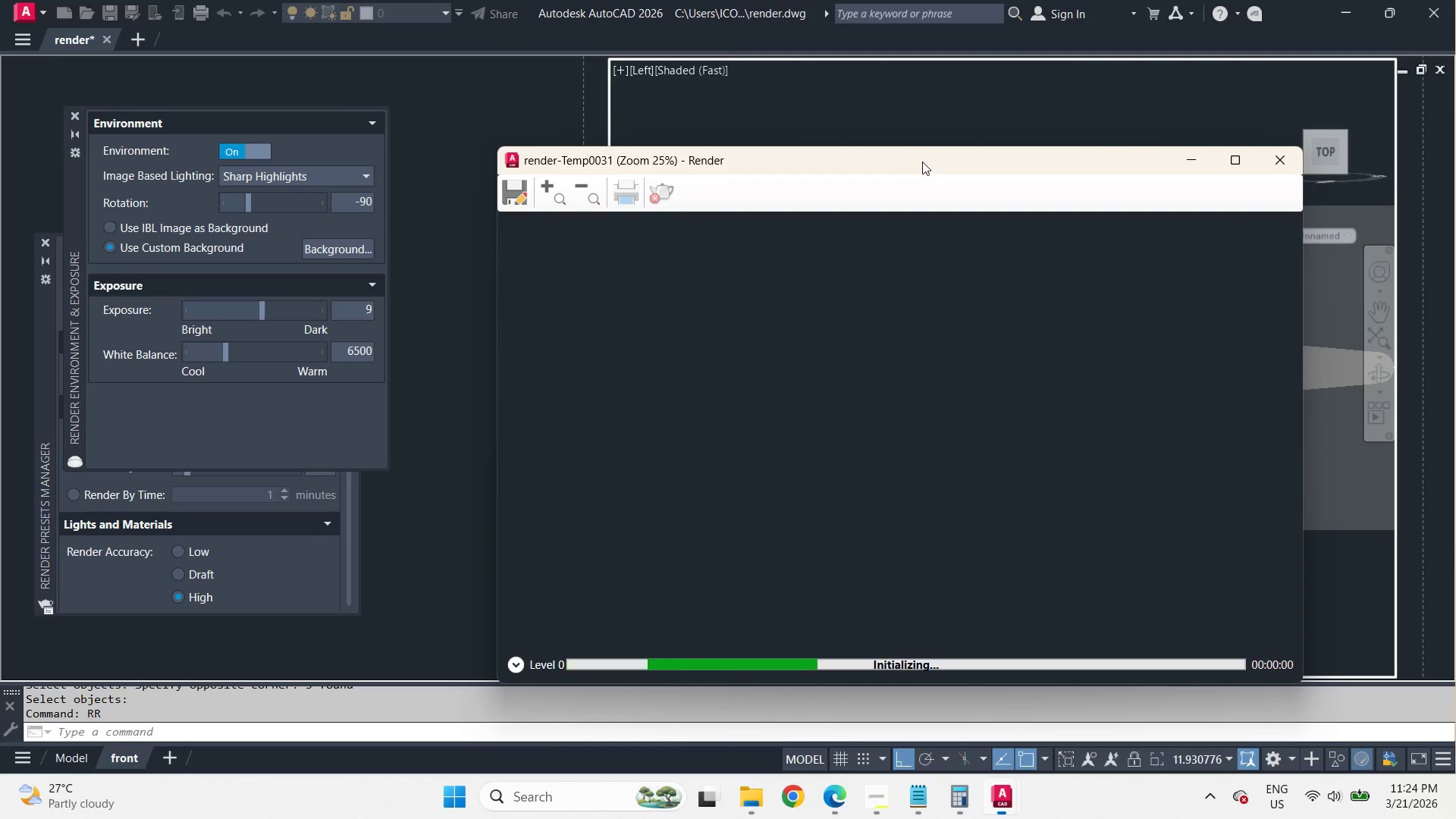 
left_click_drag(start_coordinate=[922, 162], to_coordinate=[939, 95])
 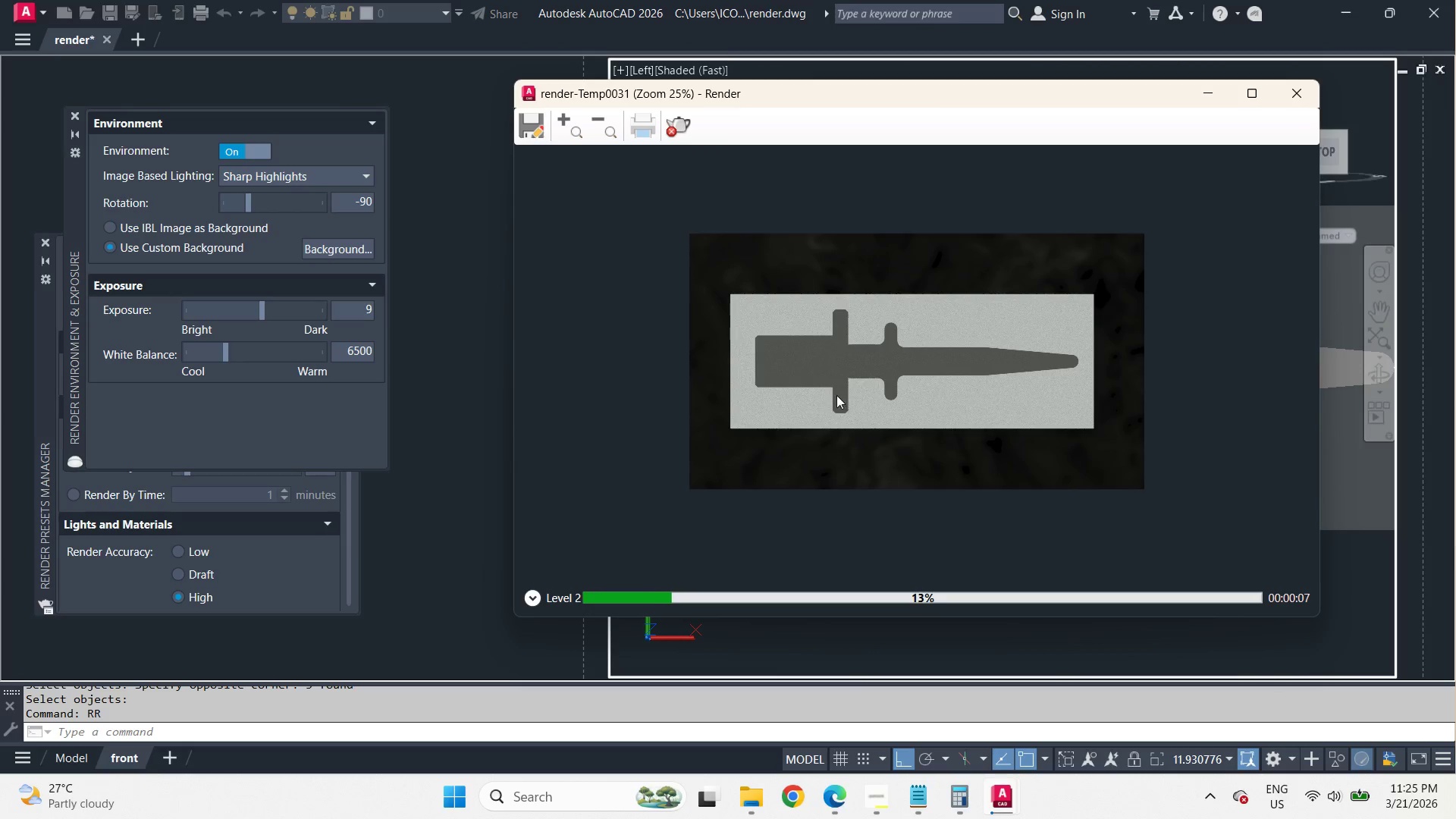 
scroll: coordinate [824, 385], scroll_direction: up, amount: 2.0
 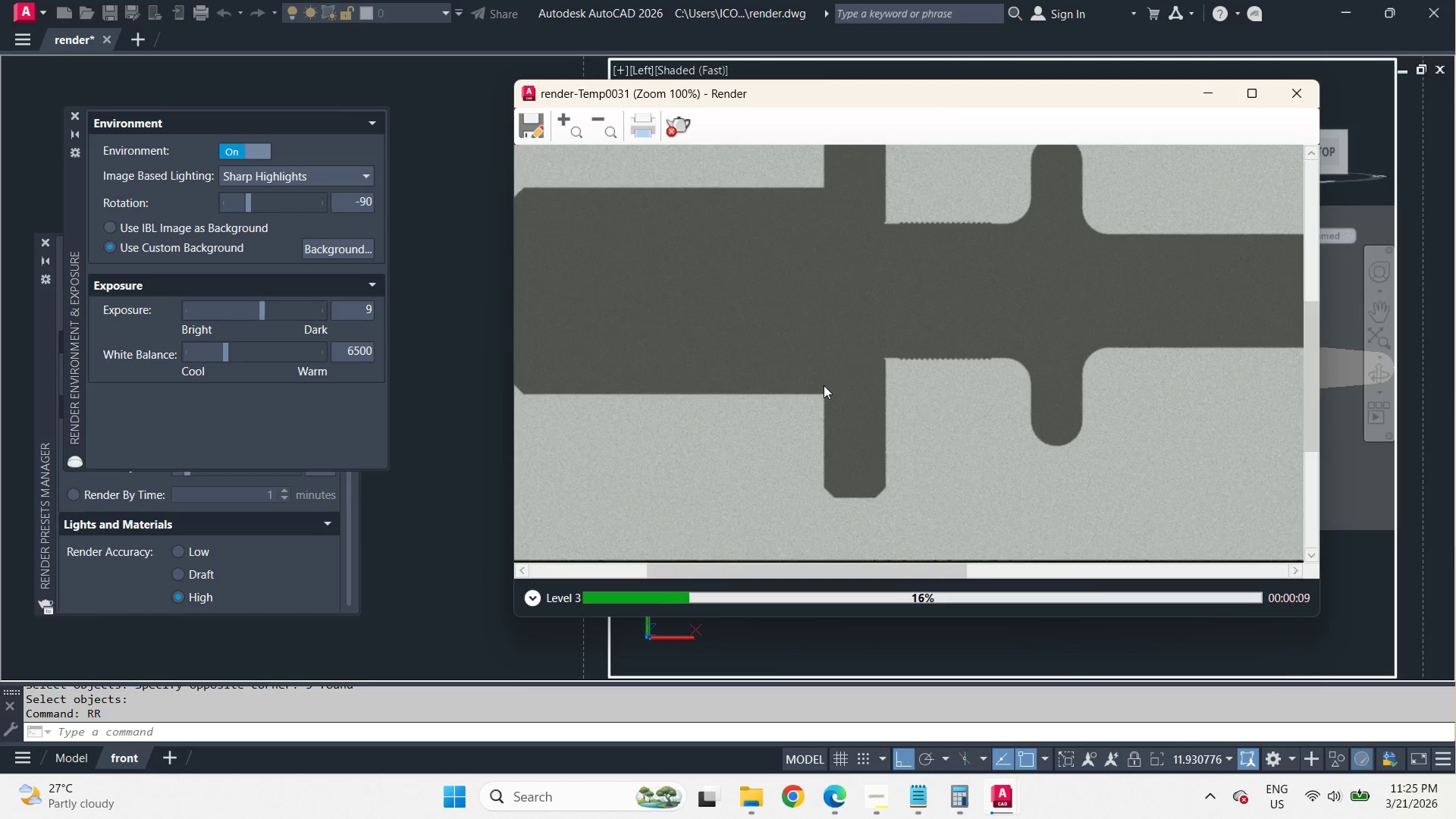 
scroll: coordinate [824, 385], scroll_direction: down, amount: 1.0
 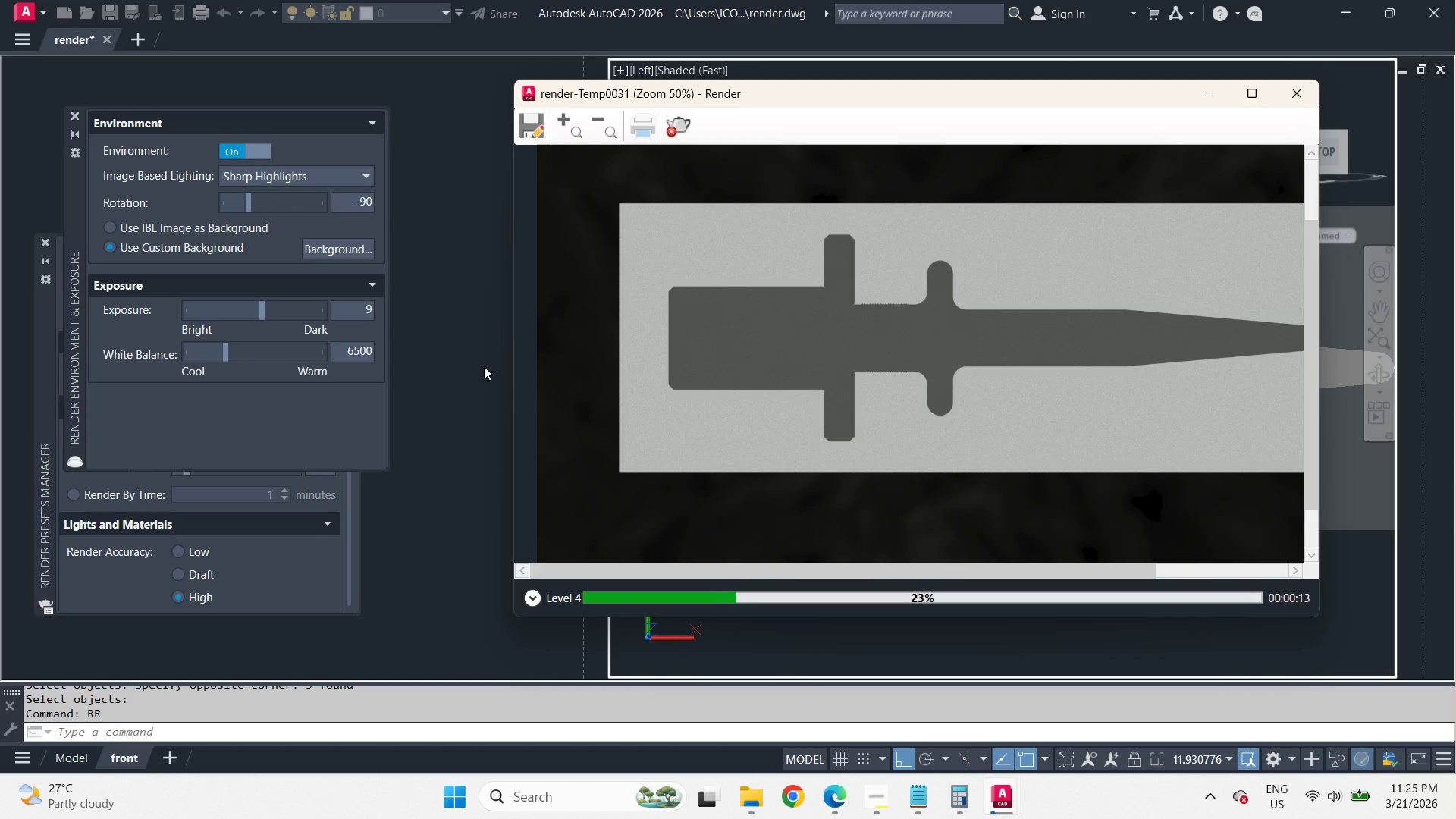 
left_click([679, 119])
 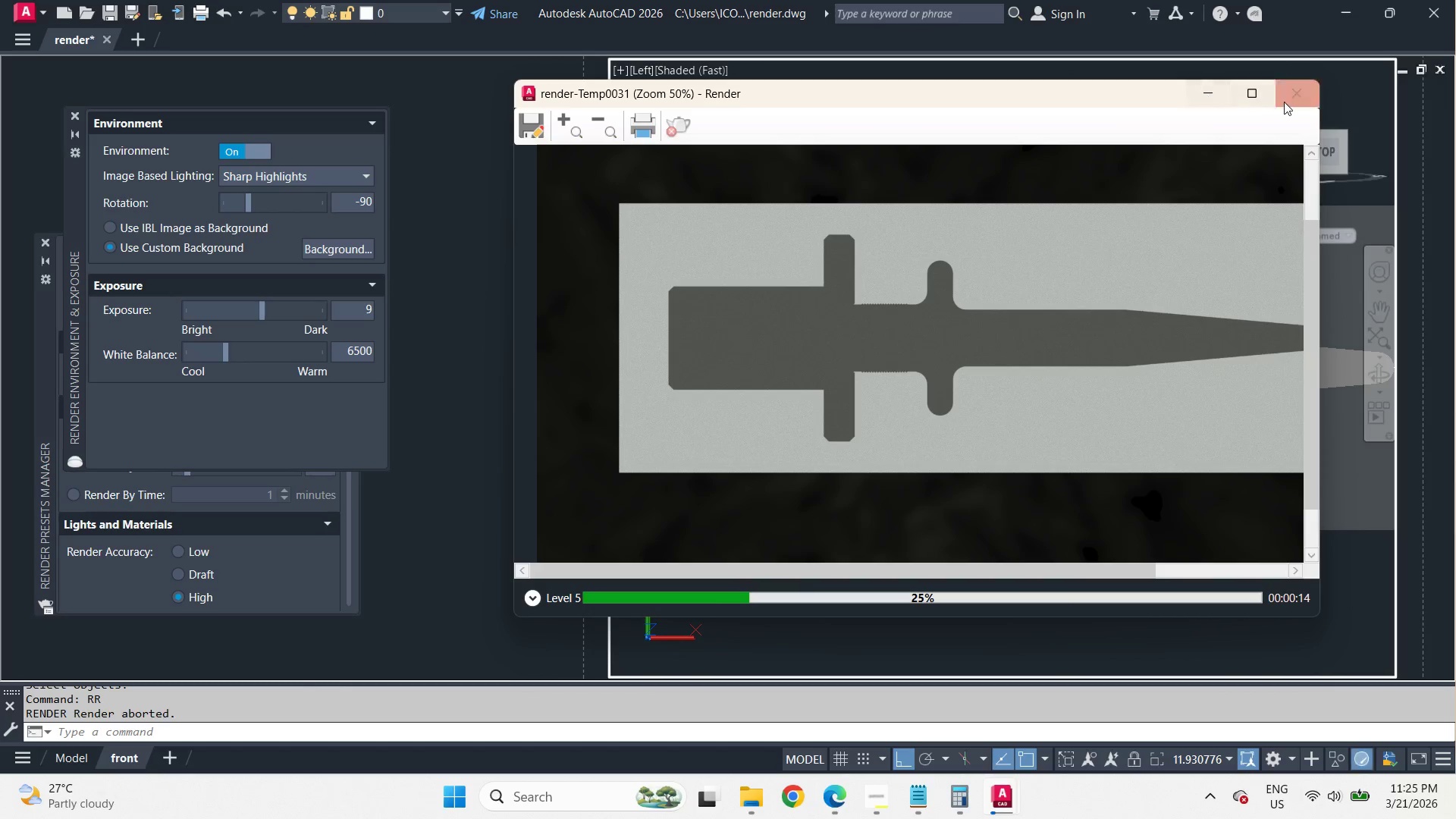 
left_click([1291, 100])
 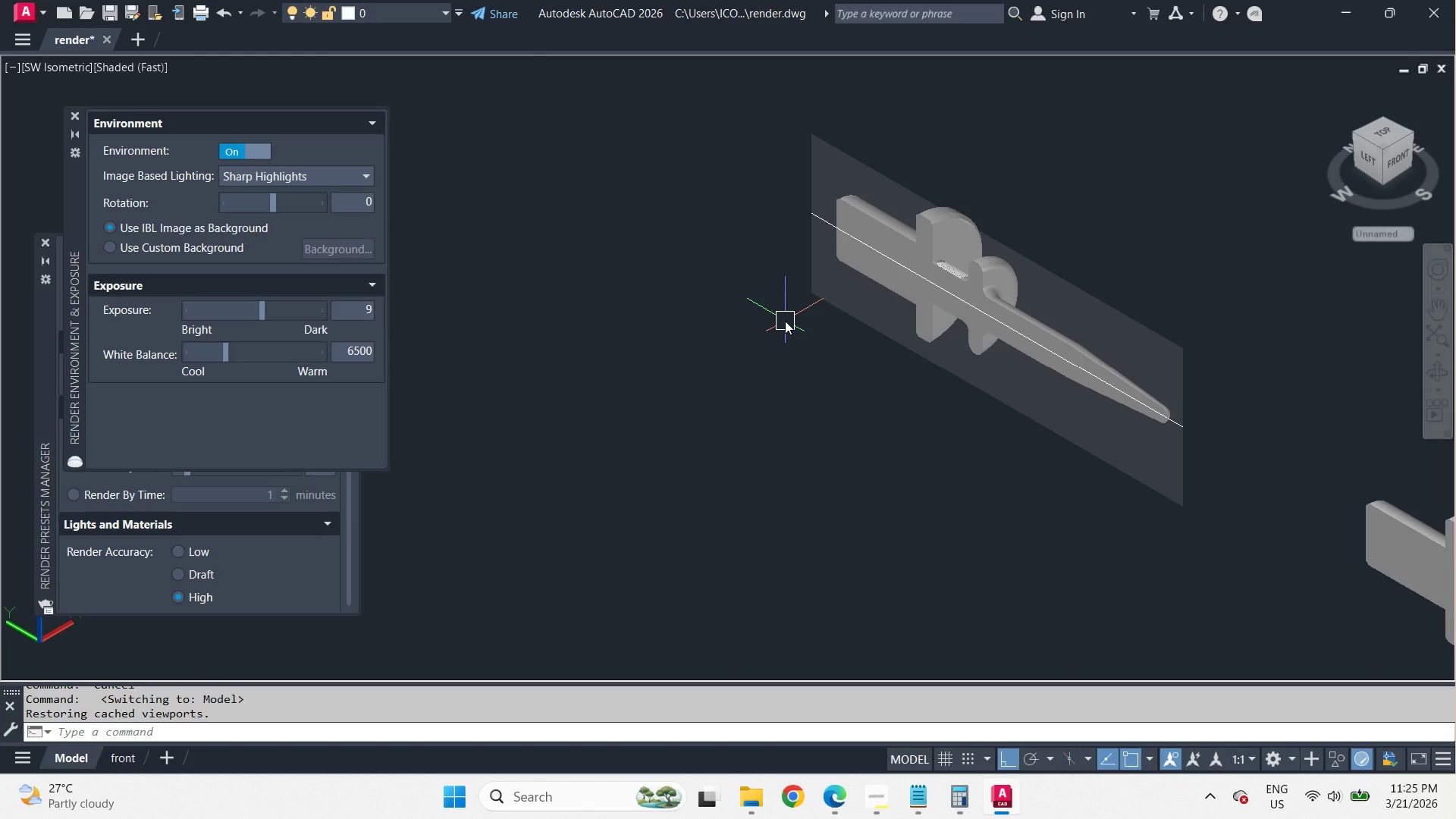 
type(sec)
 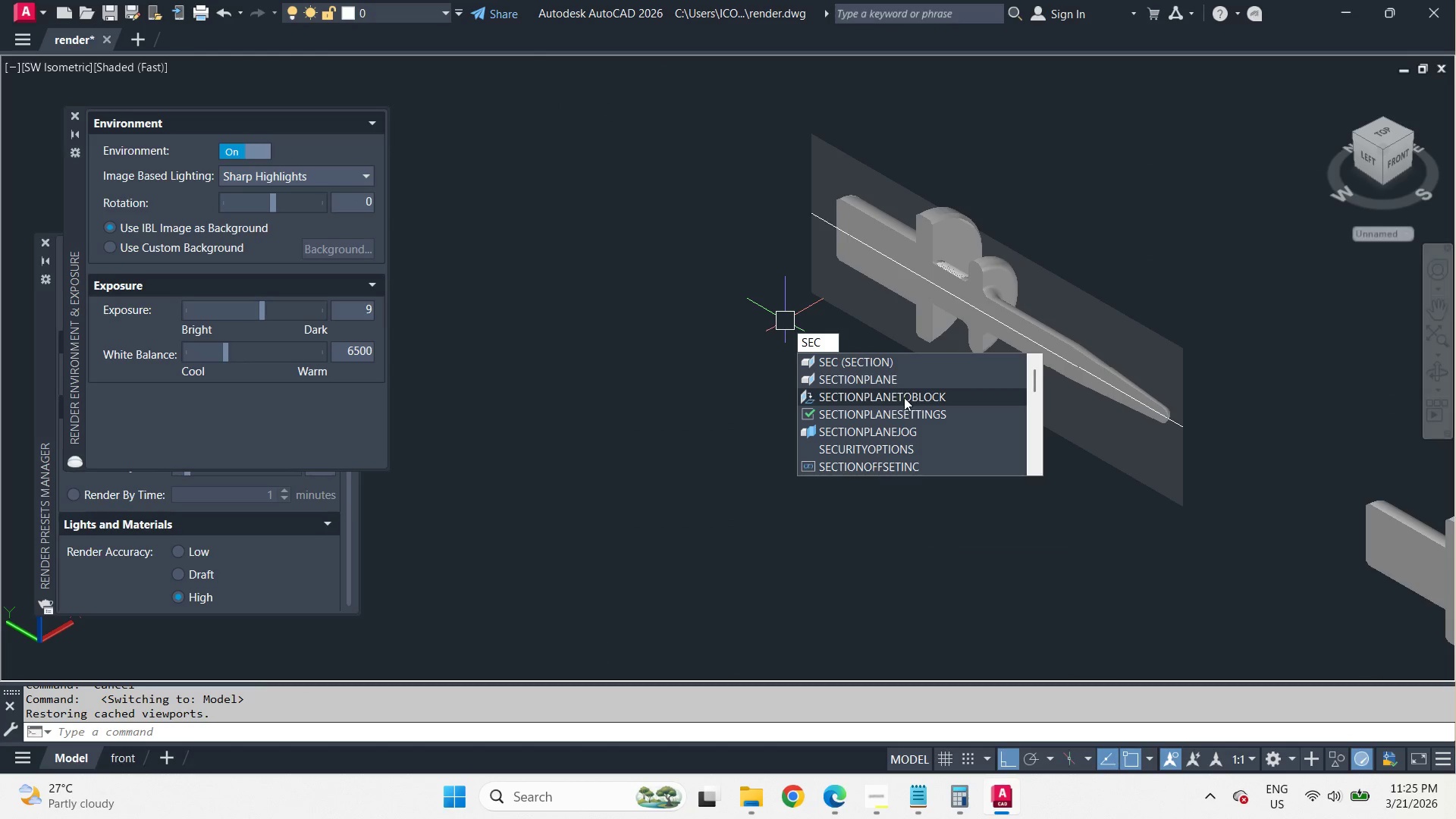 
left_click([904, 398])
 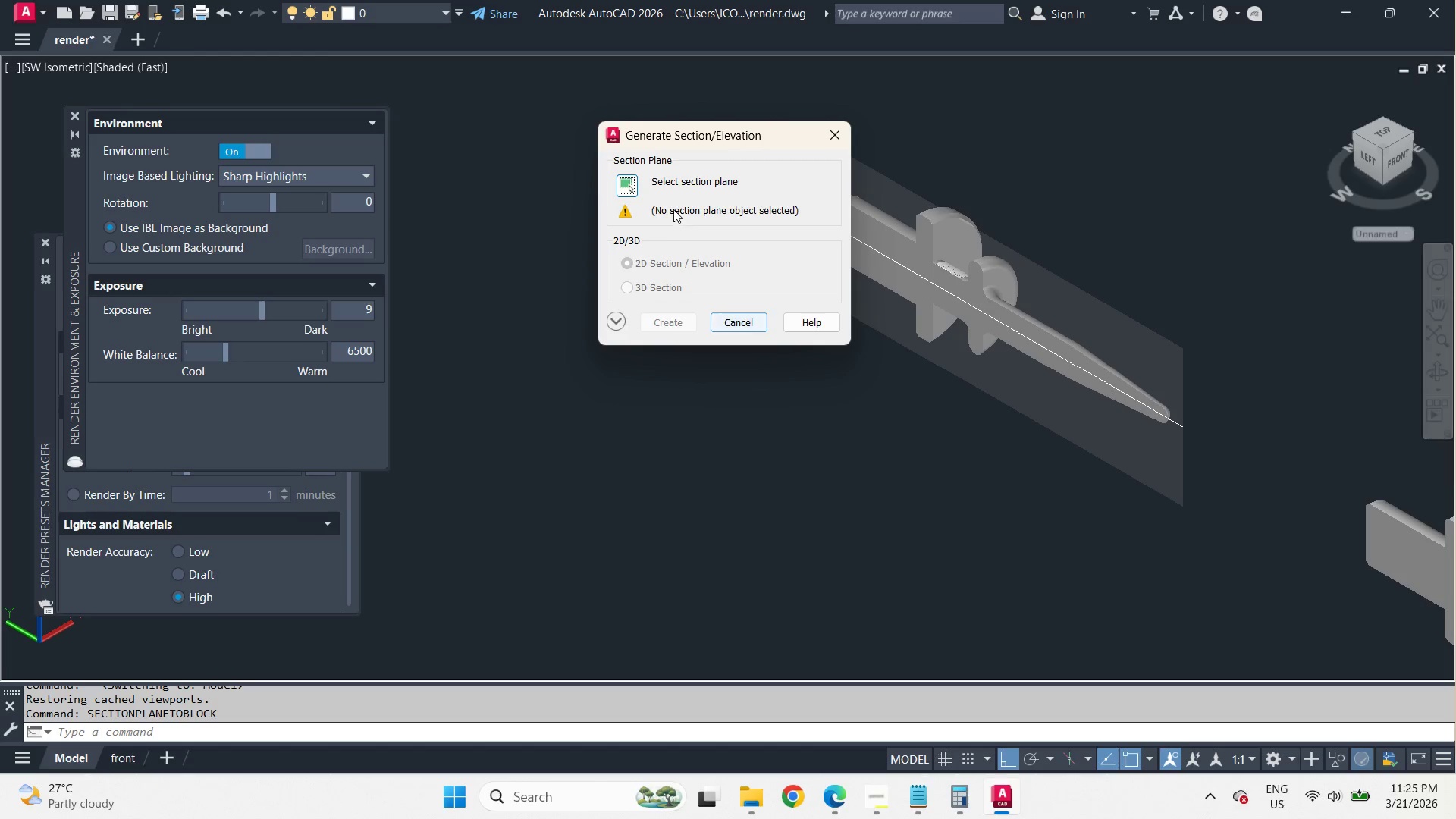 
left_click([624, 187])
 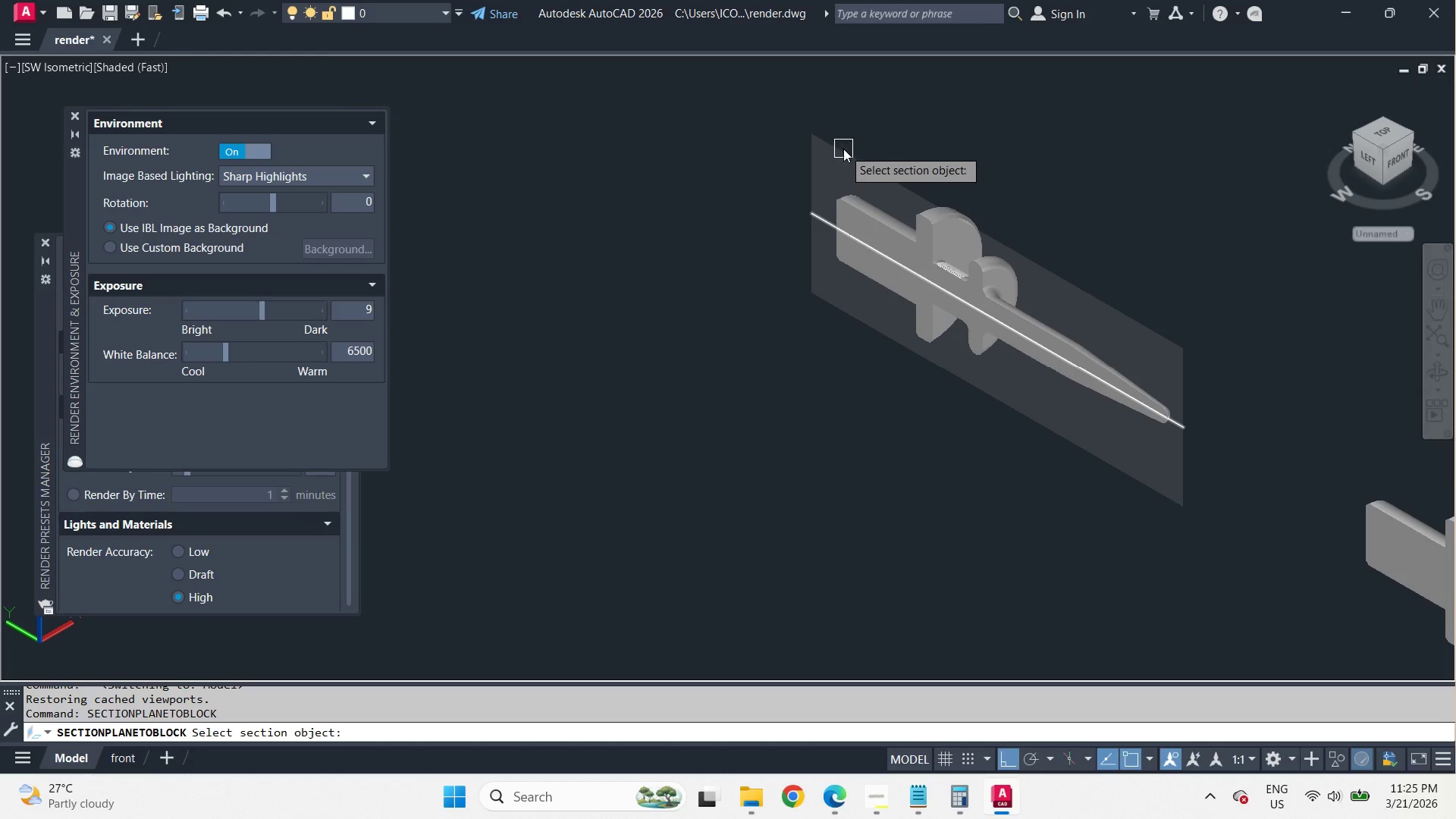 
left_click([843, 148])
 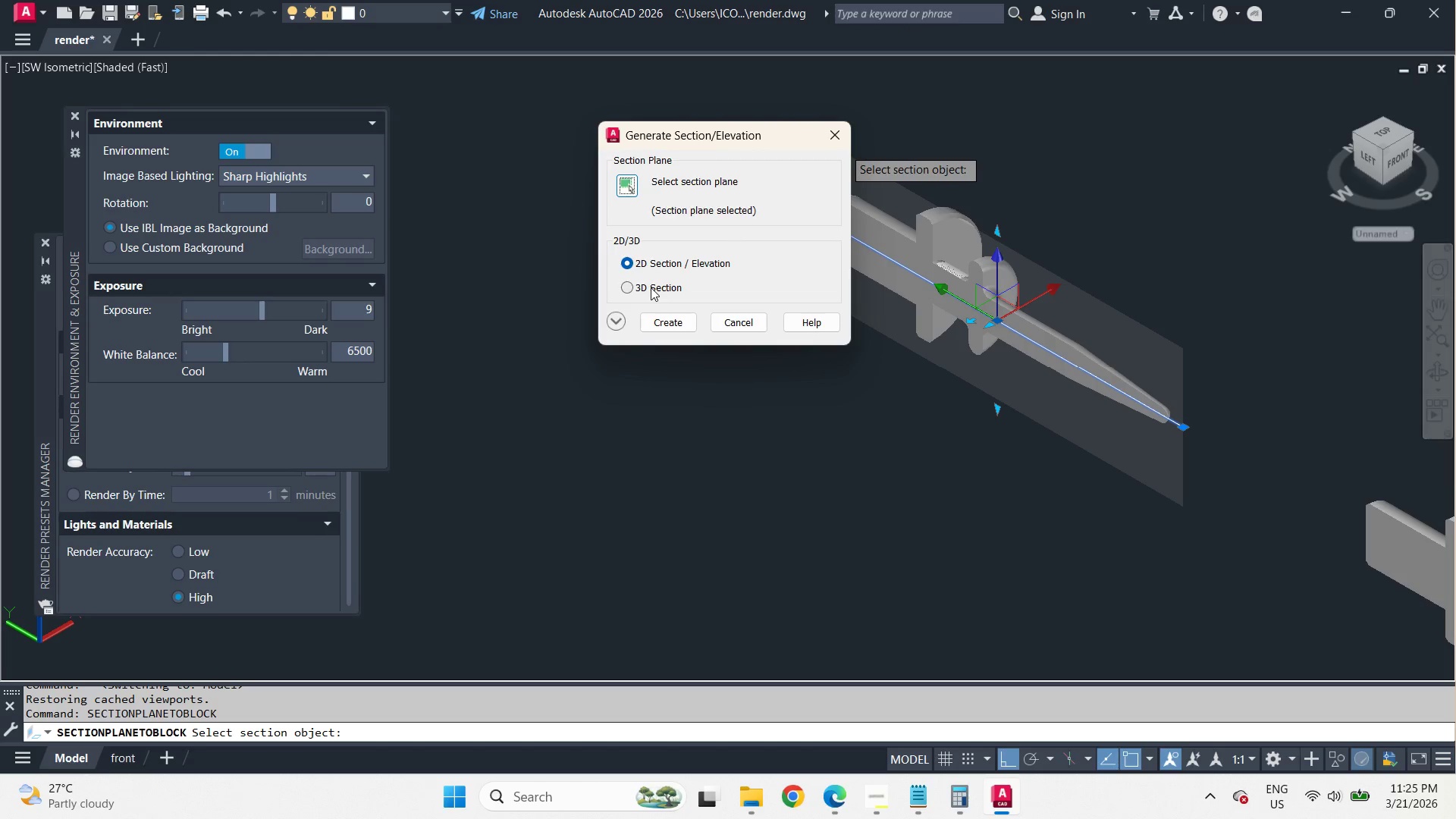 
left_click([651, 287])
 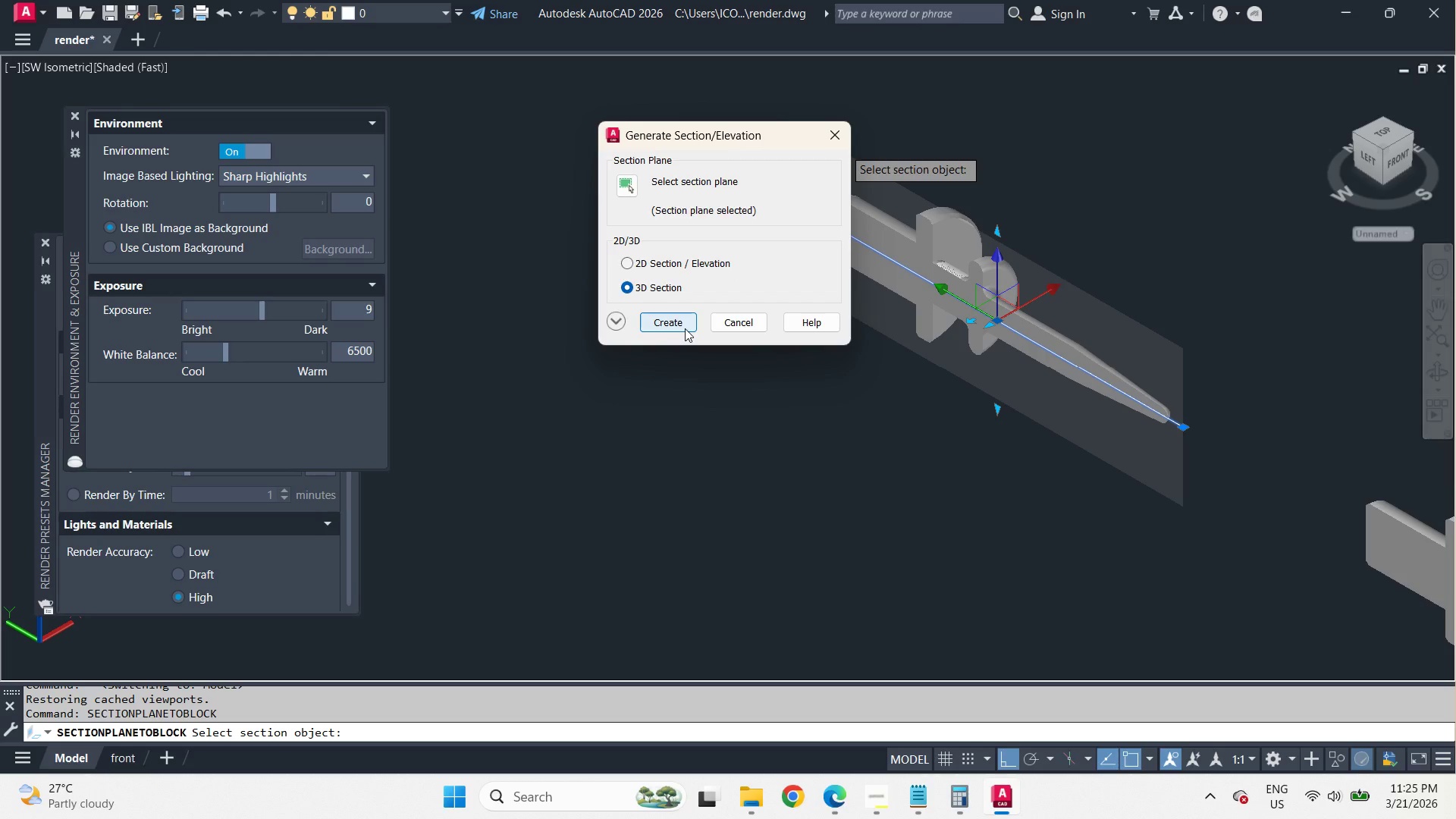 
left_click([685, 328])
 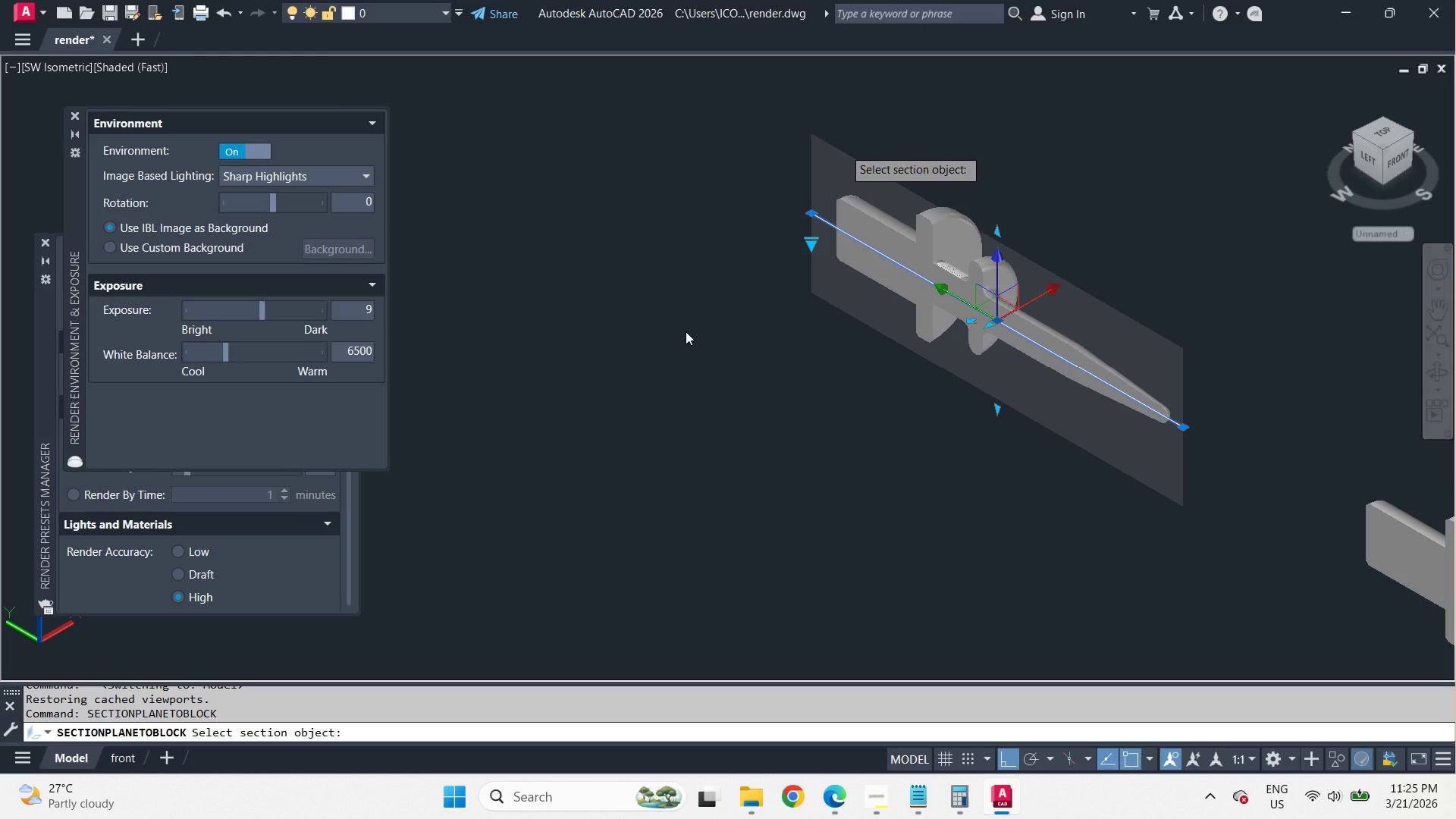 
wait(9.22)
 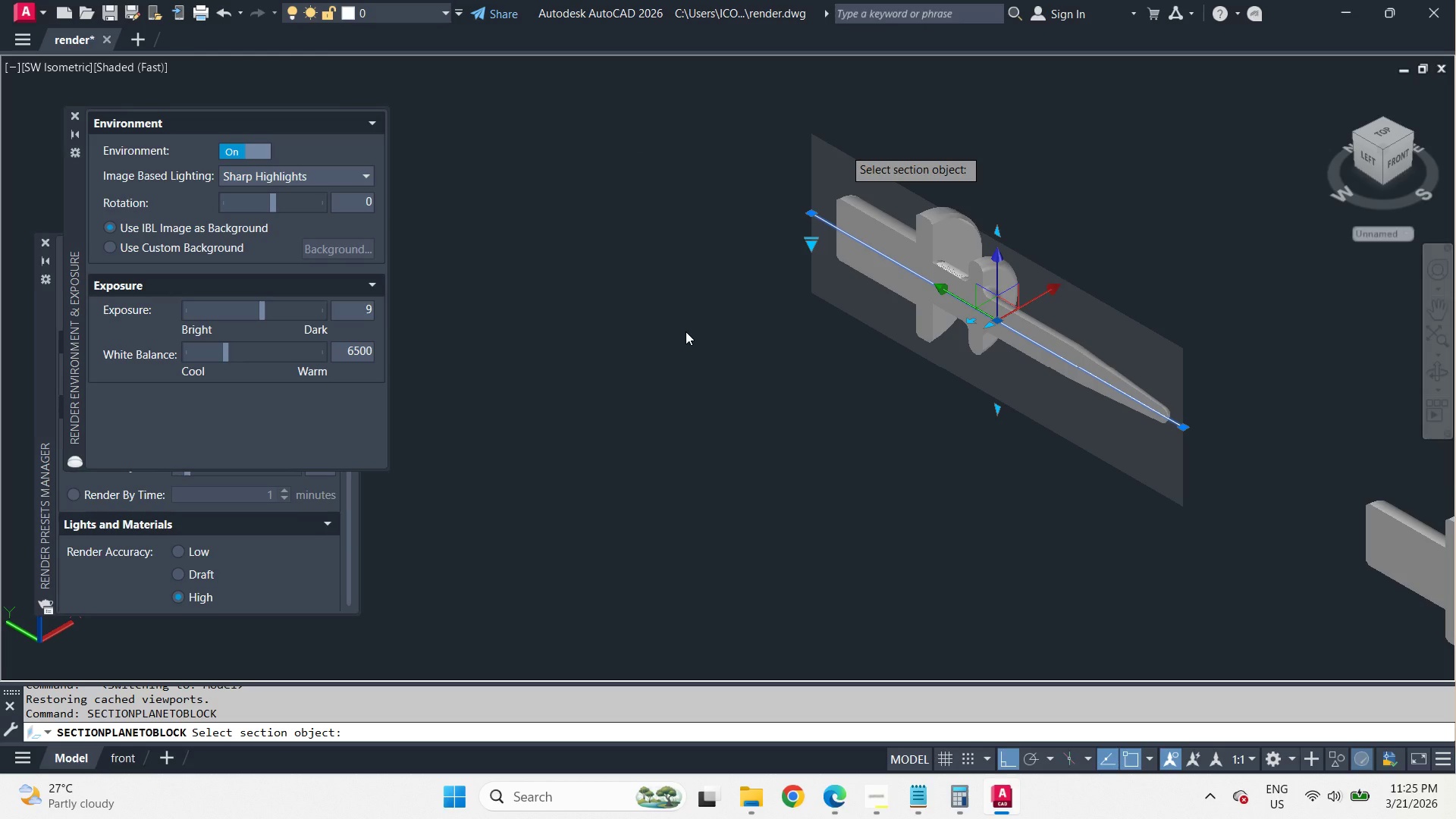 
scroll: coordinate [644, 349], scroll_direction: down, amount: 2.0
 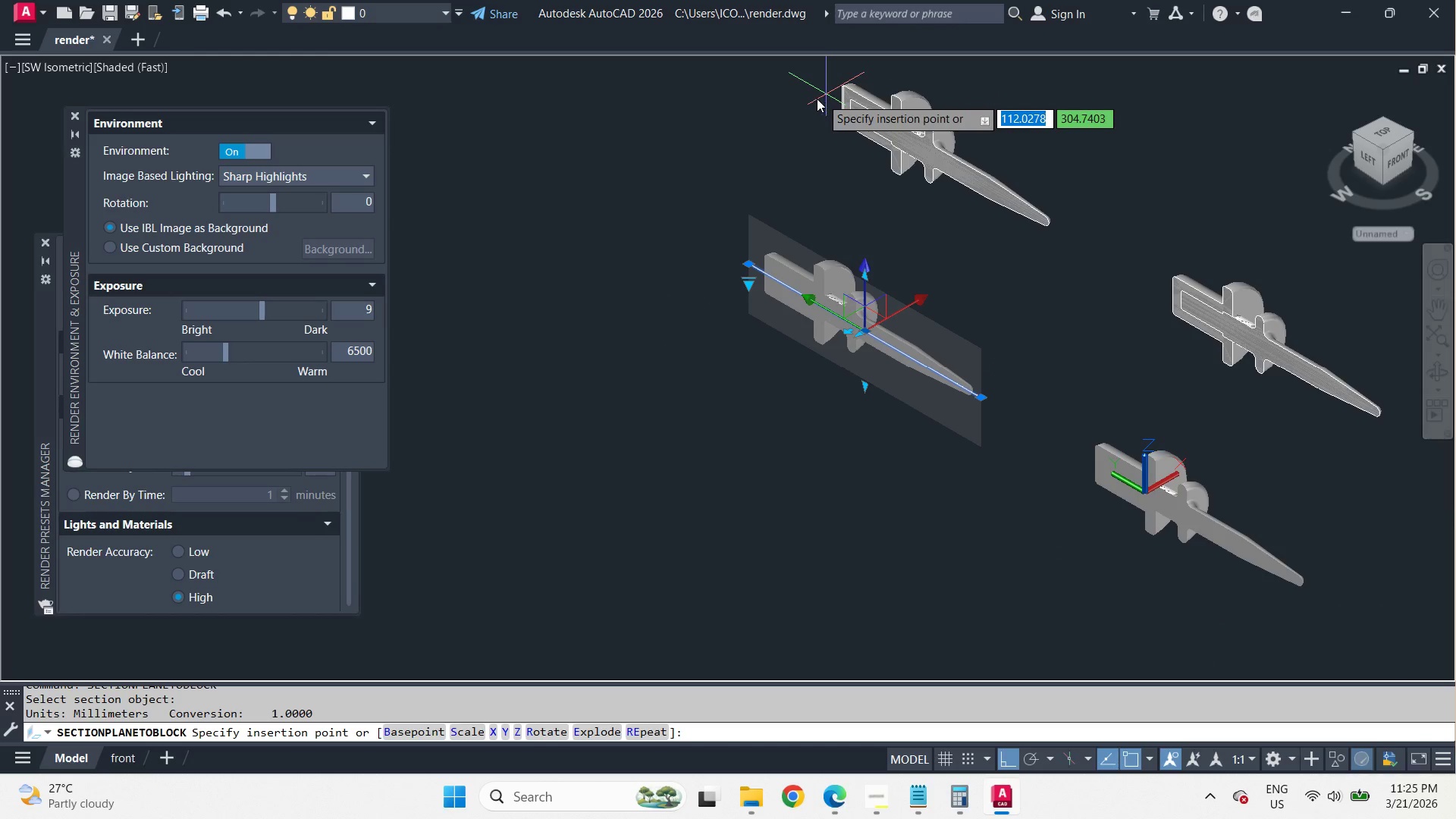 
wait(6.56)
 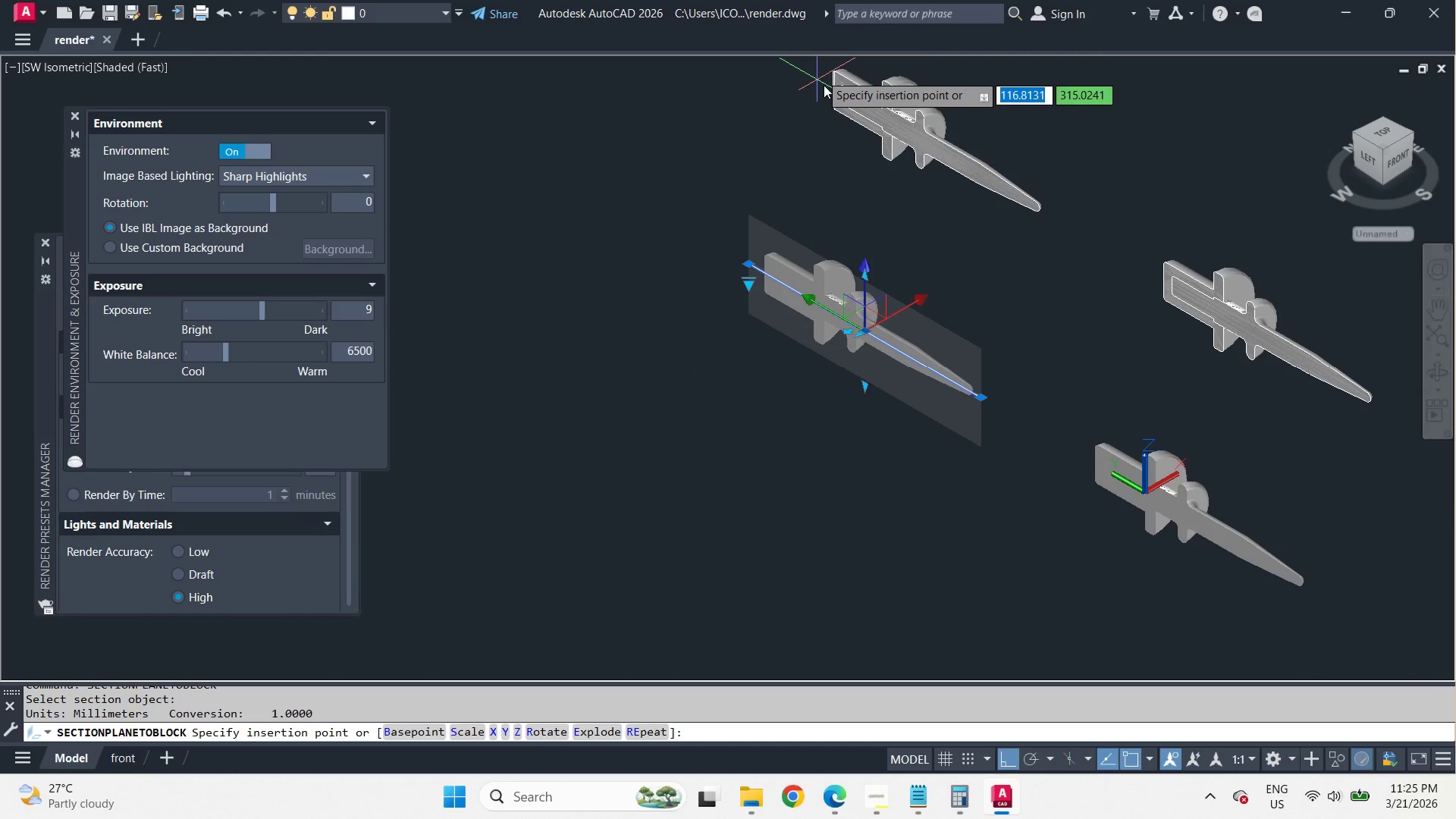 
left_click([700, 108])
 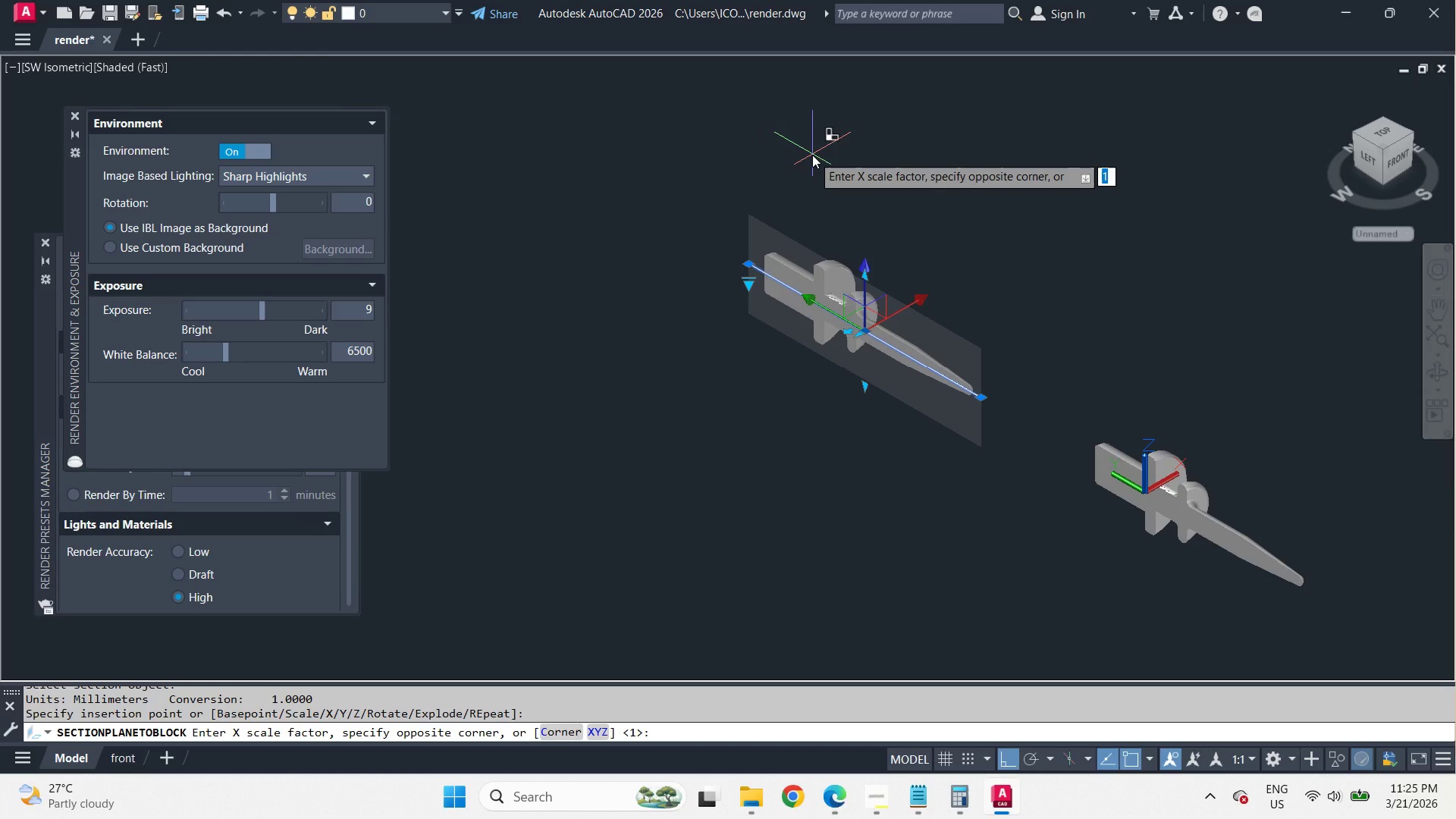 
wait(6.64)
 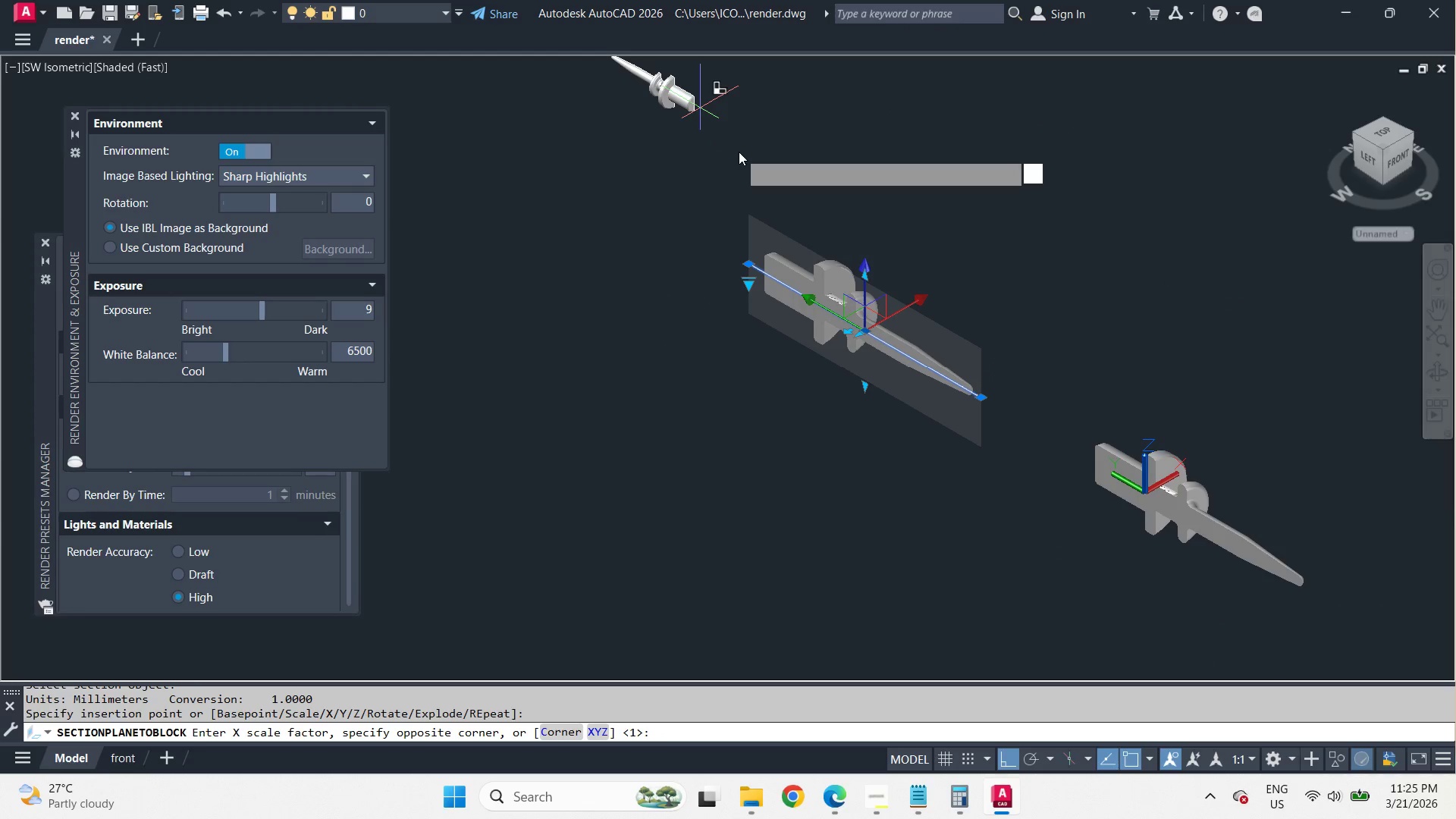 
key(NumpadEnter)
 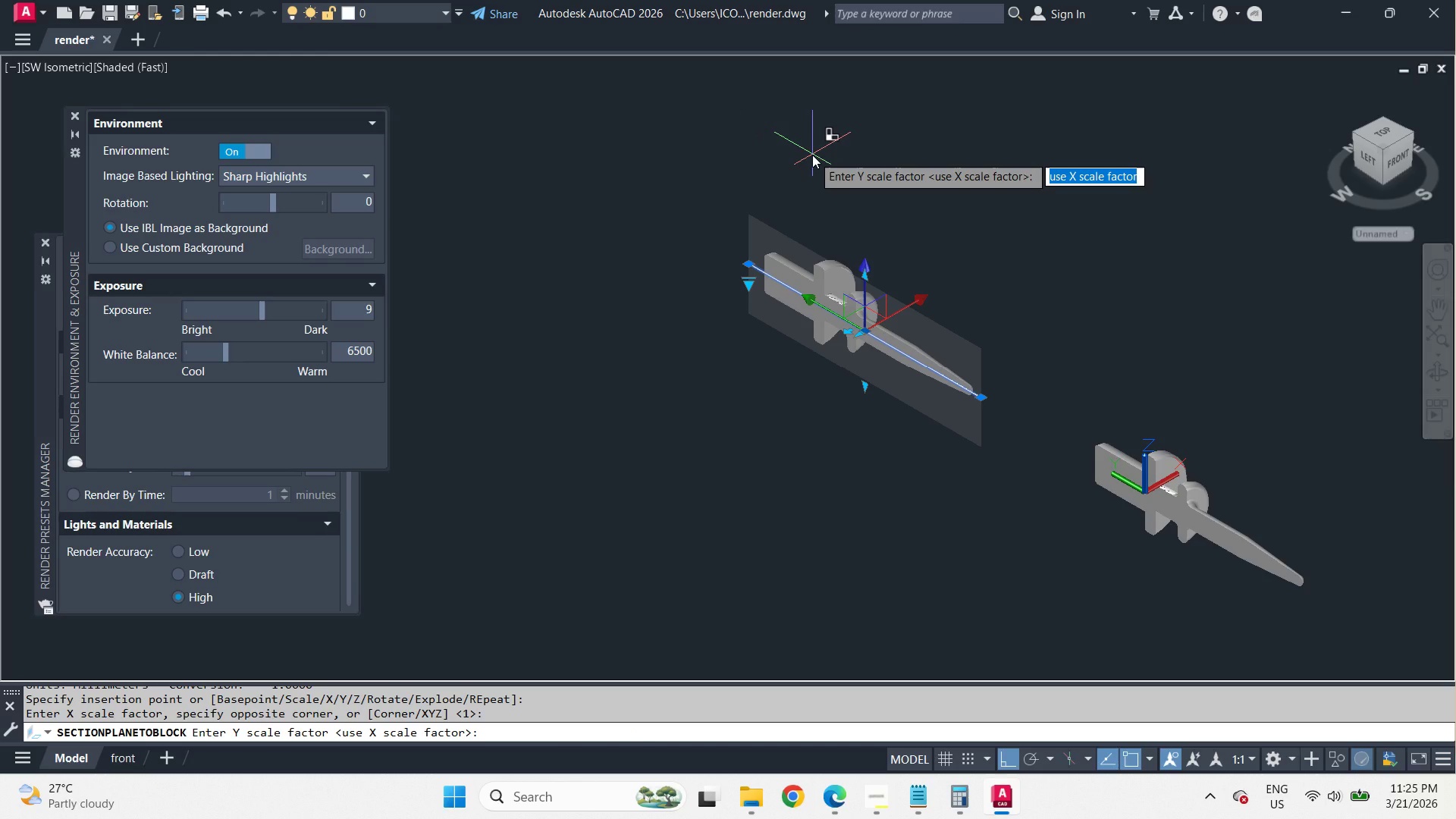 
key(NumpadEnter)
 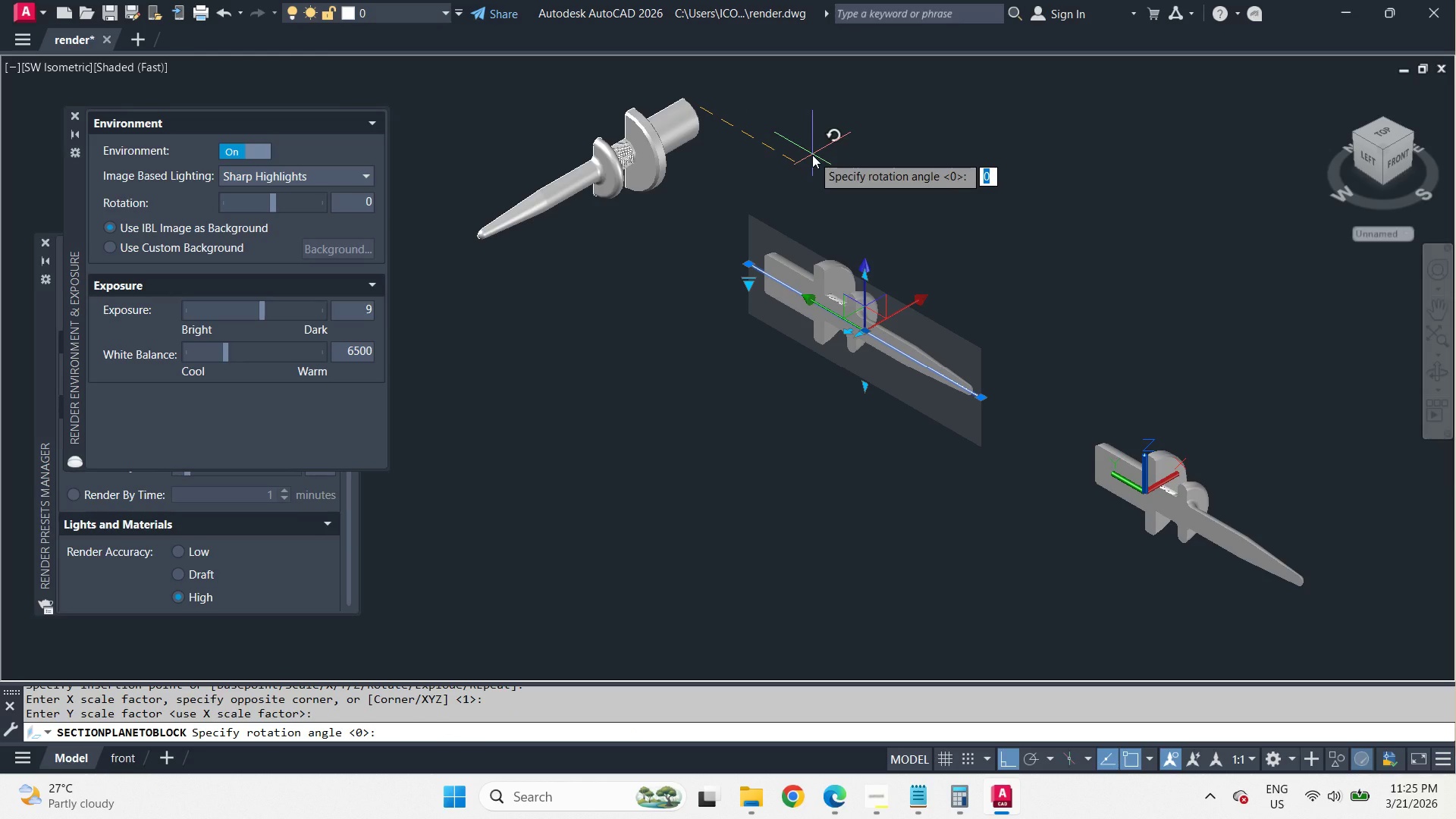 
key(NumpadEnter)
 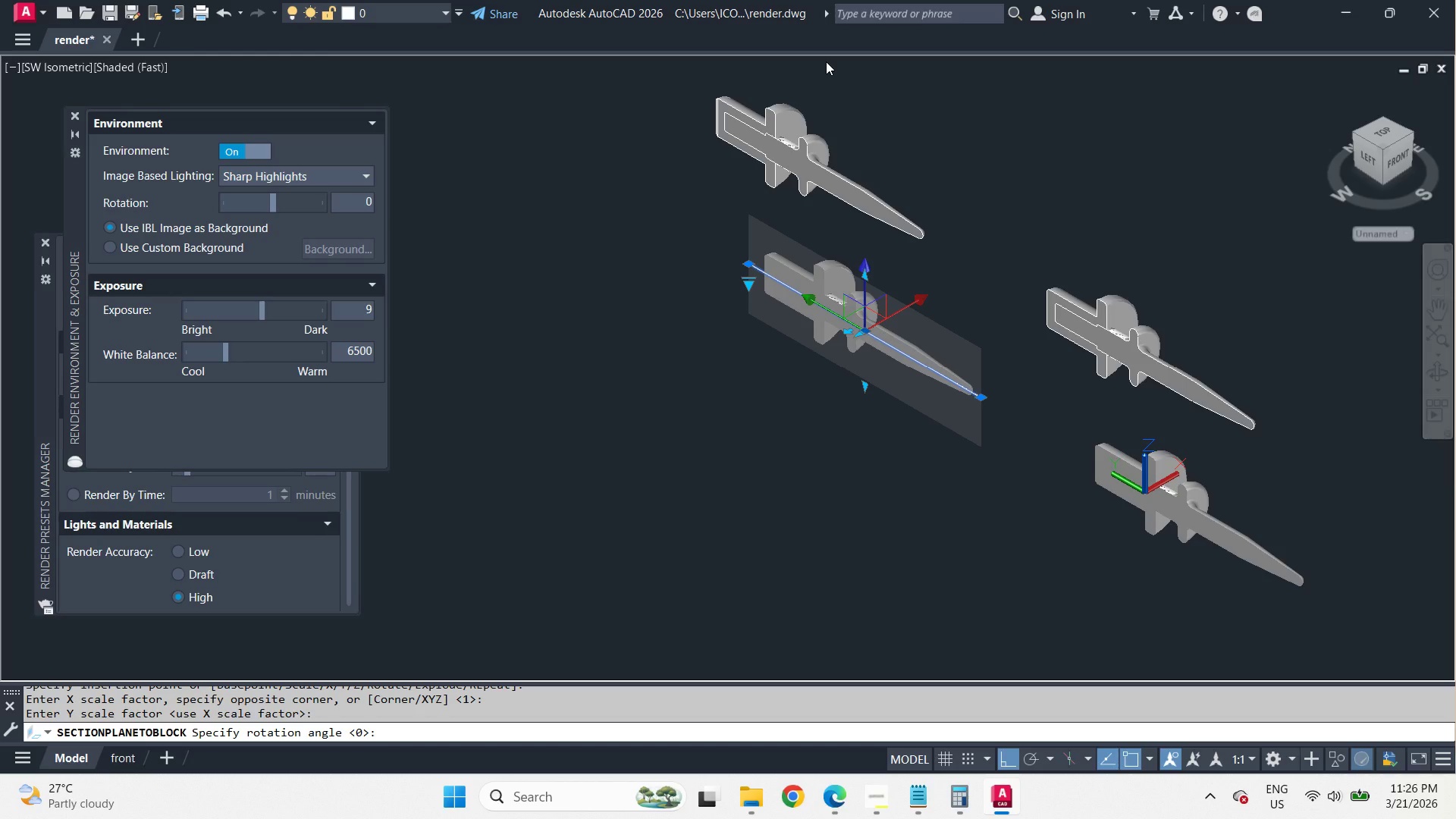 
wait(14.7)
 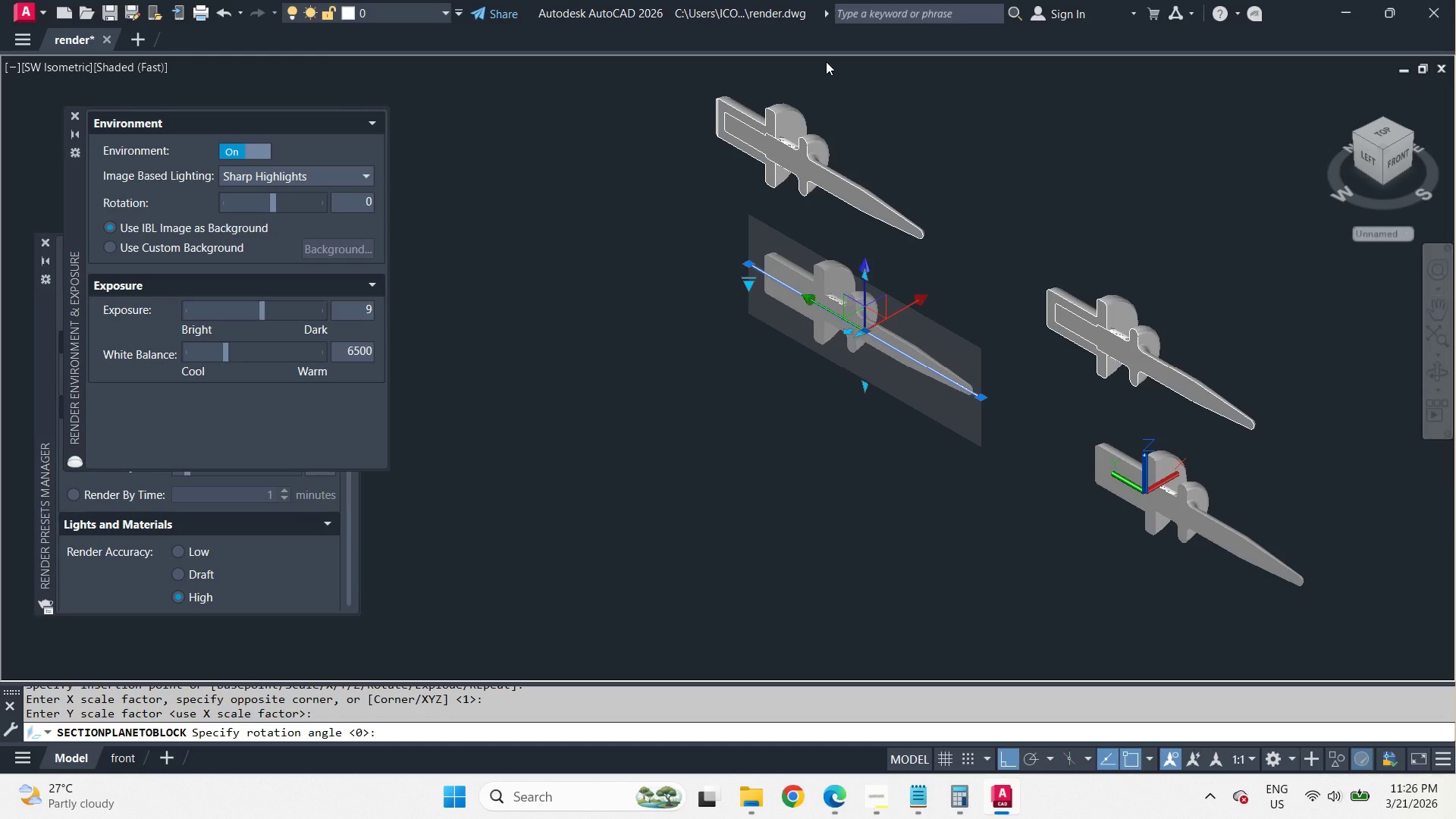 
key(Minus)
 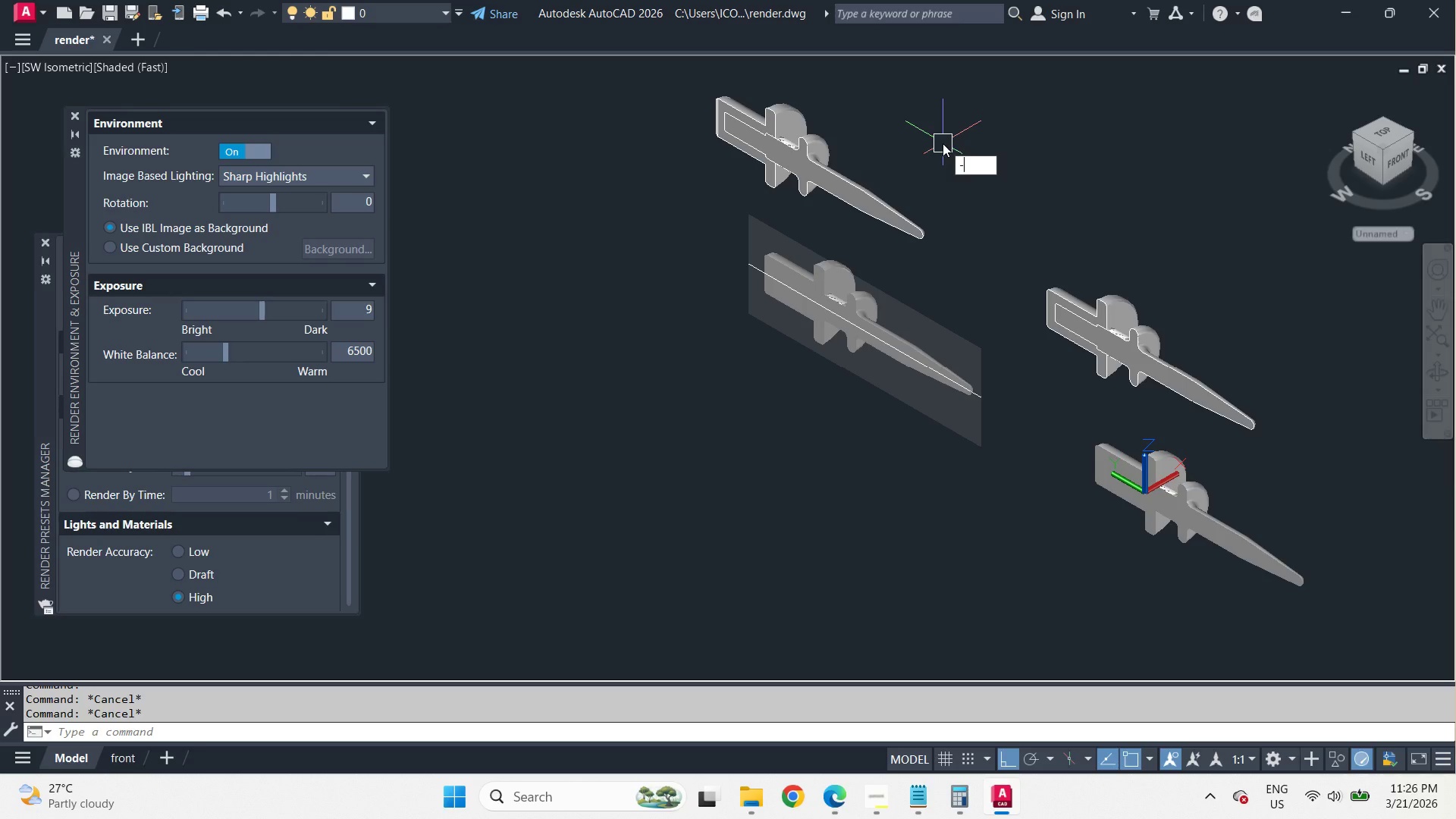 
key(V)
 